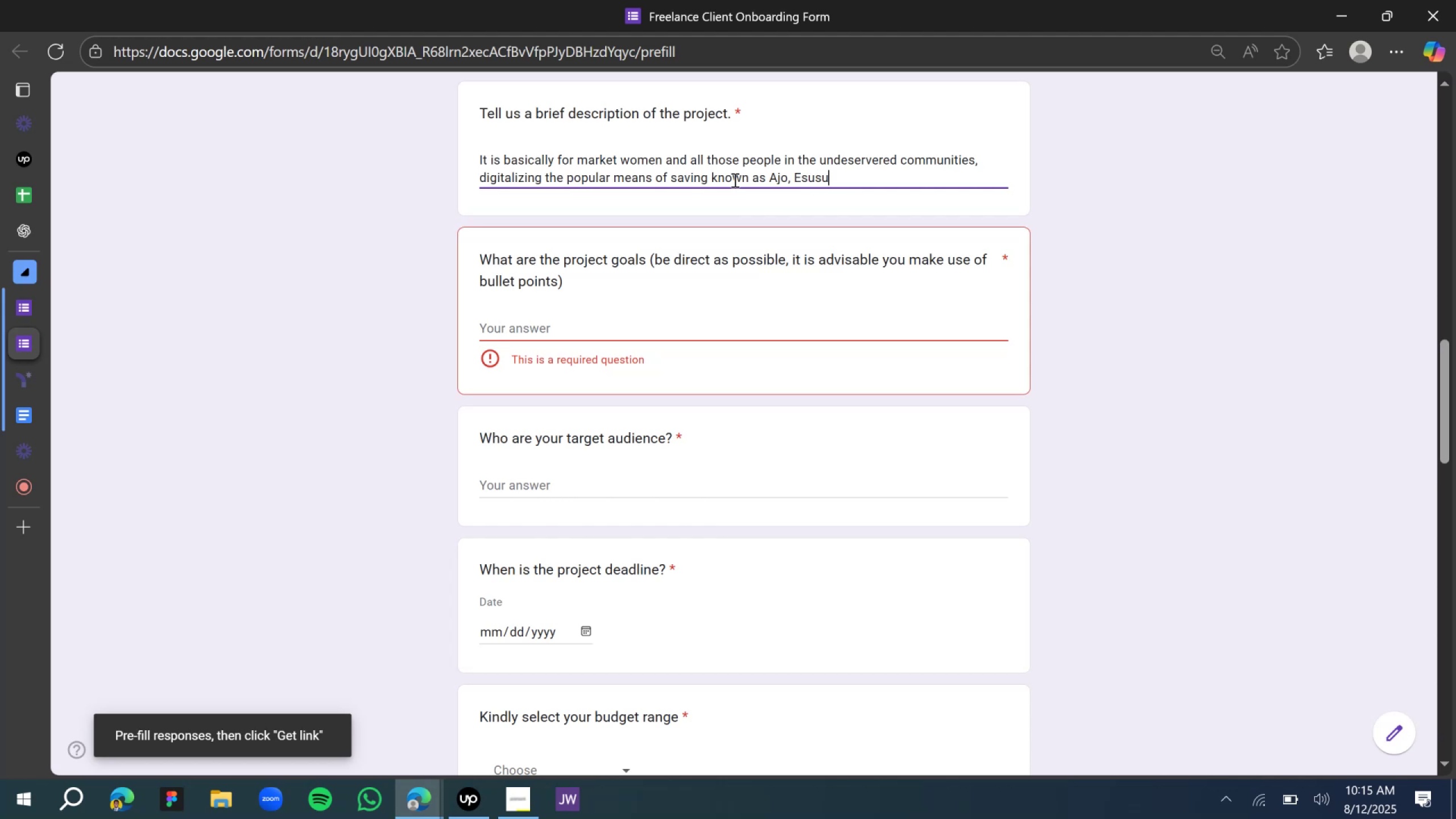 
key(ArrowLeft)
 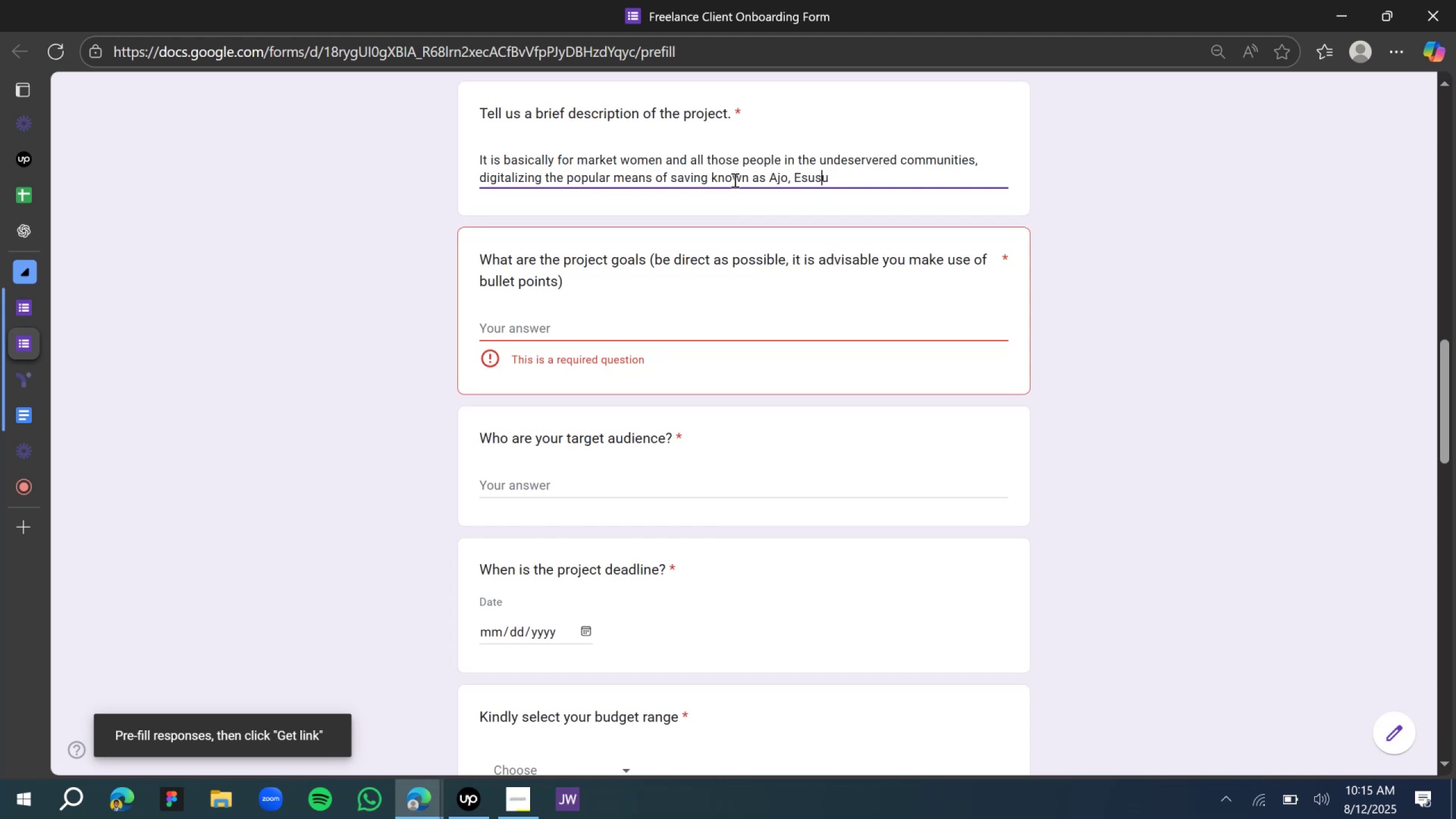 
key(ArrowLeft)
 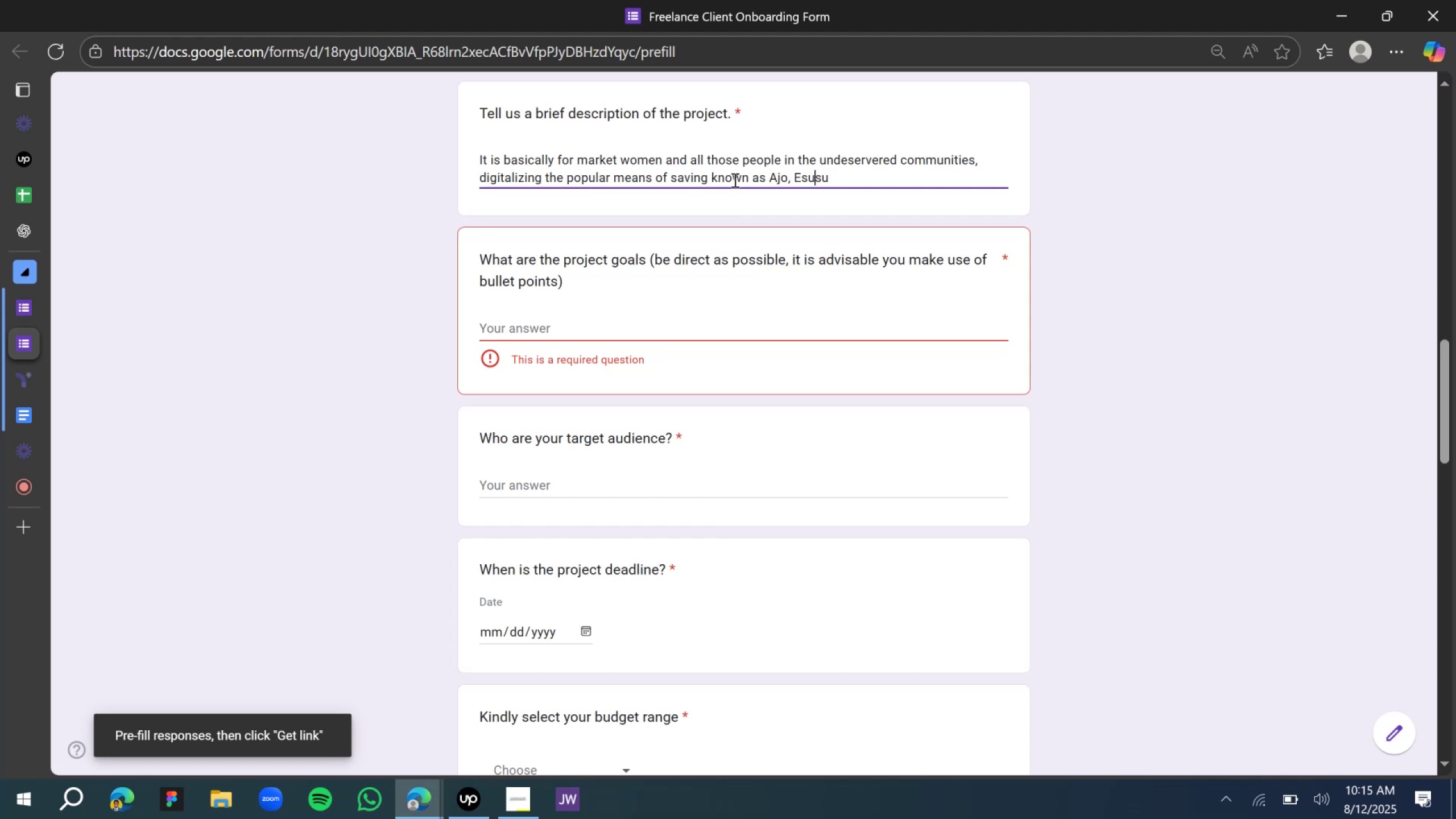 
key(ArrowLeft)
 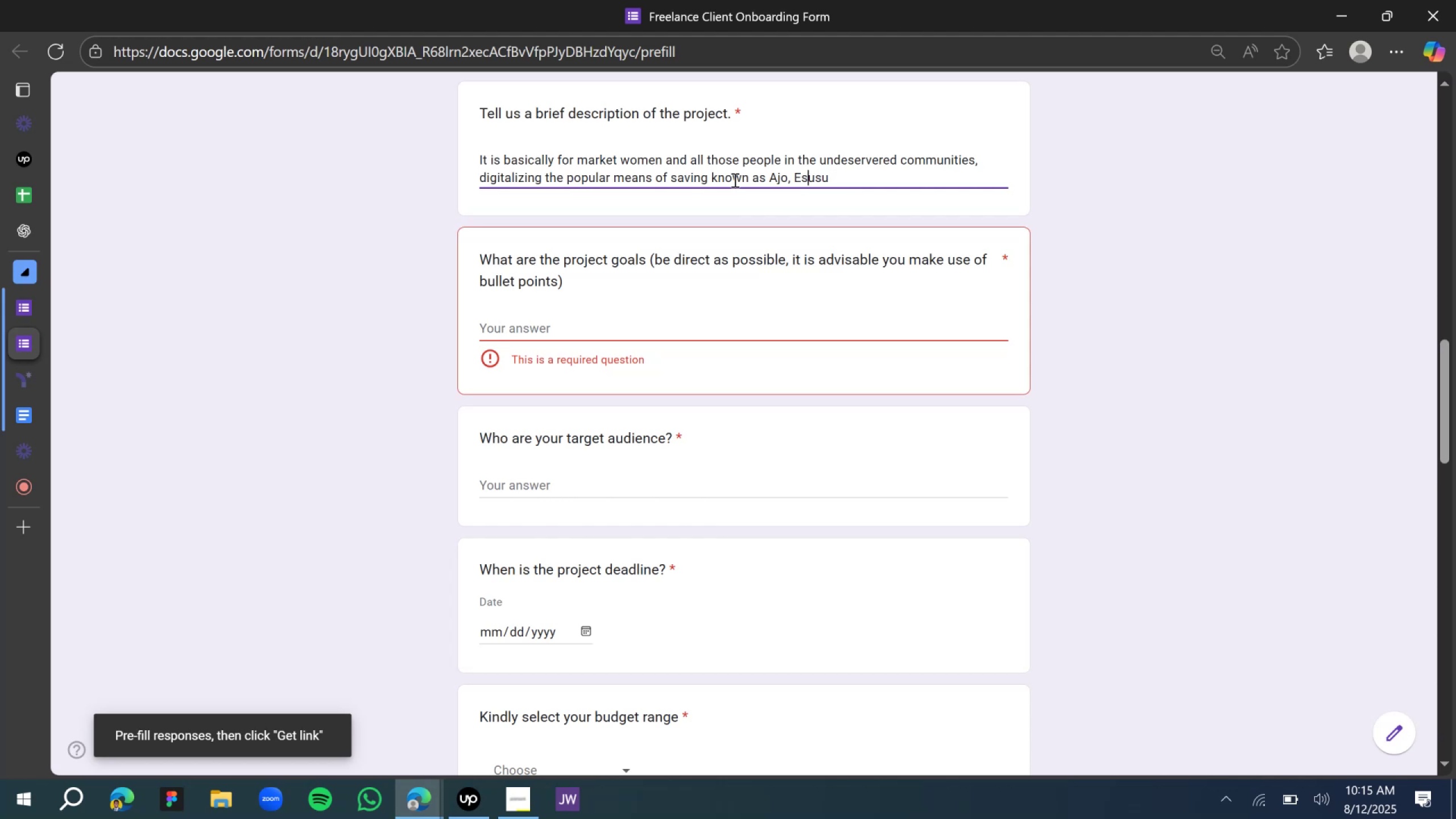 
key(ArrowLeft)
 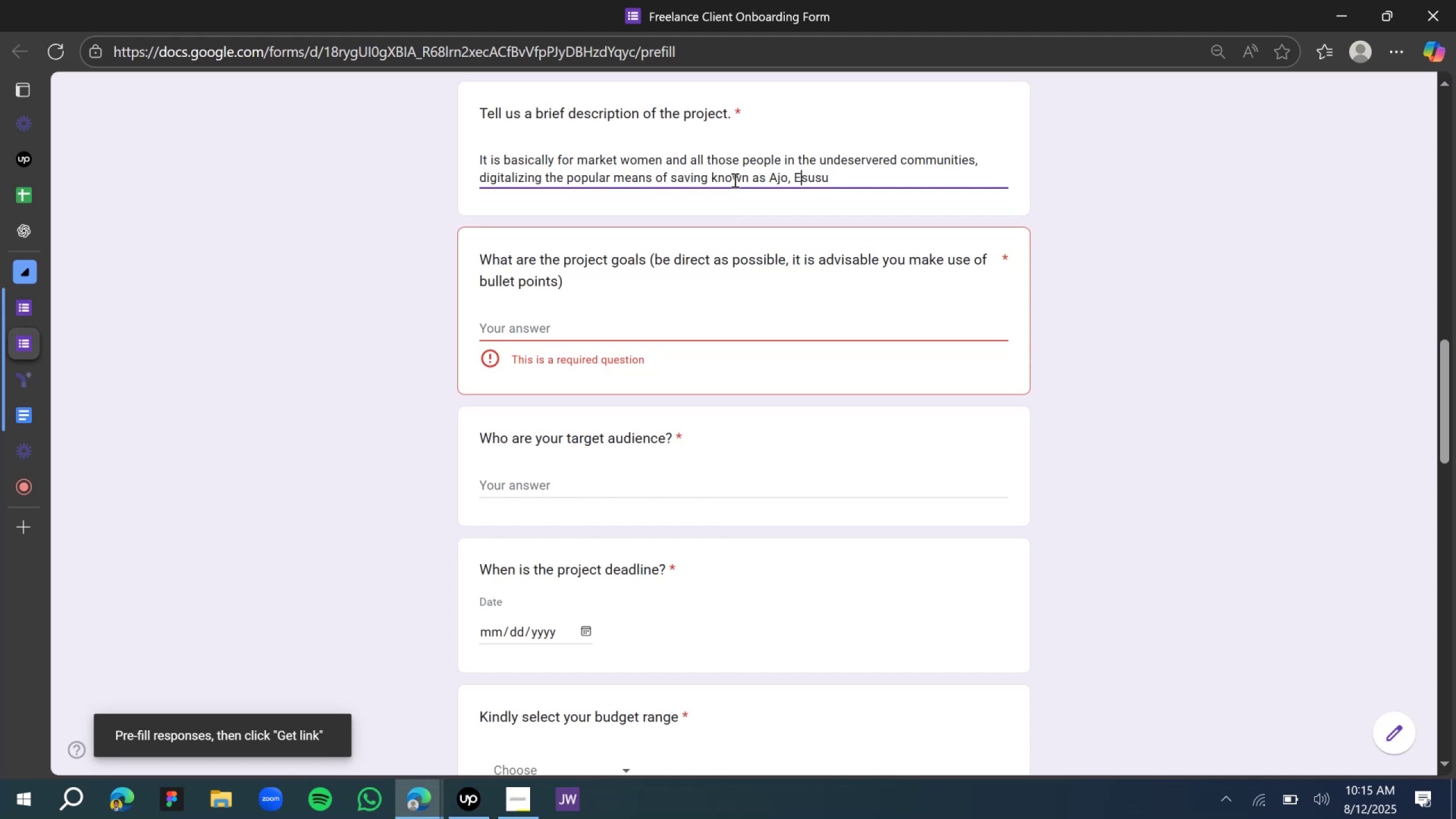 
key(ArrowLeft)
 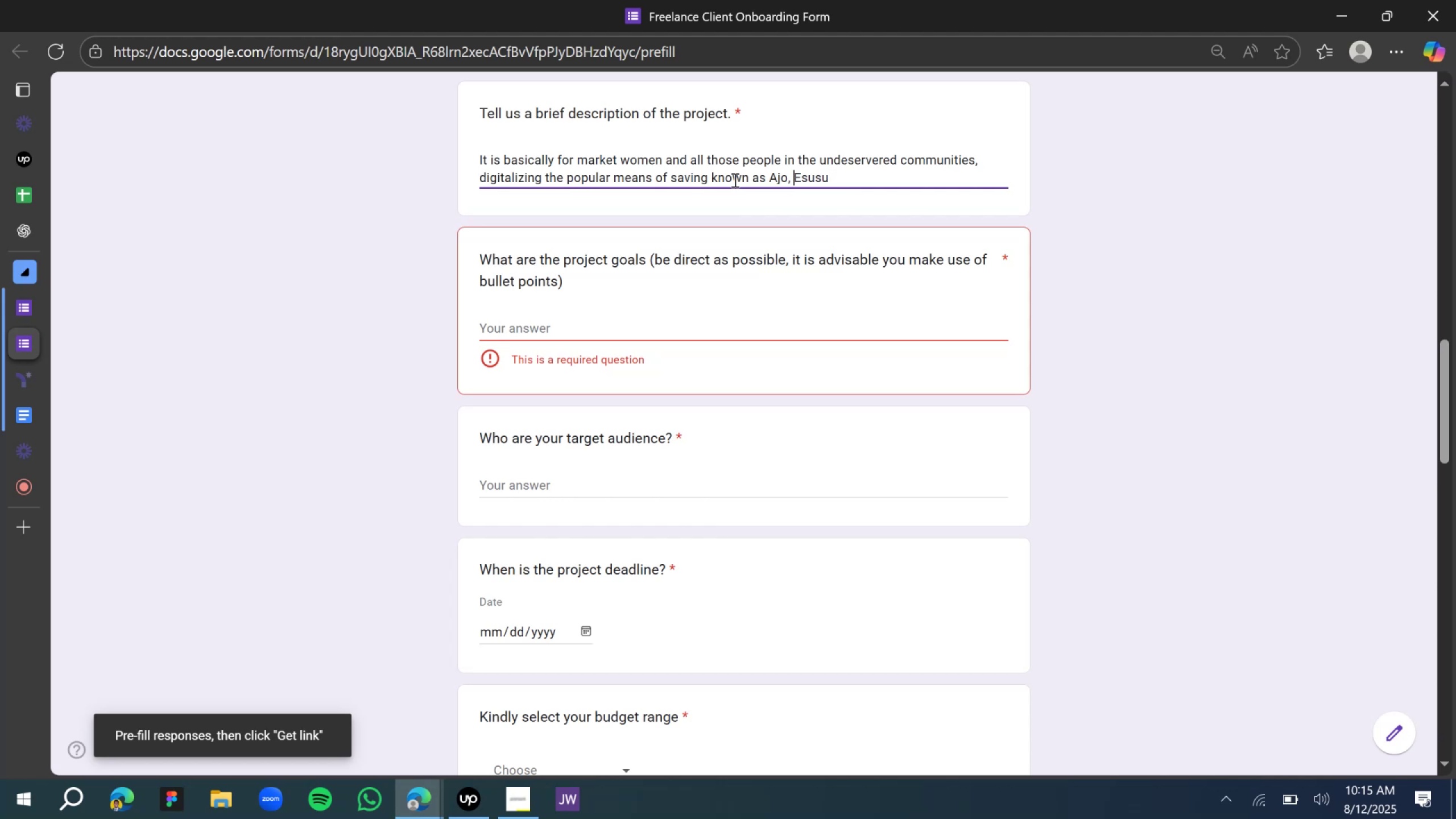 
key(ArrowLeft)
 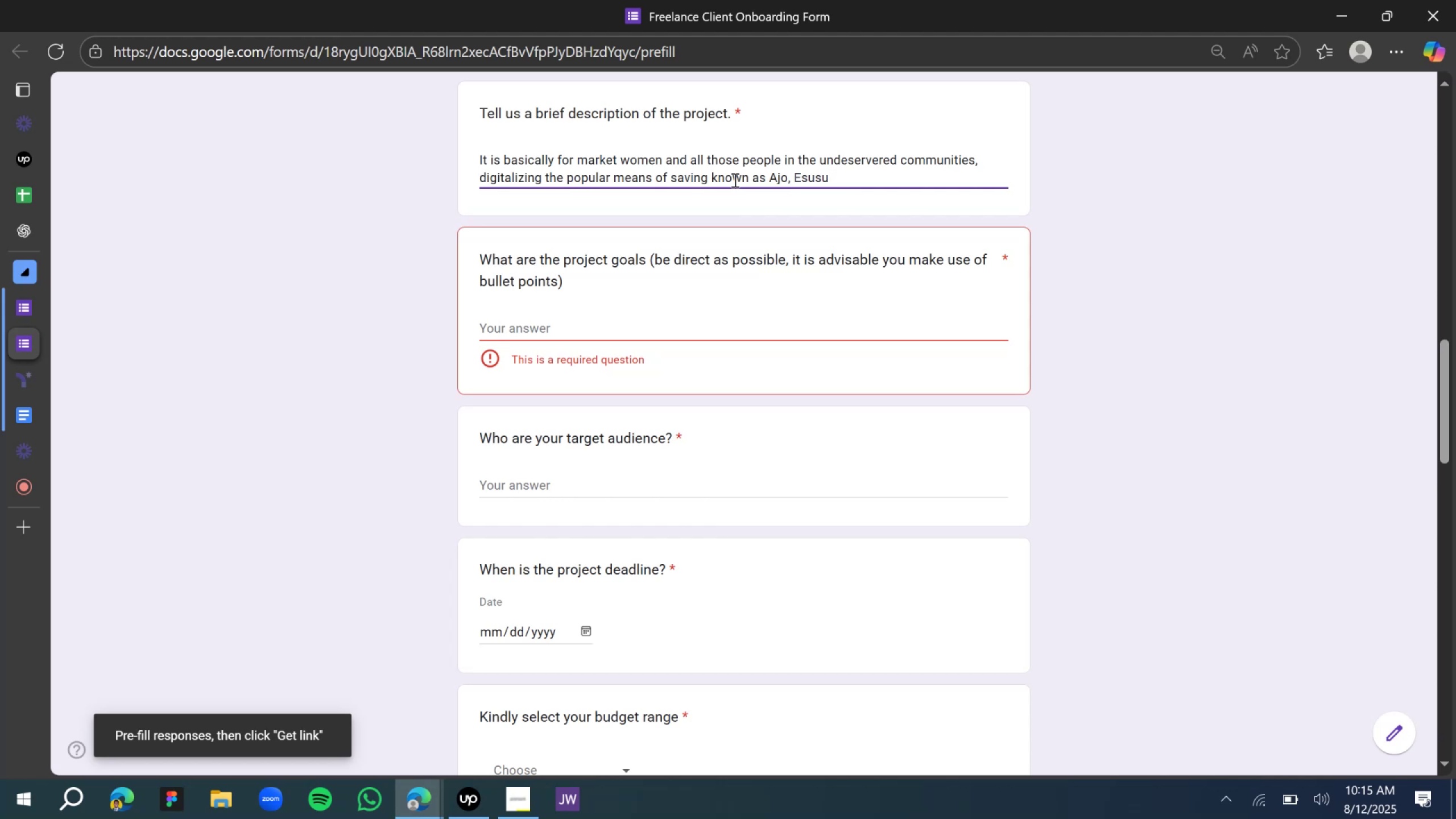 
key(Backspace)
type( or)
 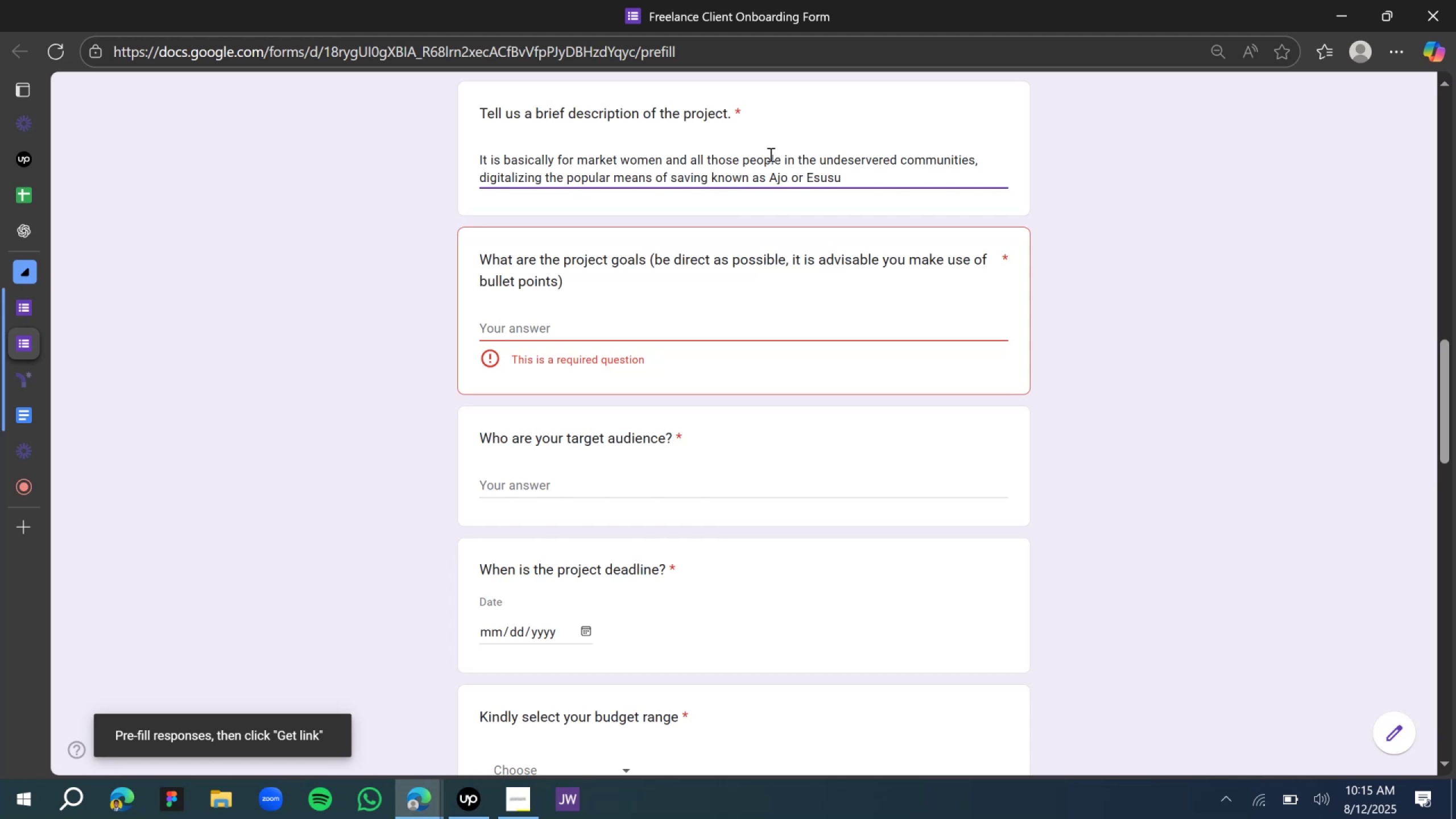 
left_click([858, 168])
 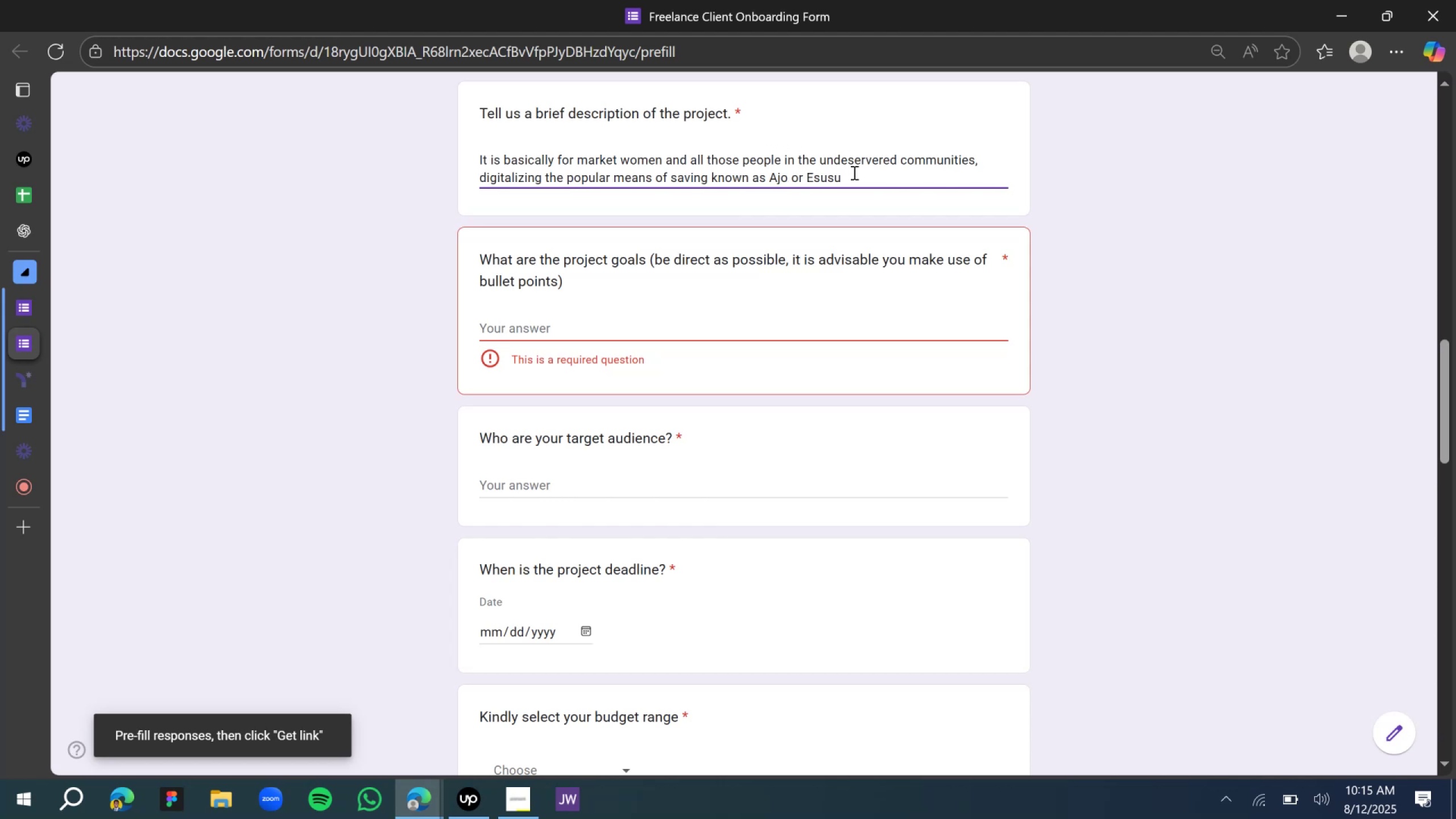 
left_click([849, 174])
 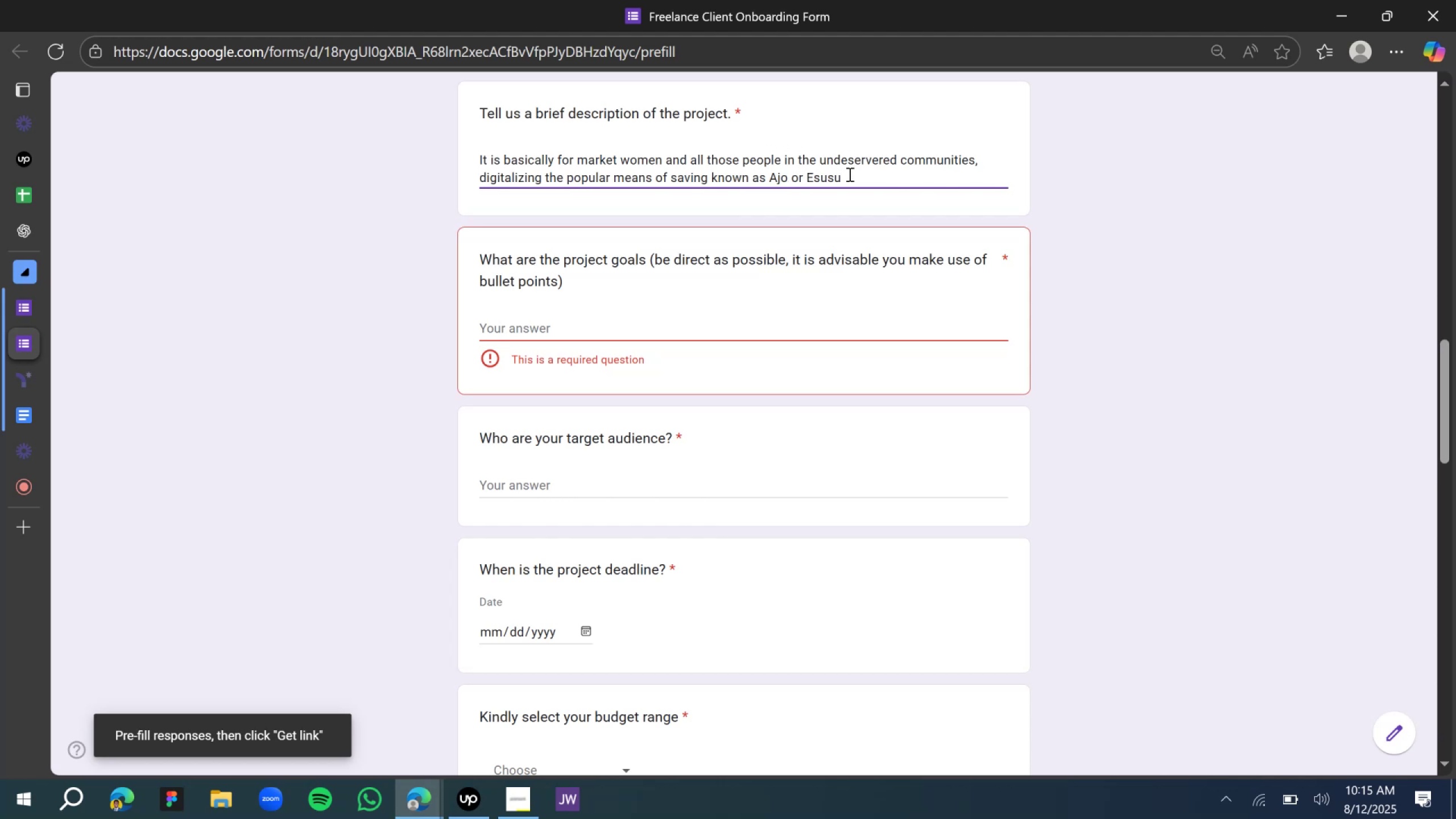 
key(Period)
 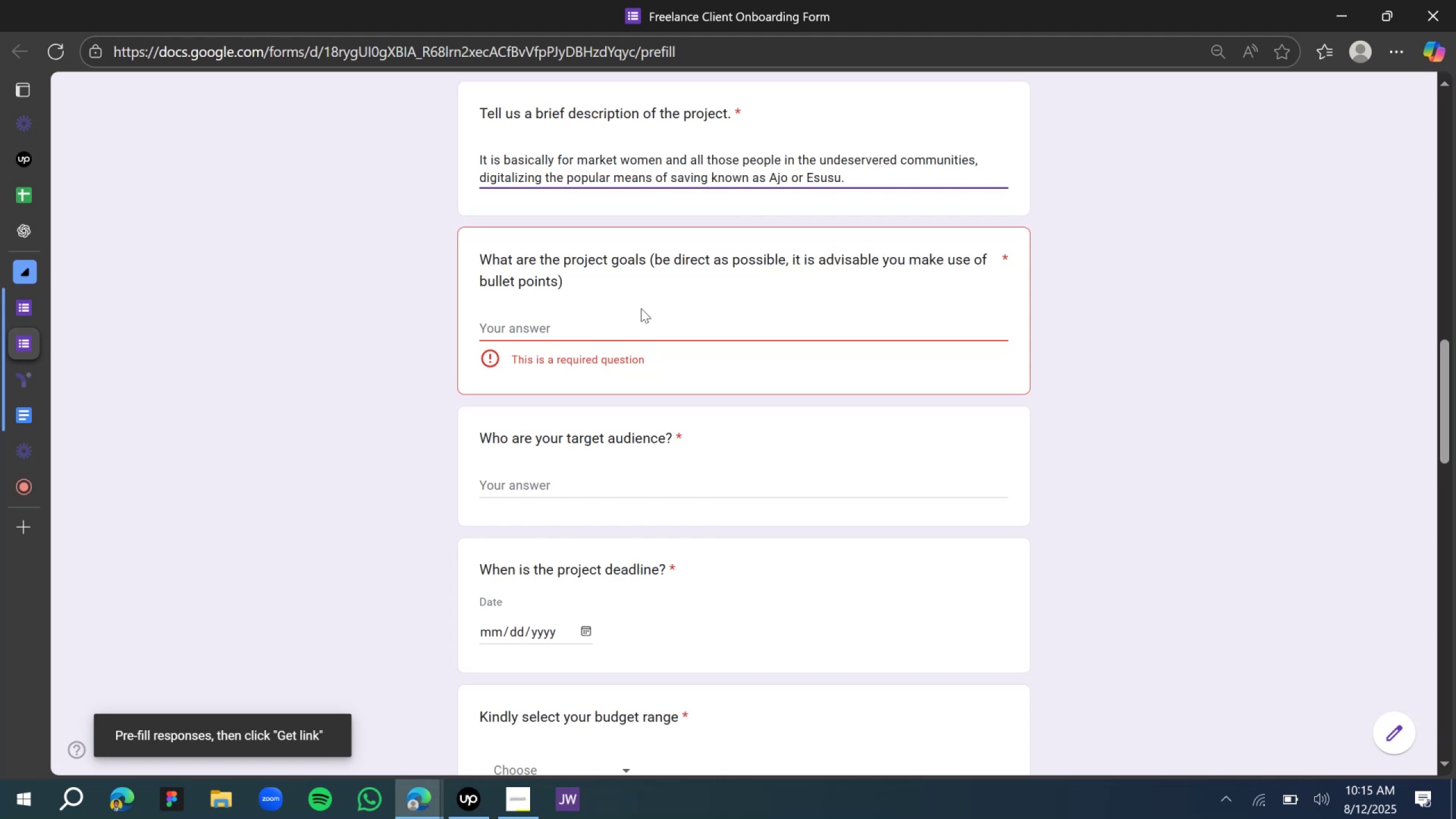 
left_click([610, 313])
 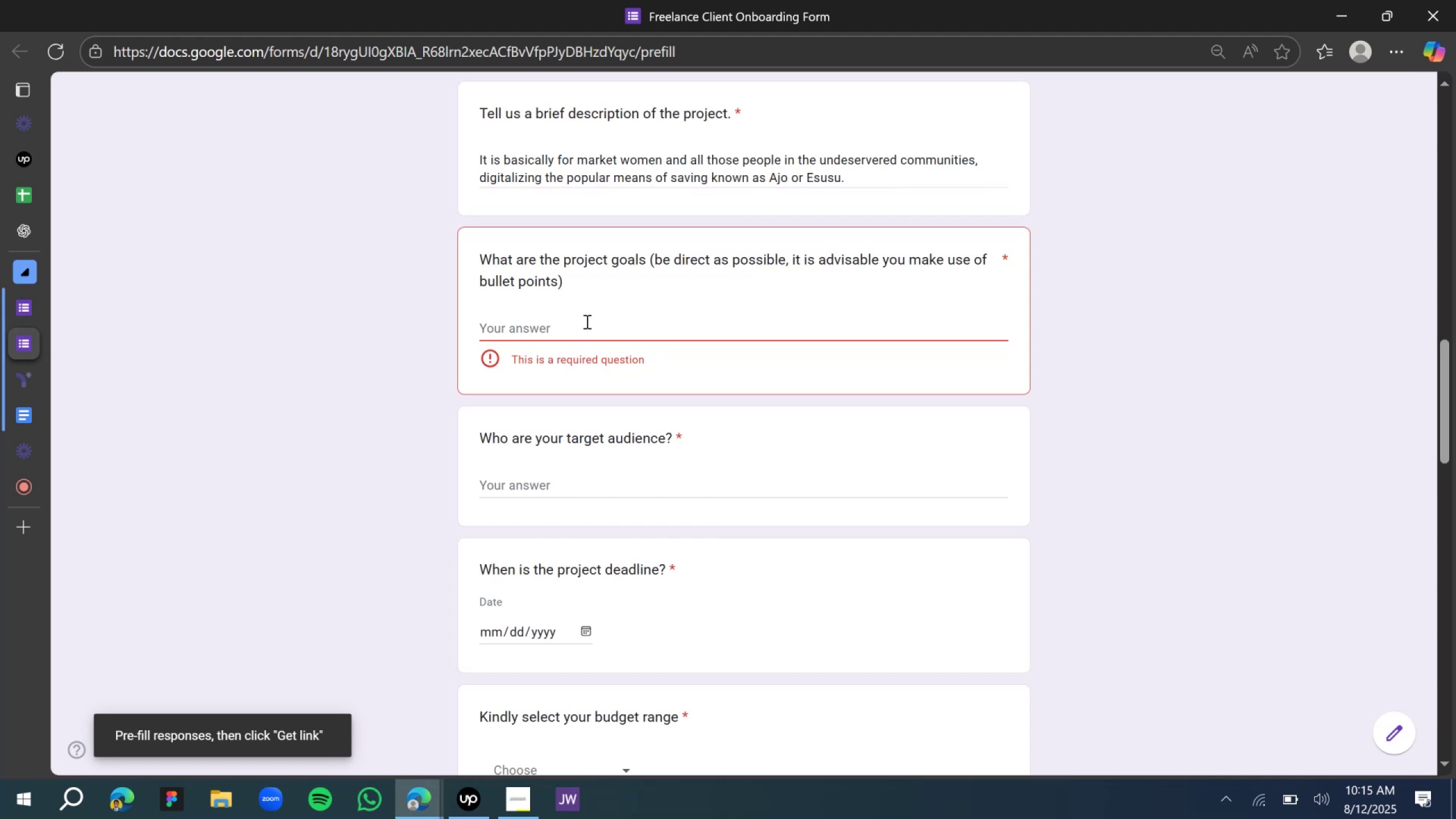 
left_click([576, 328])
 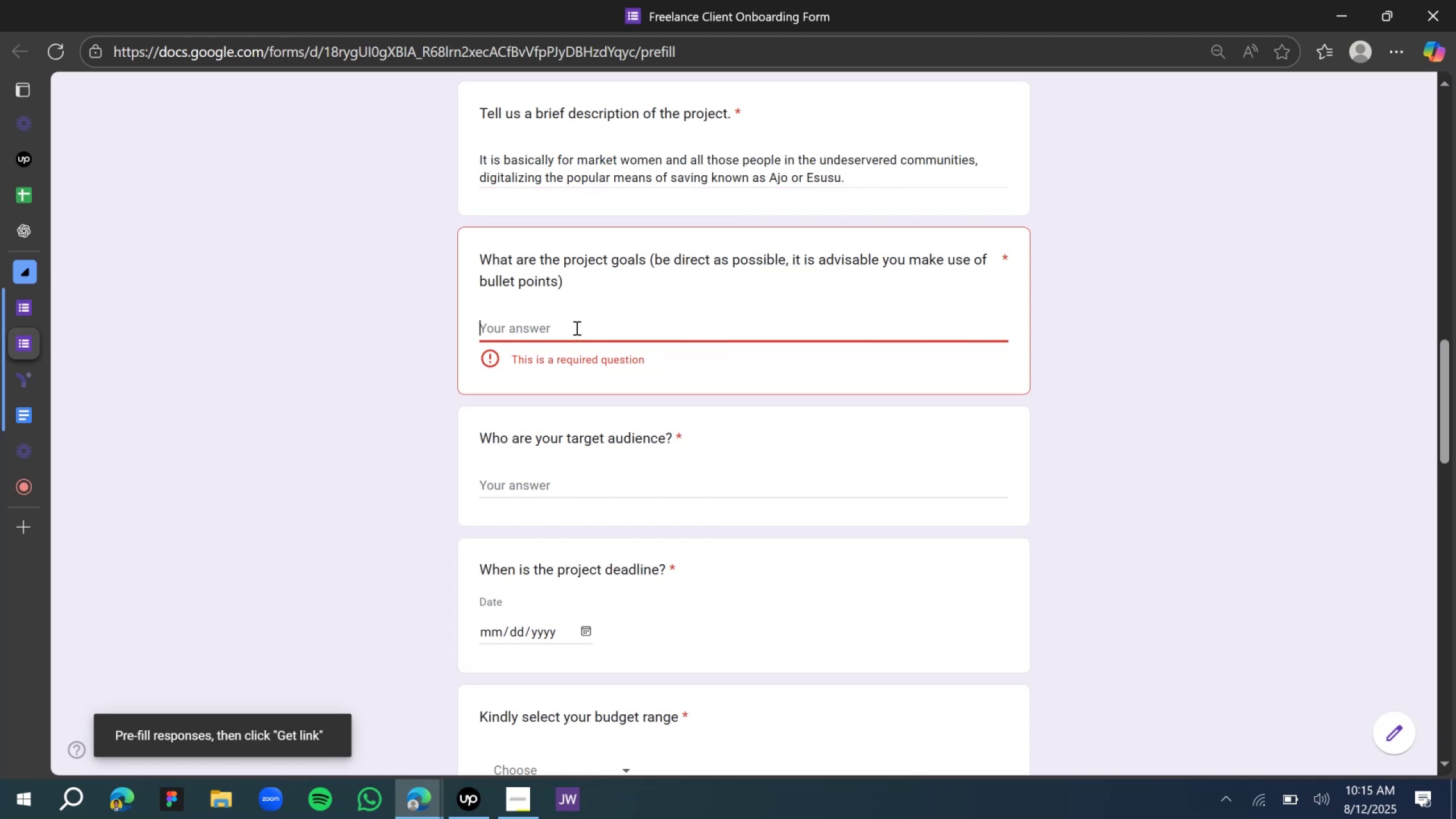 
type(The project )
 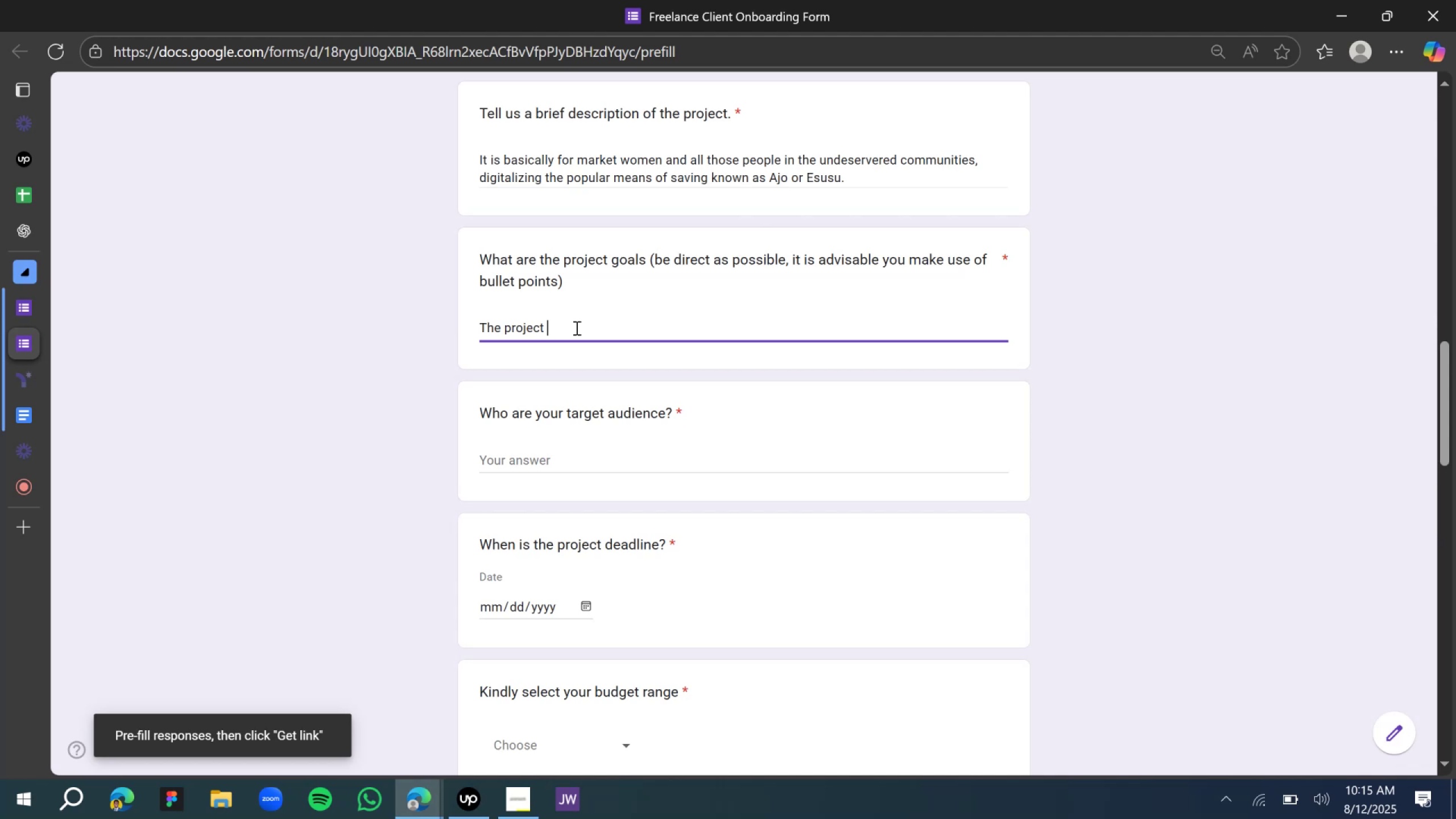 
wait(13.7)
 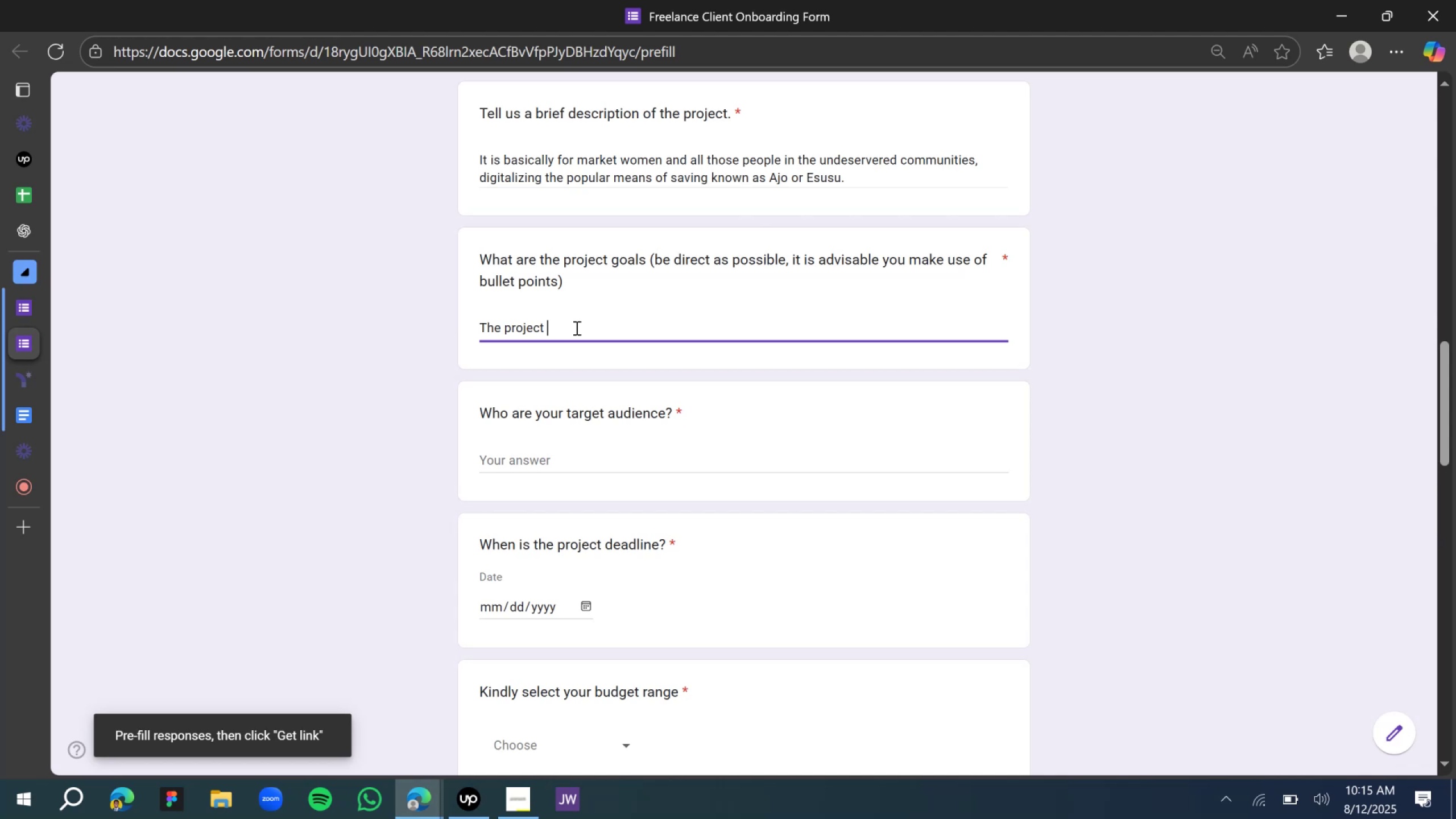 
left_click([574, 326])
 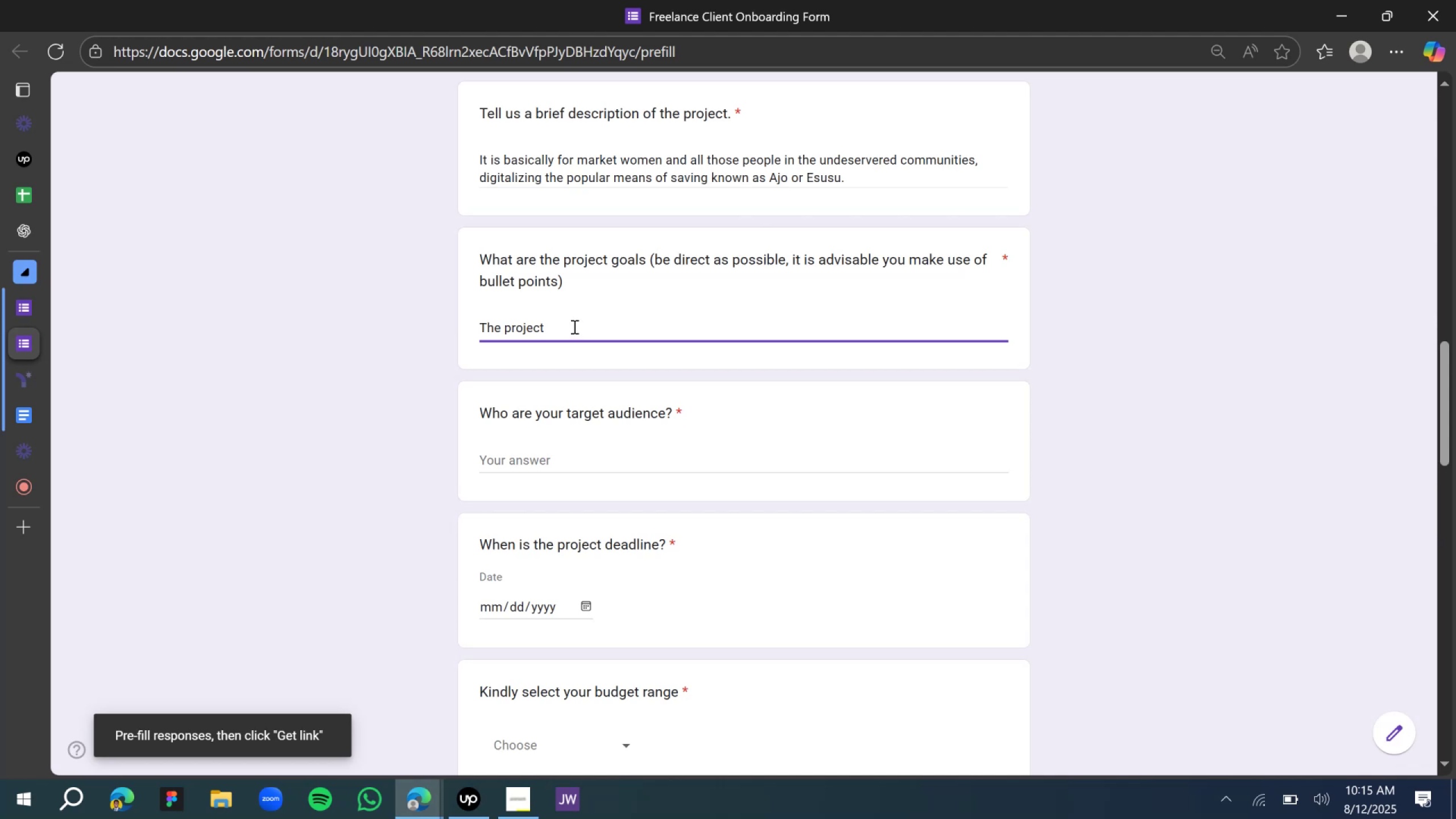 
type(basiccaly solves the issue of trust, reali)
key(Backspace)
key(Backspace)
key(Backspace)
type(laibilty )
 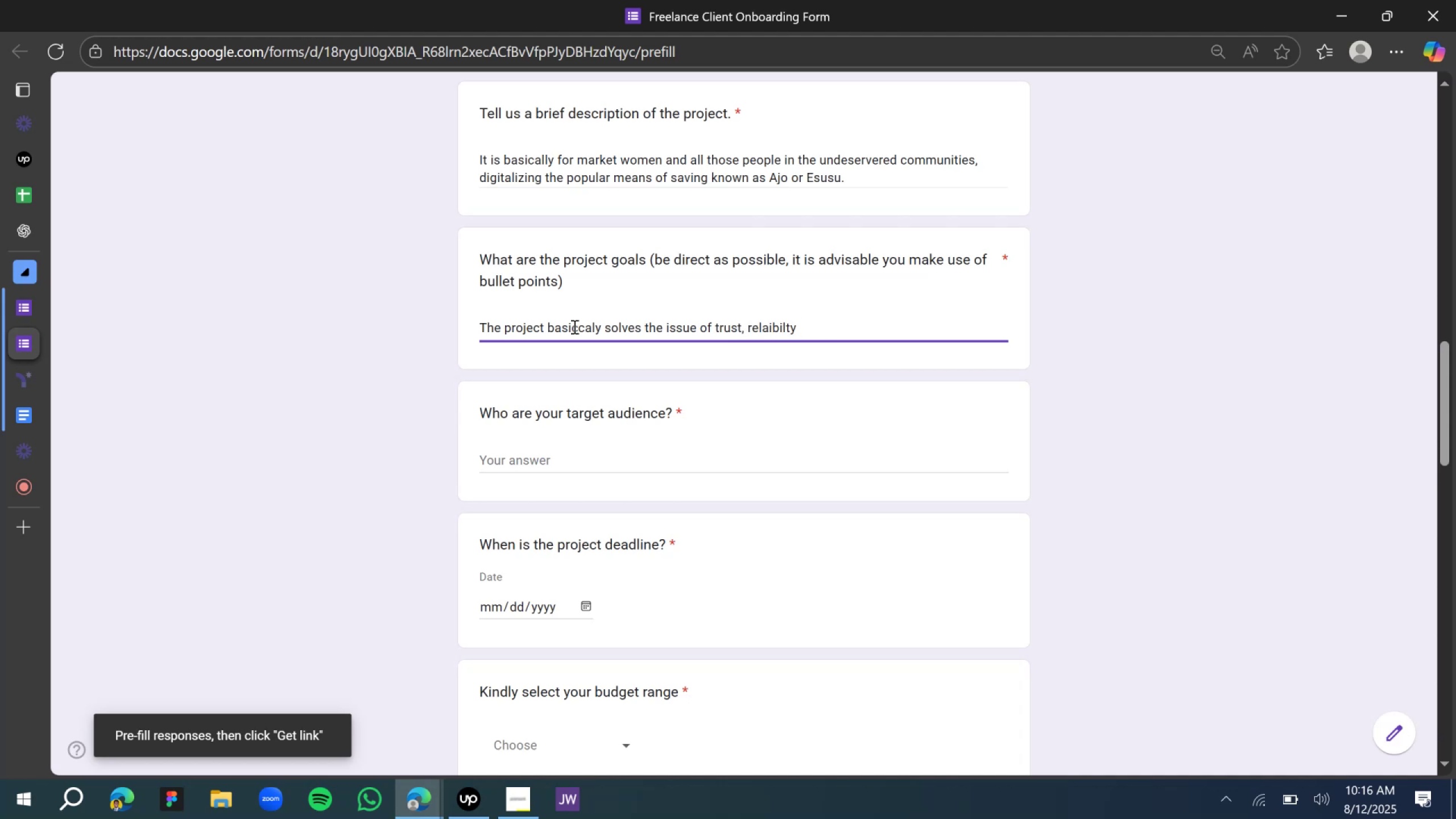 
left_click([293, 496])
 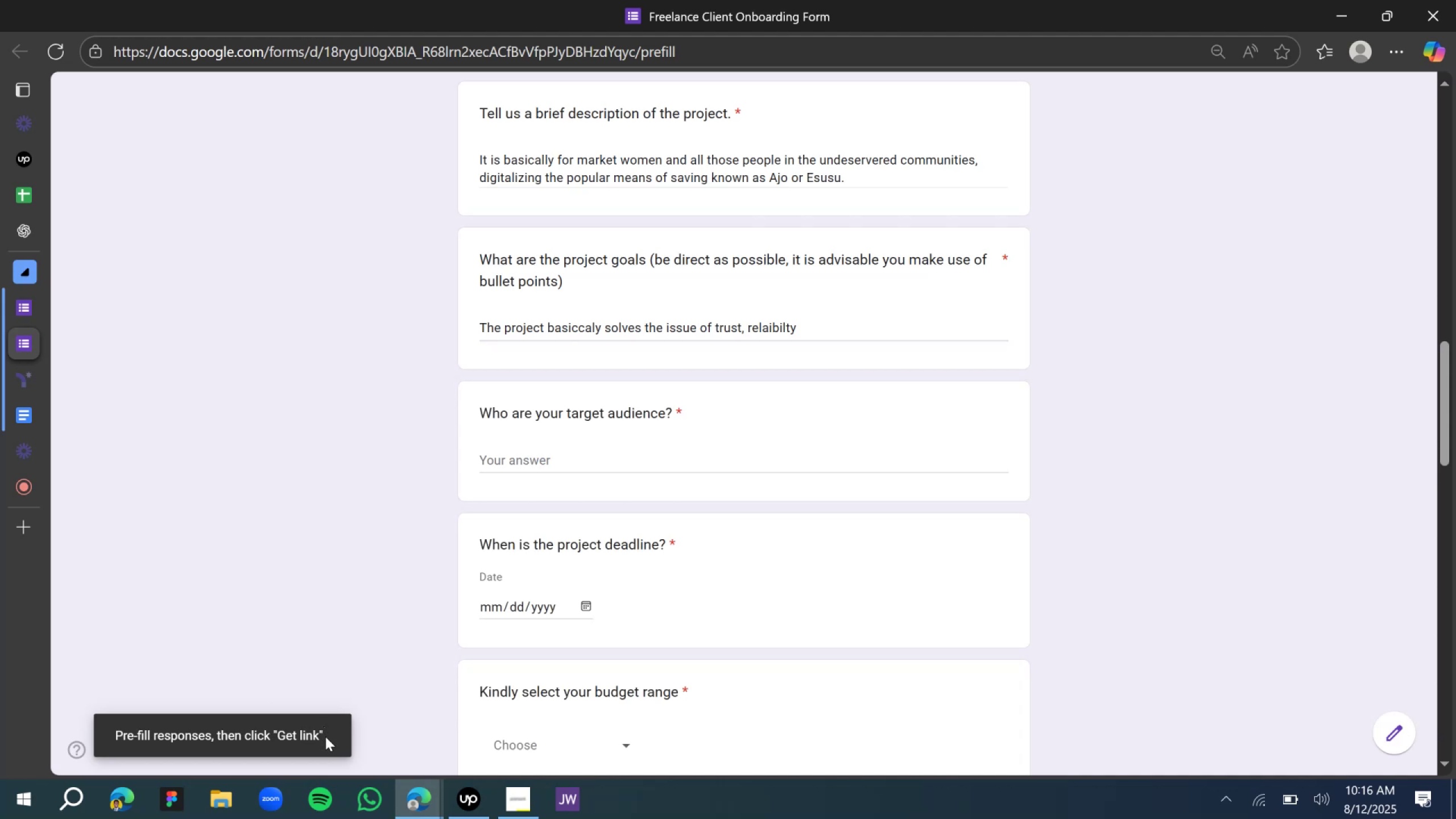 
left_click([306, 741])
 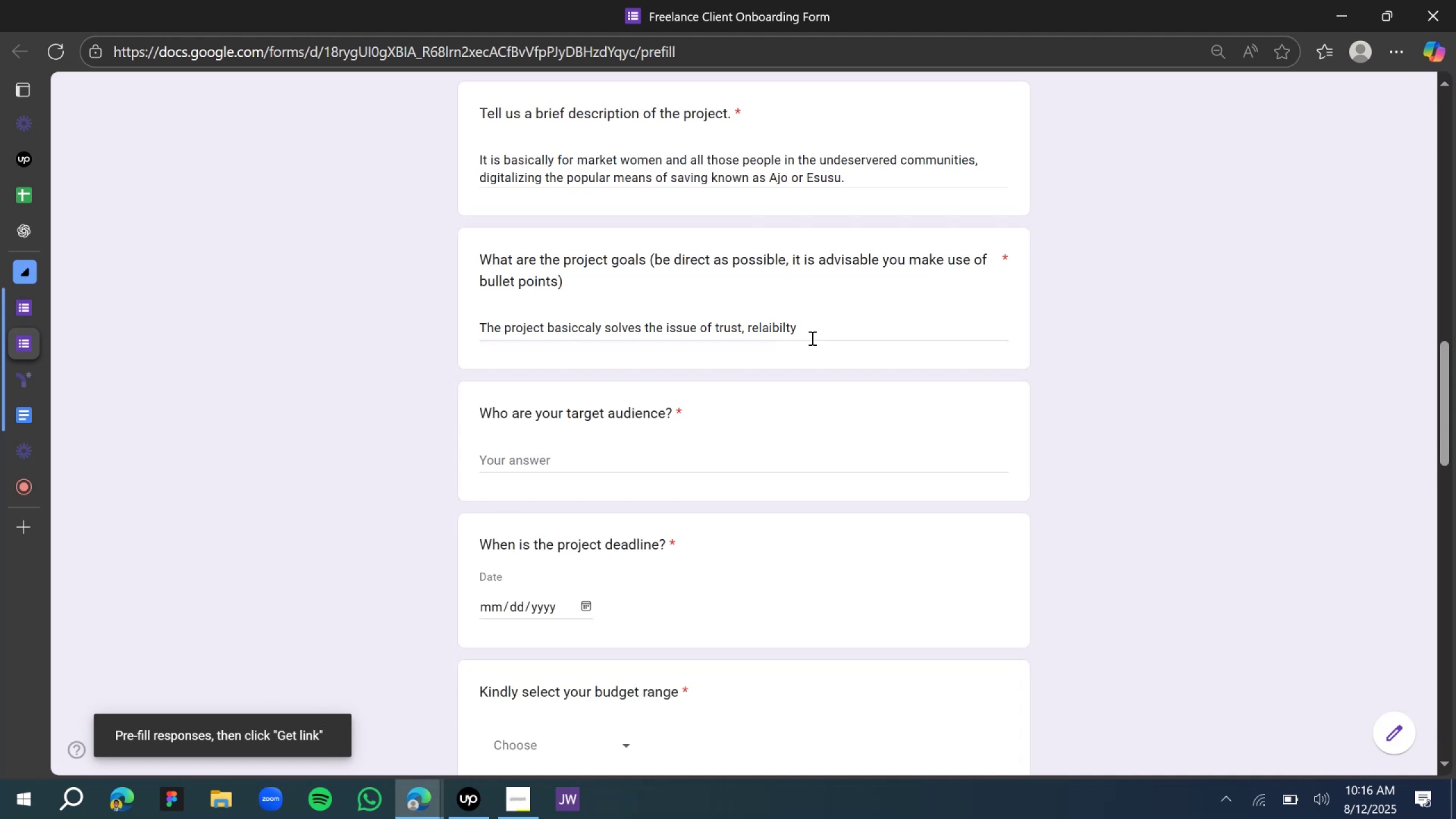 
left_click([815, 336])
 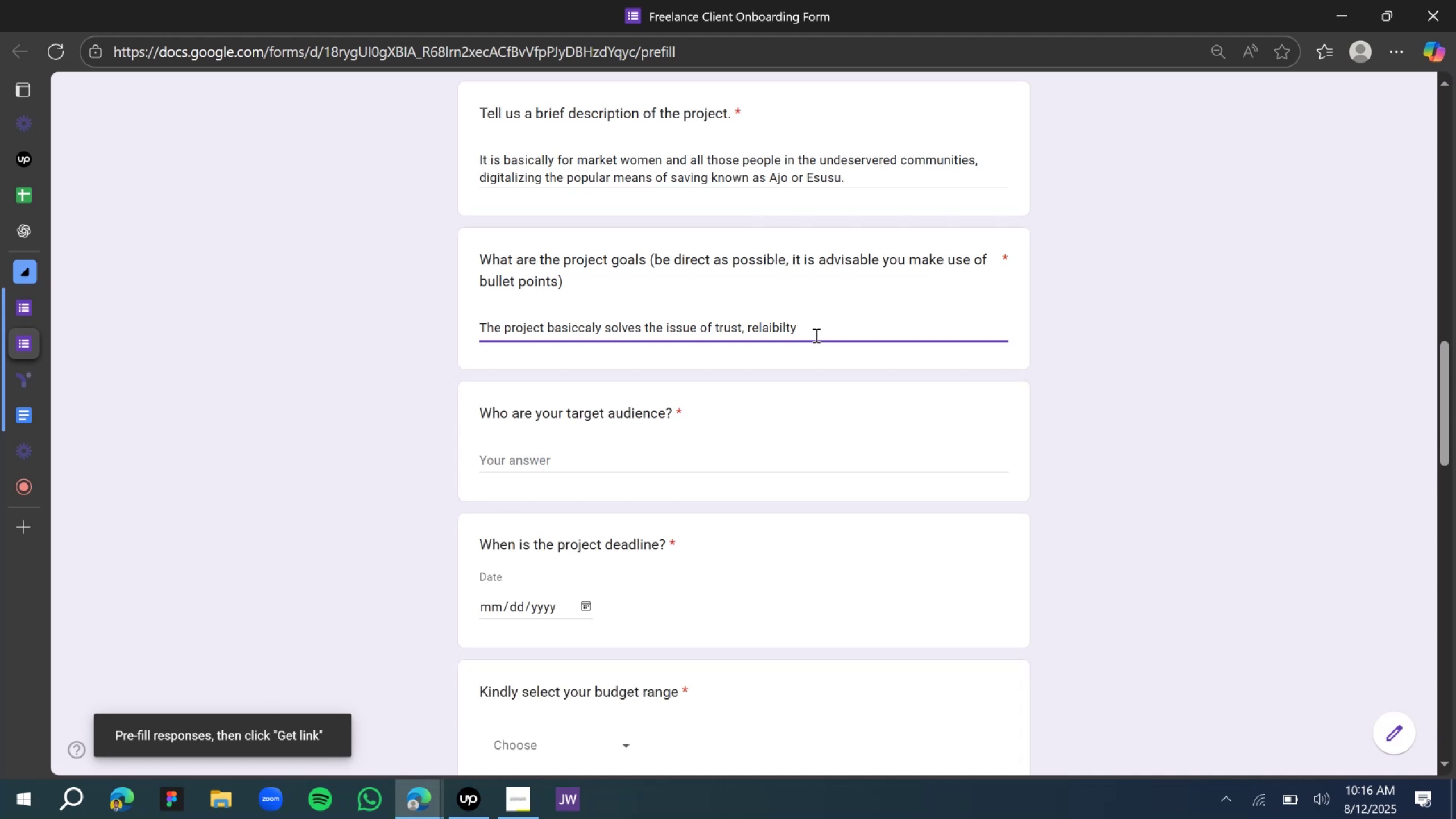 
wait(6.64)
 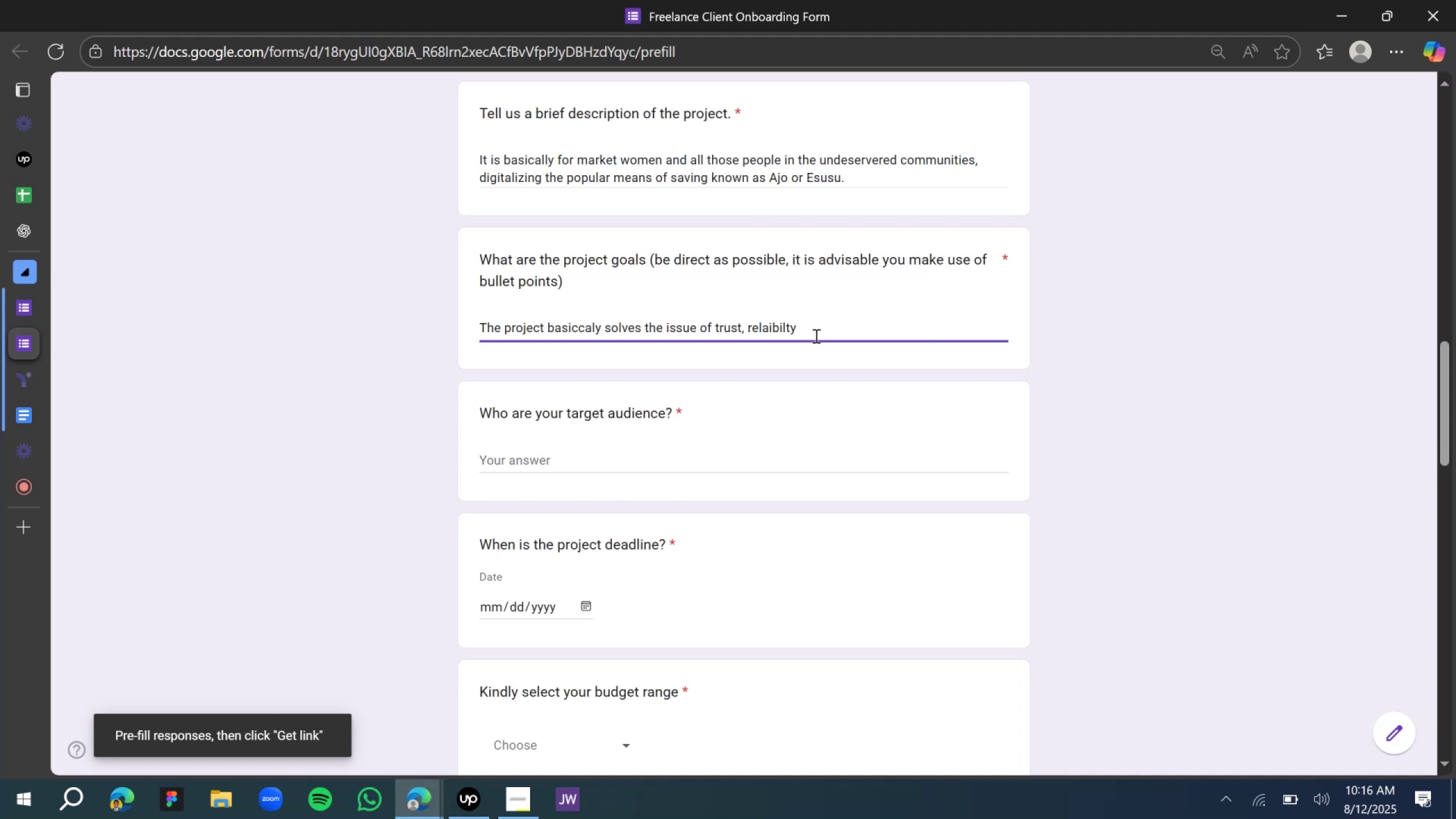 
key(Backspace)
 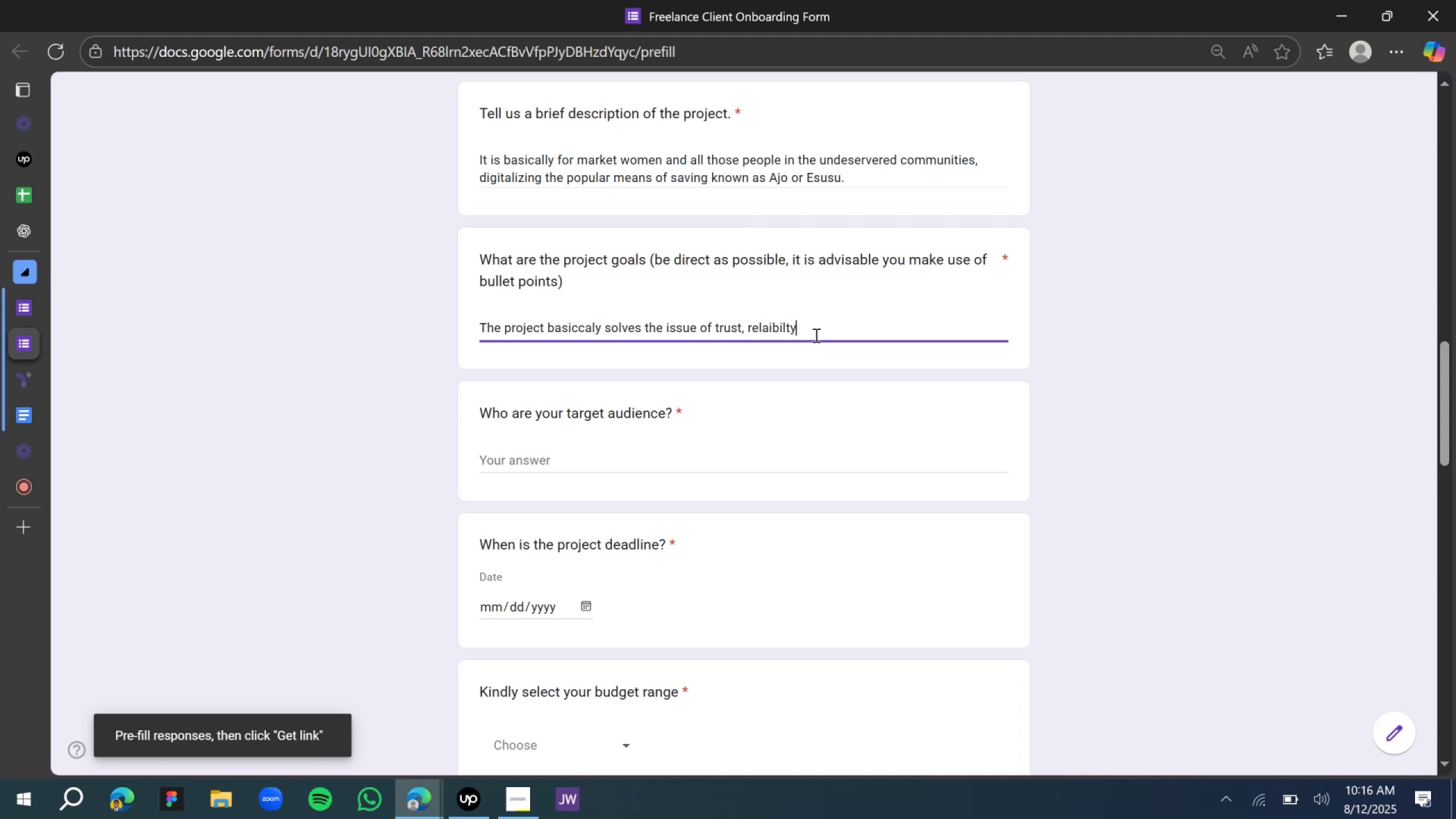 
key(Comma)
 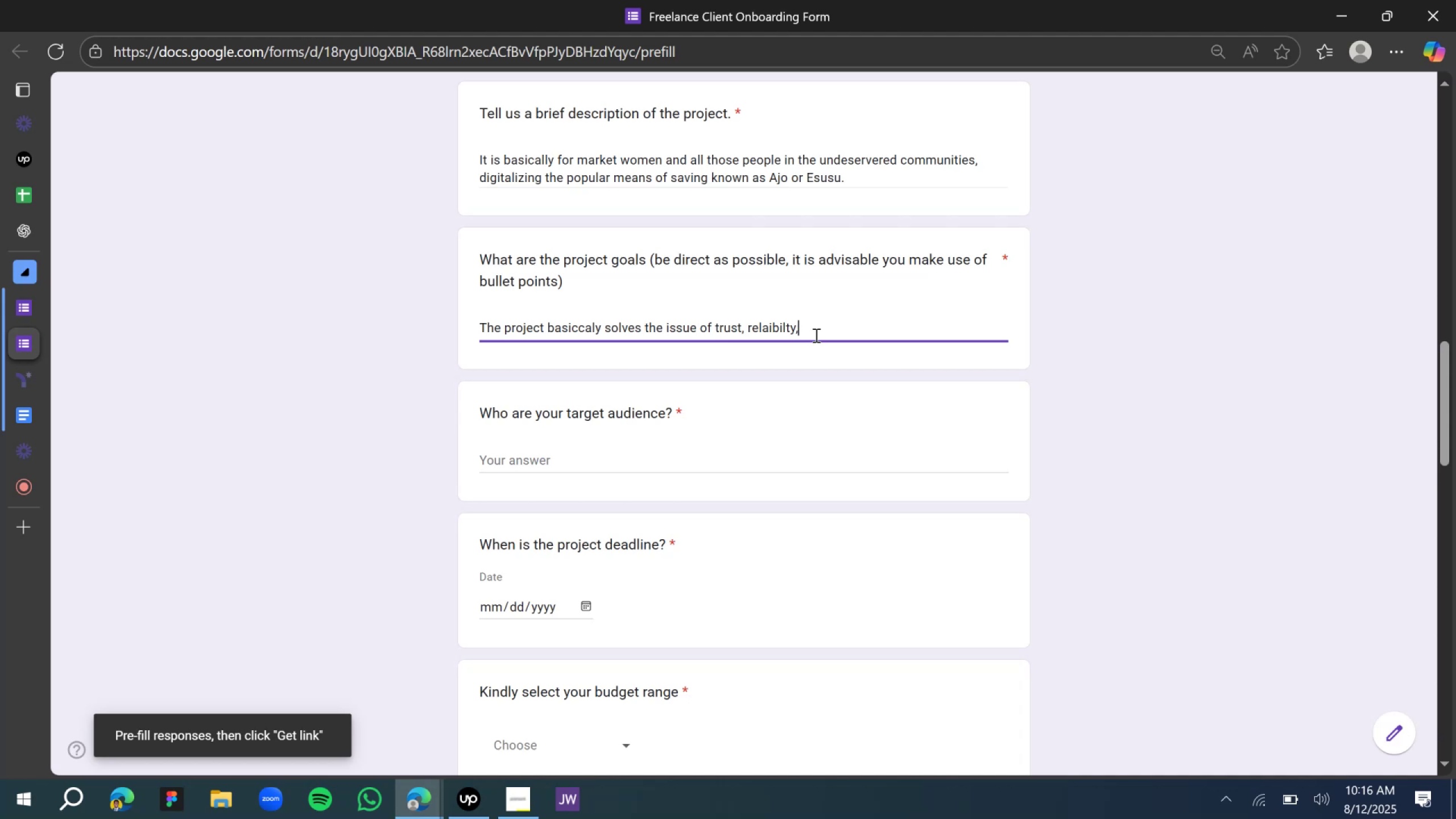 
key(Space)
 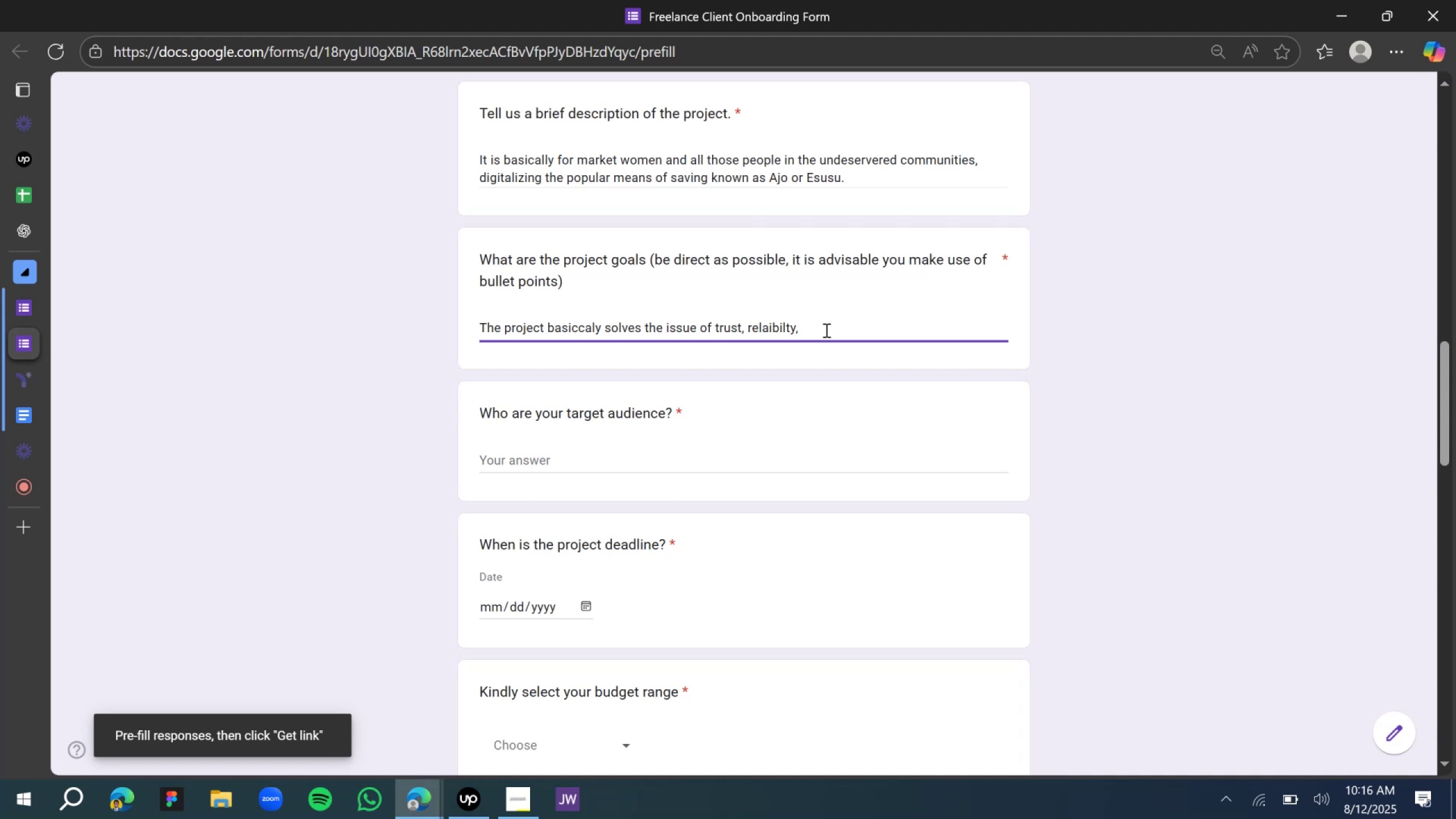 
wait(12.4)
 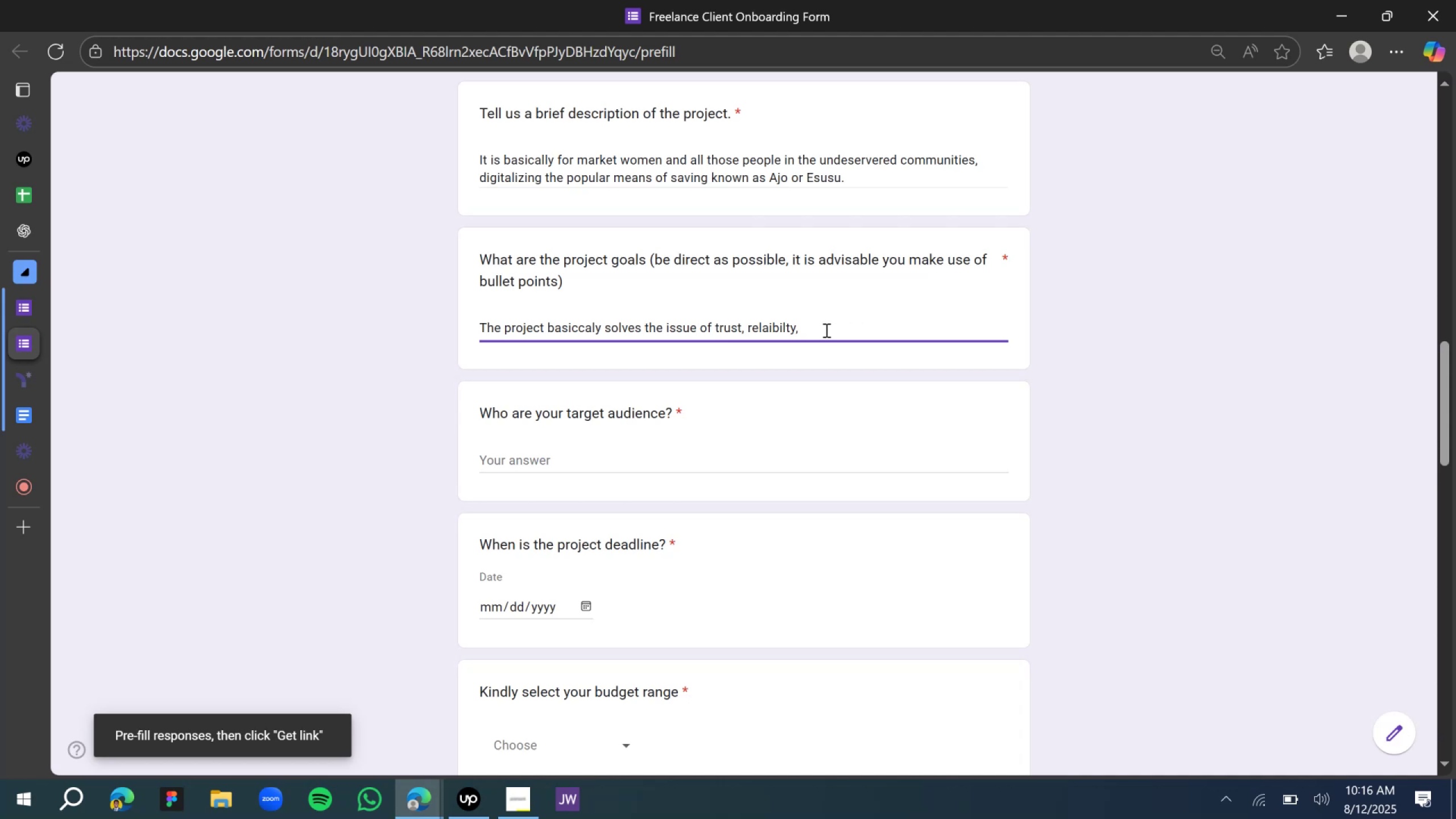 
left_click([817, 325])
 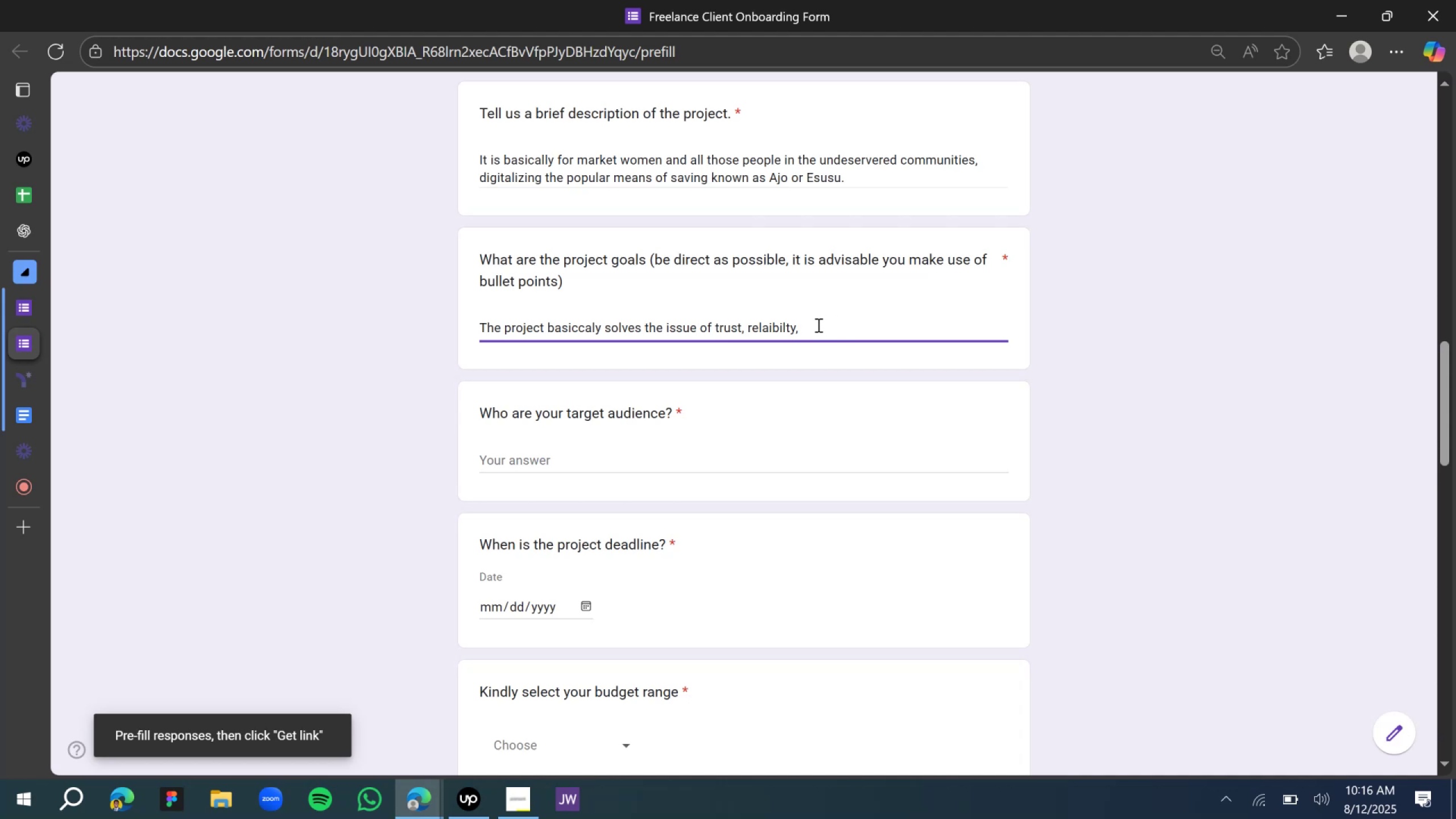 
key(Space)
 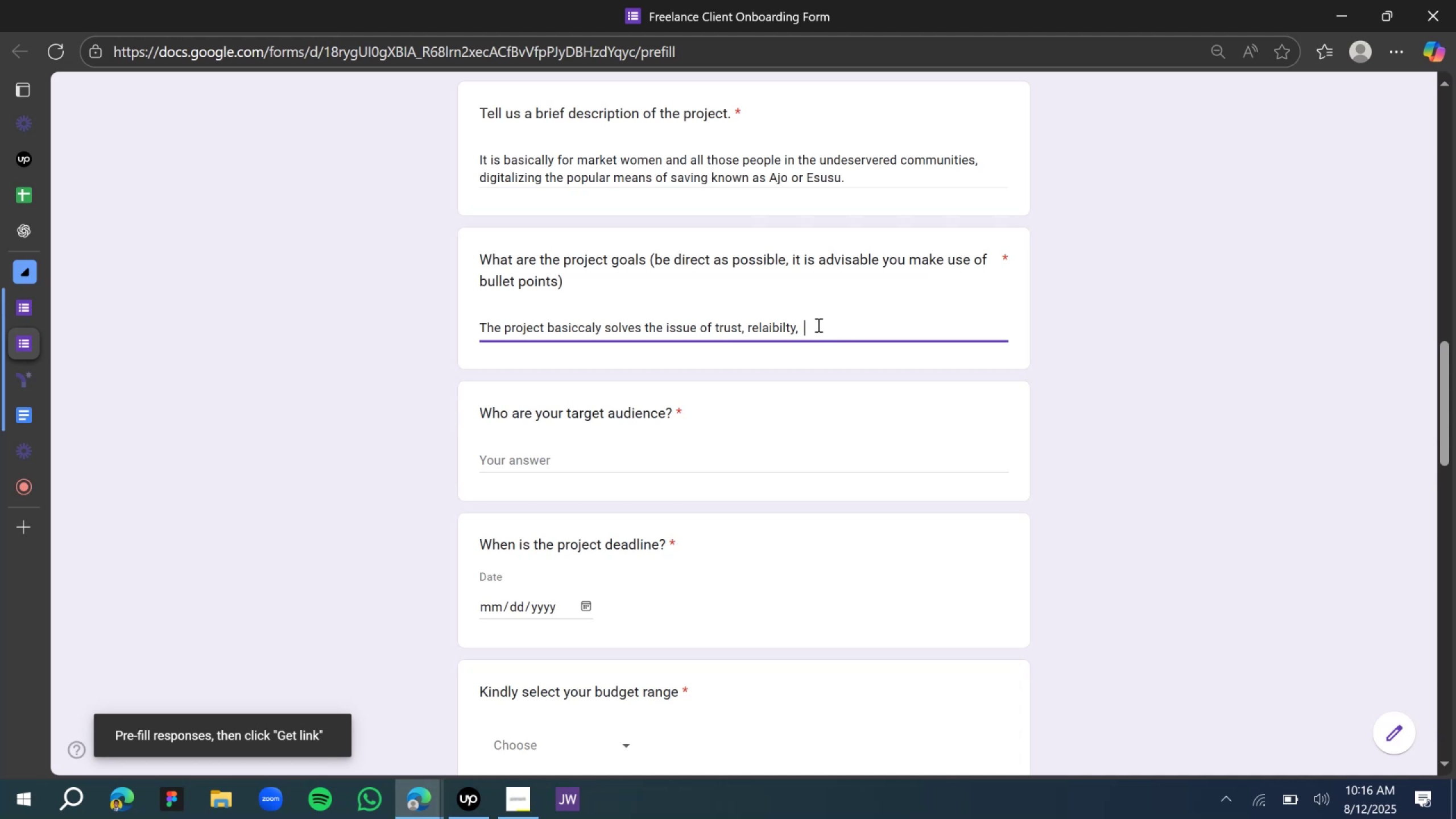 
key(Backslash)
 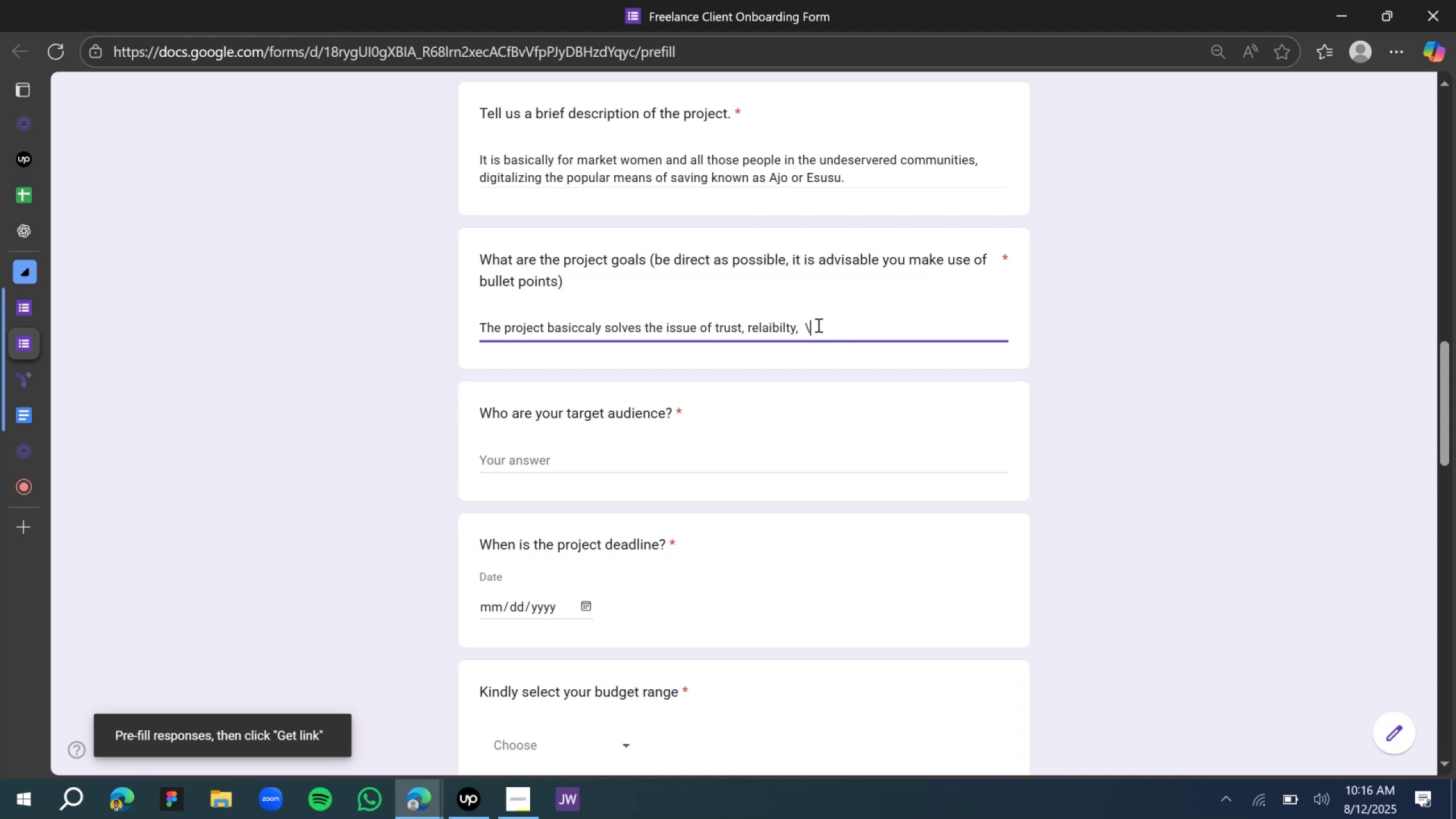 
key(Backspace)
 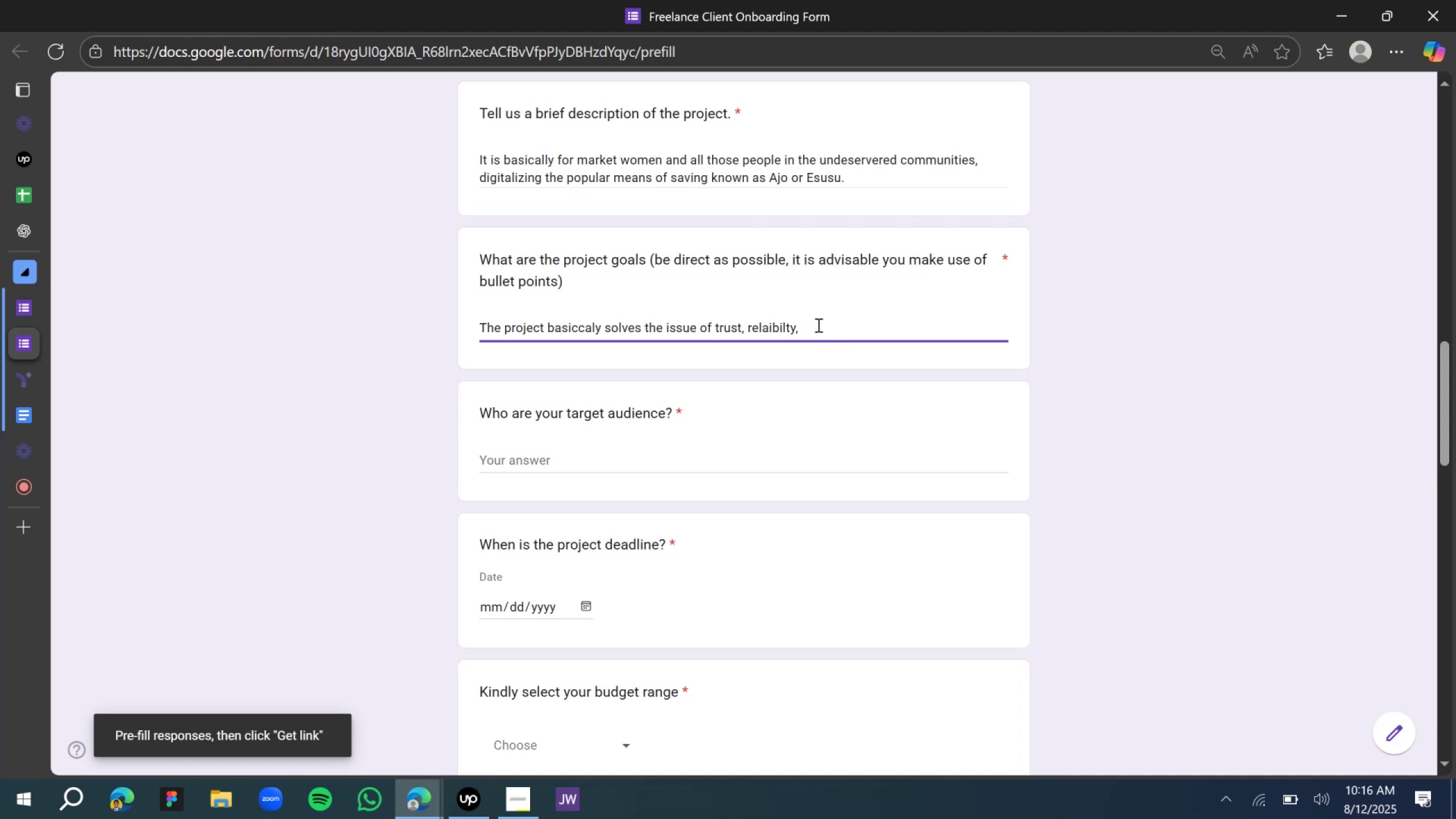 
key(Backspace)
 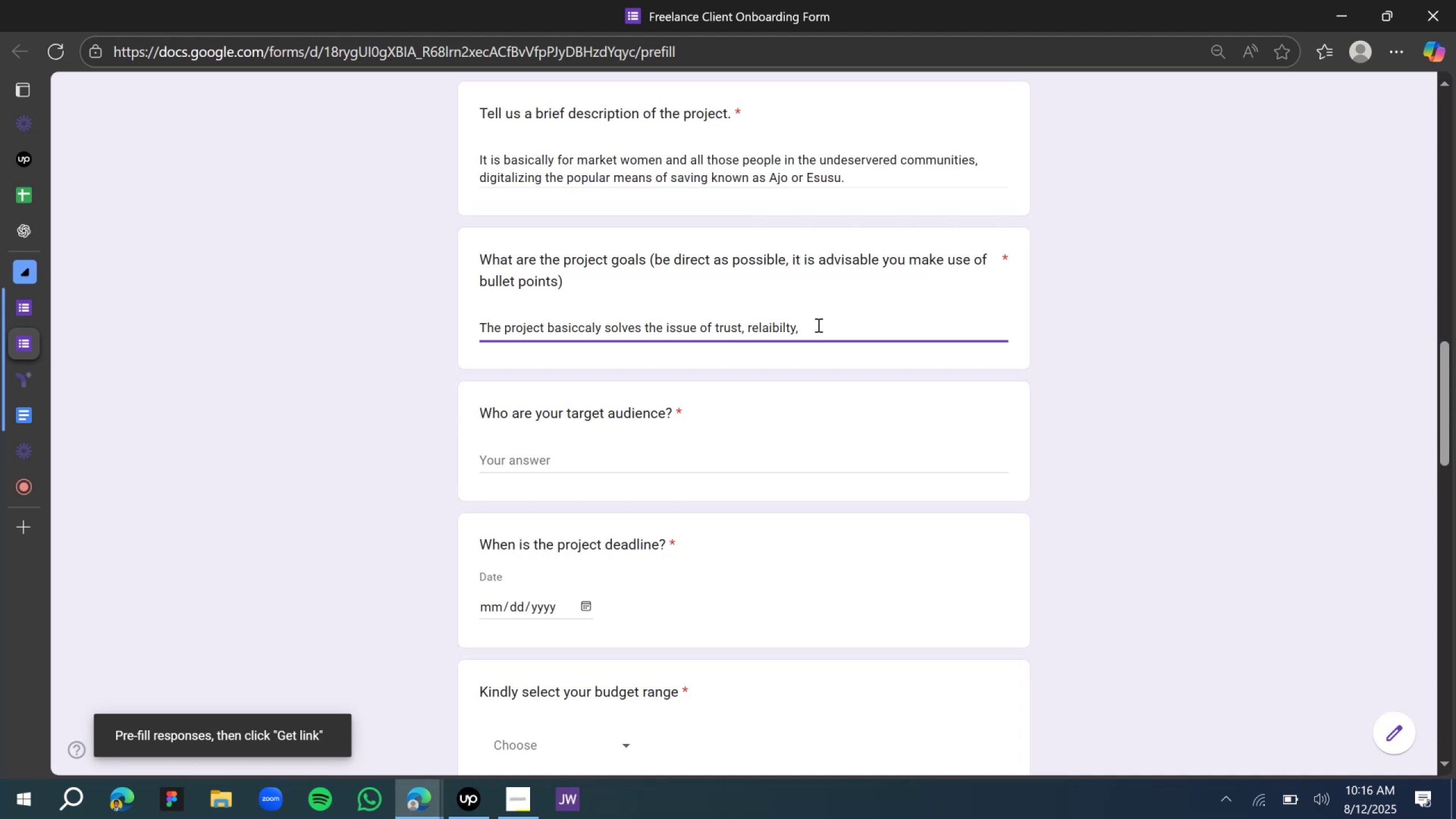 
wait(6.76)
 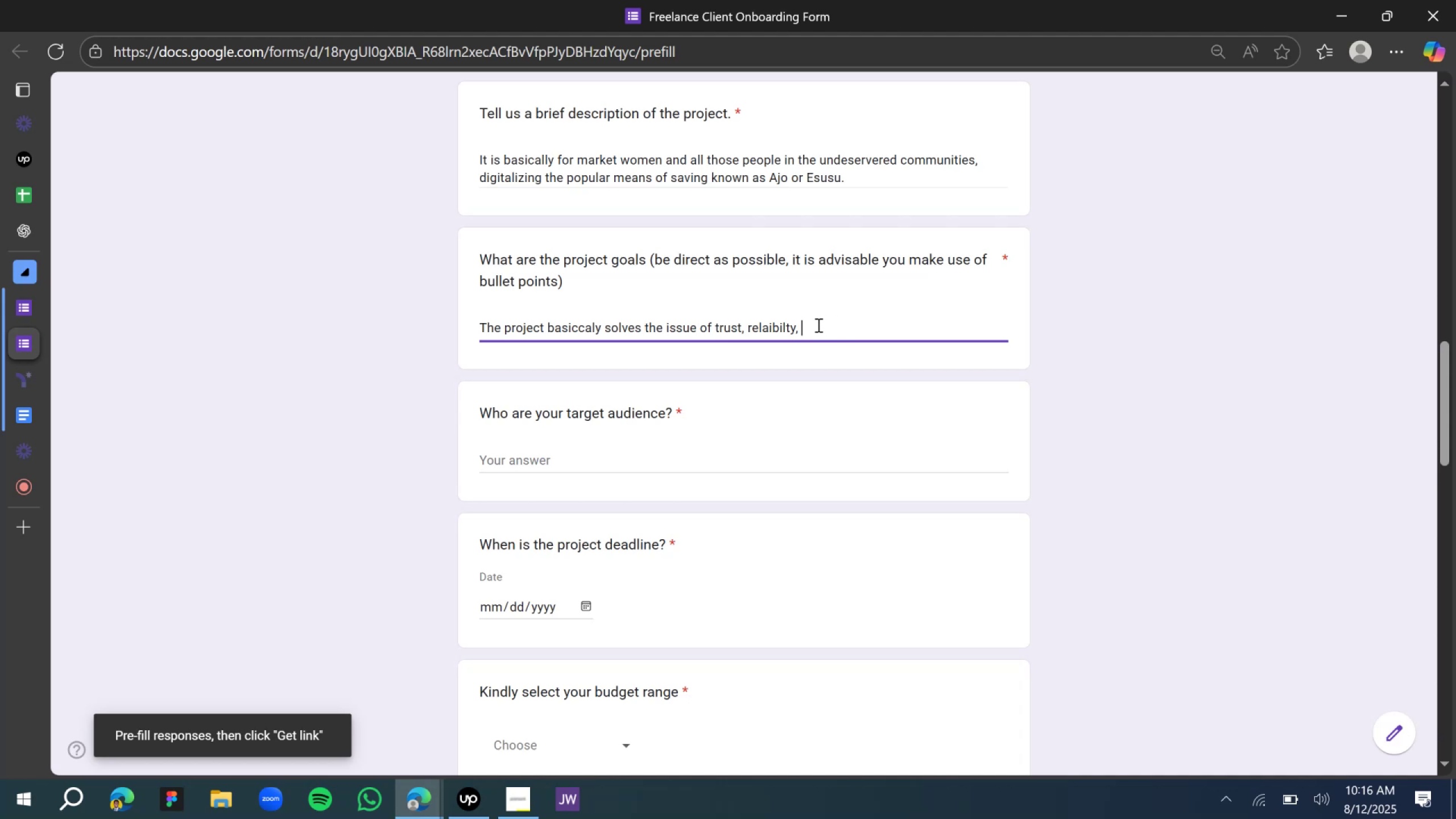 
type(and )
 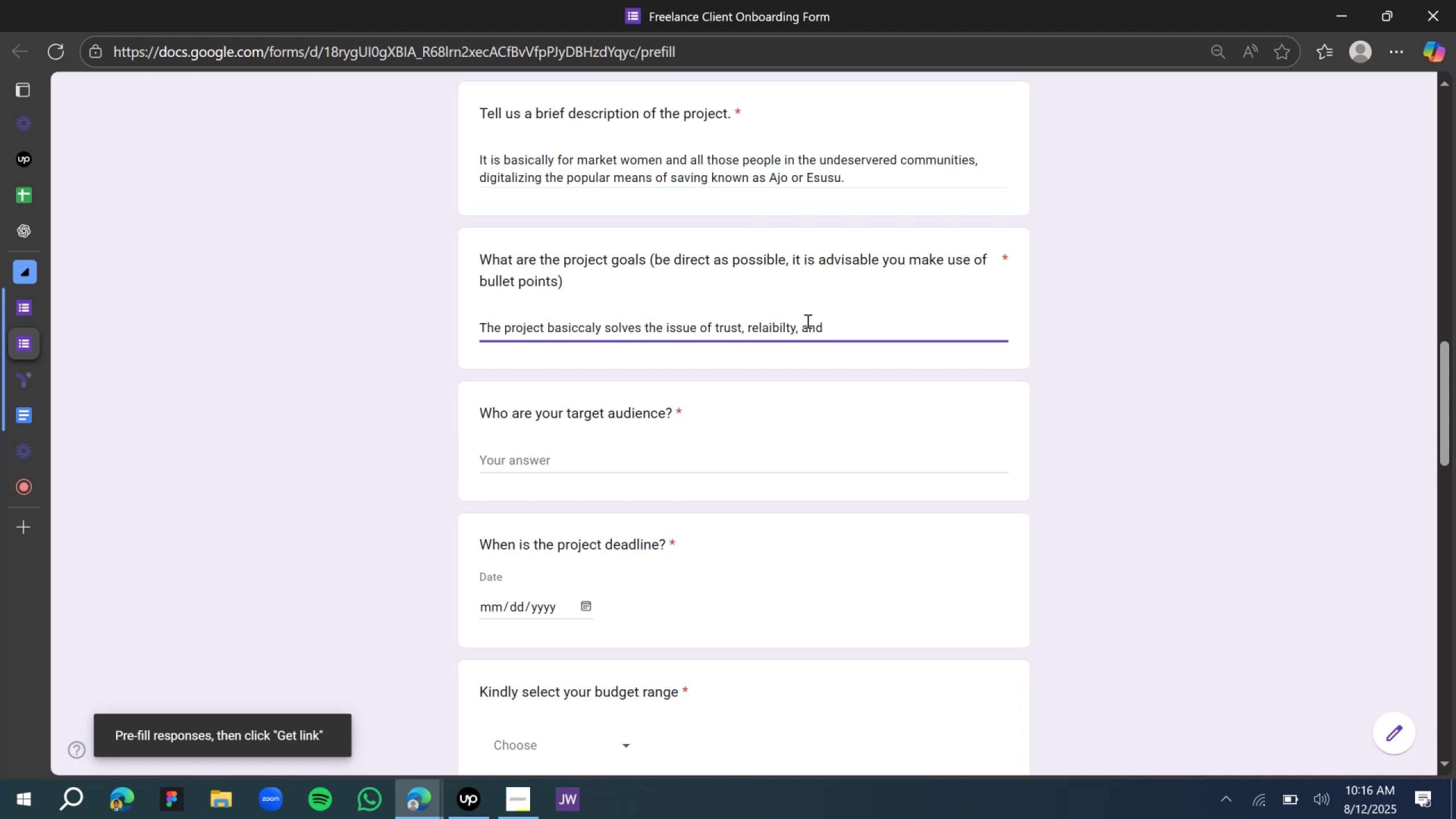 
left_click([799, 322])
 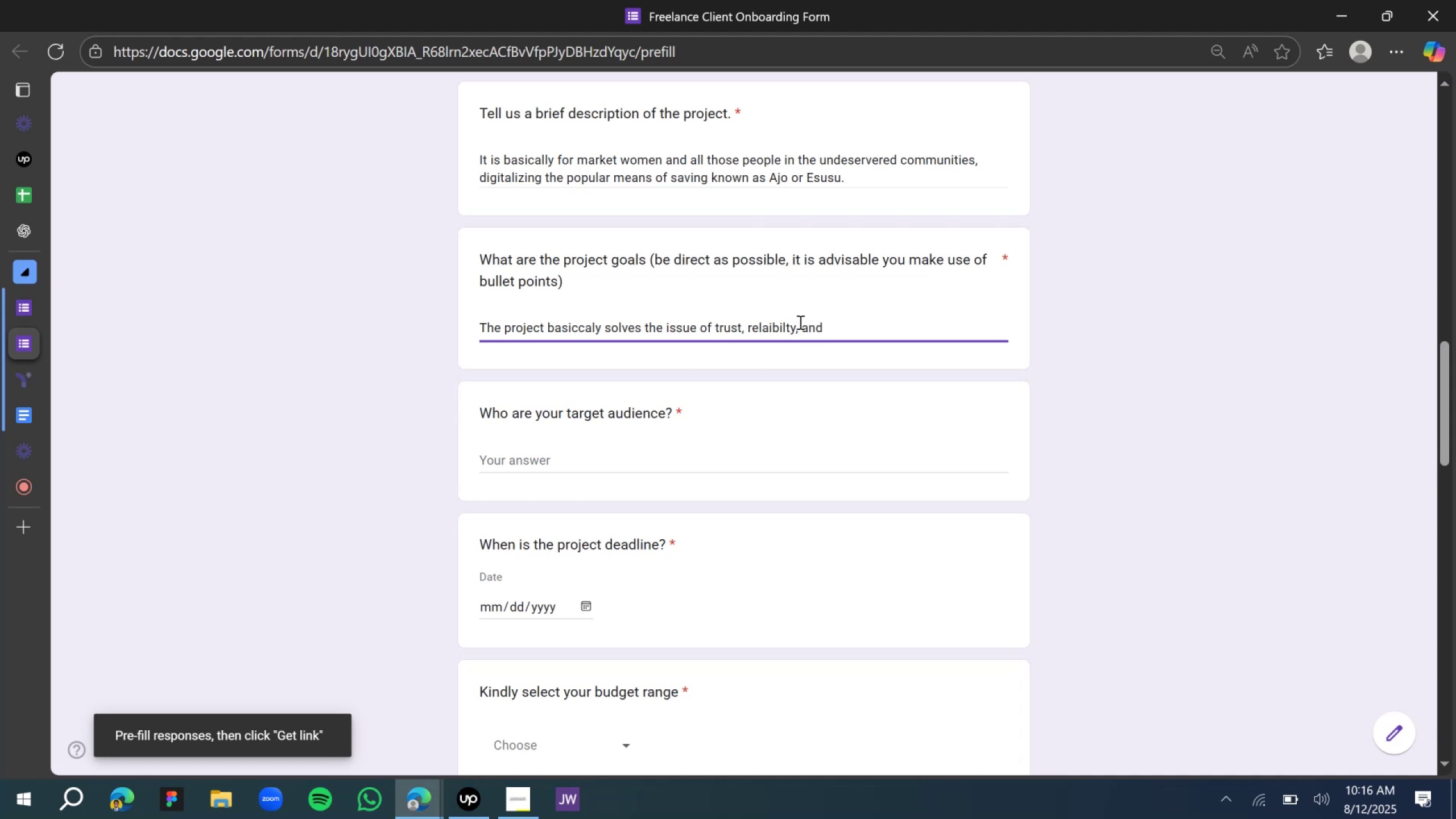 
key(Backspace)
 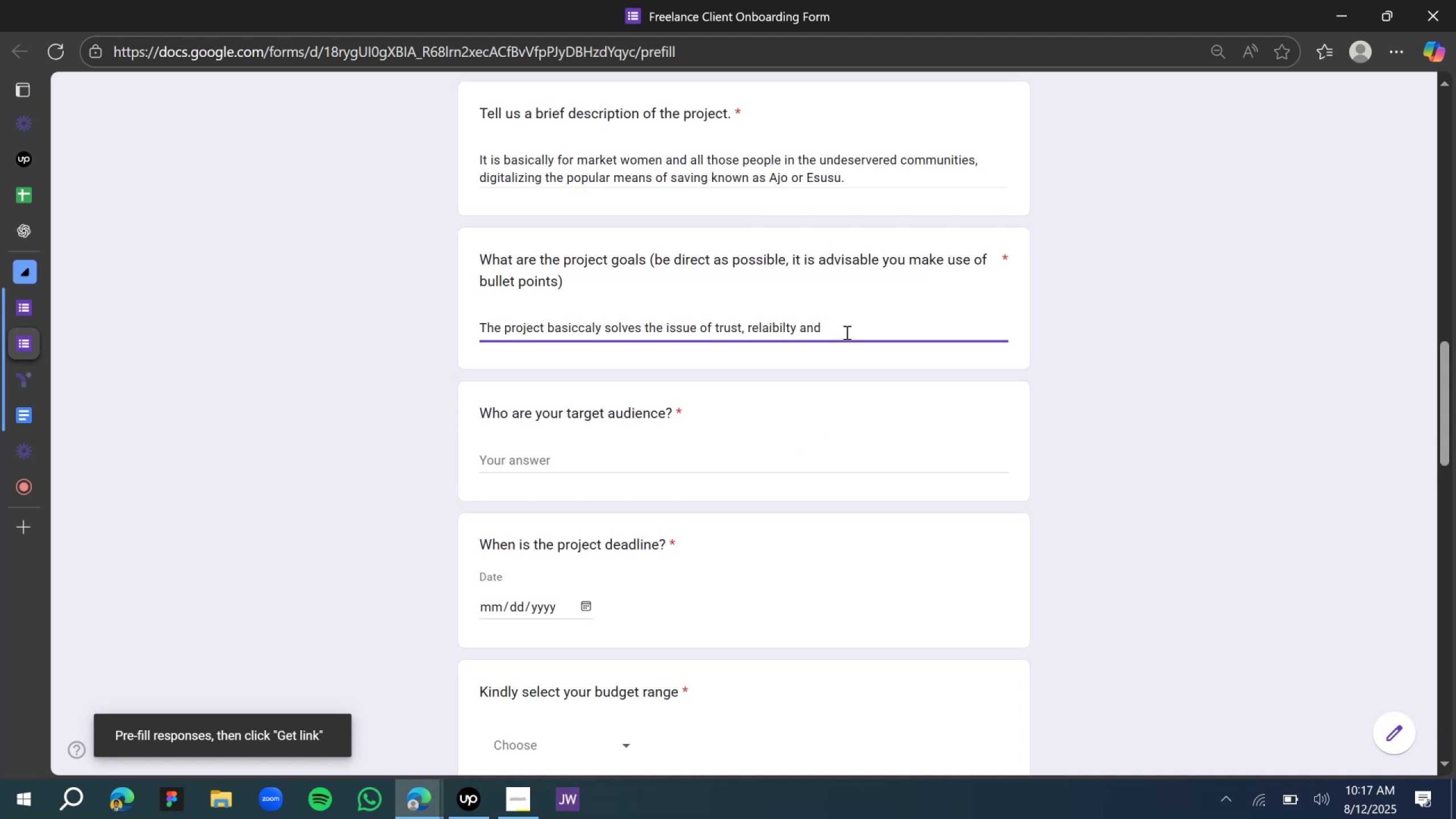 
wait(10.0)
 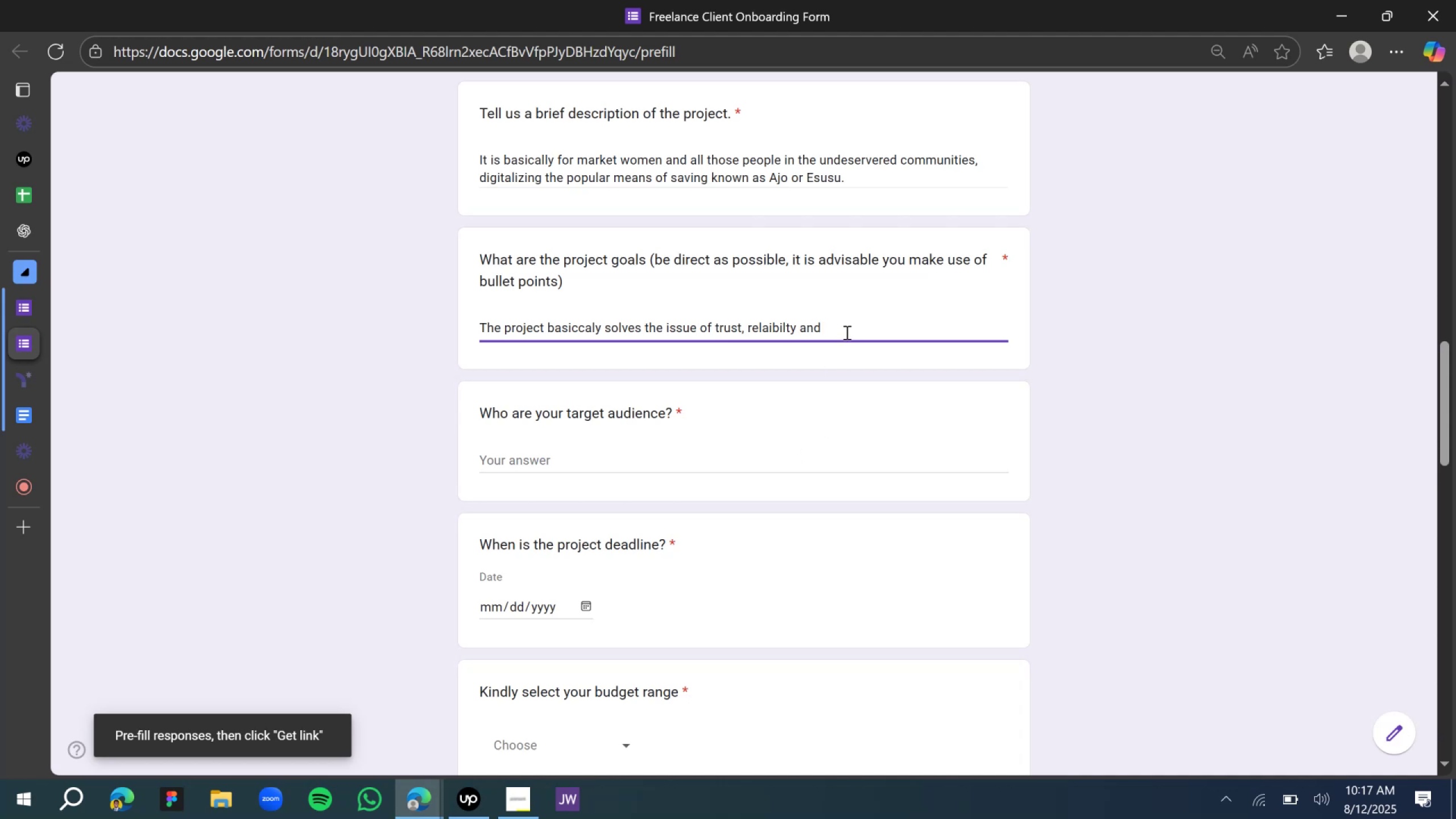 
left_click([846, 327])
 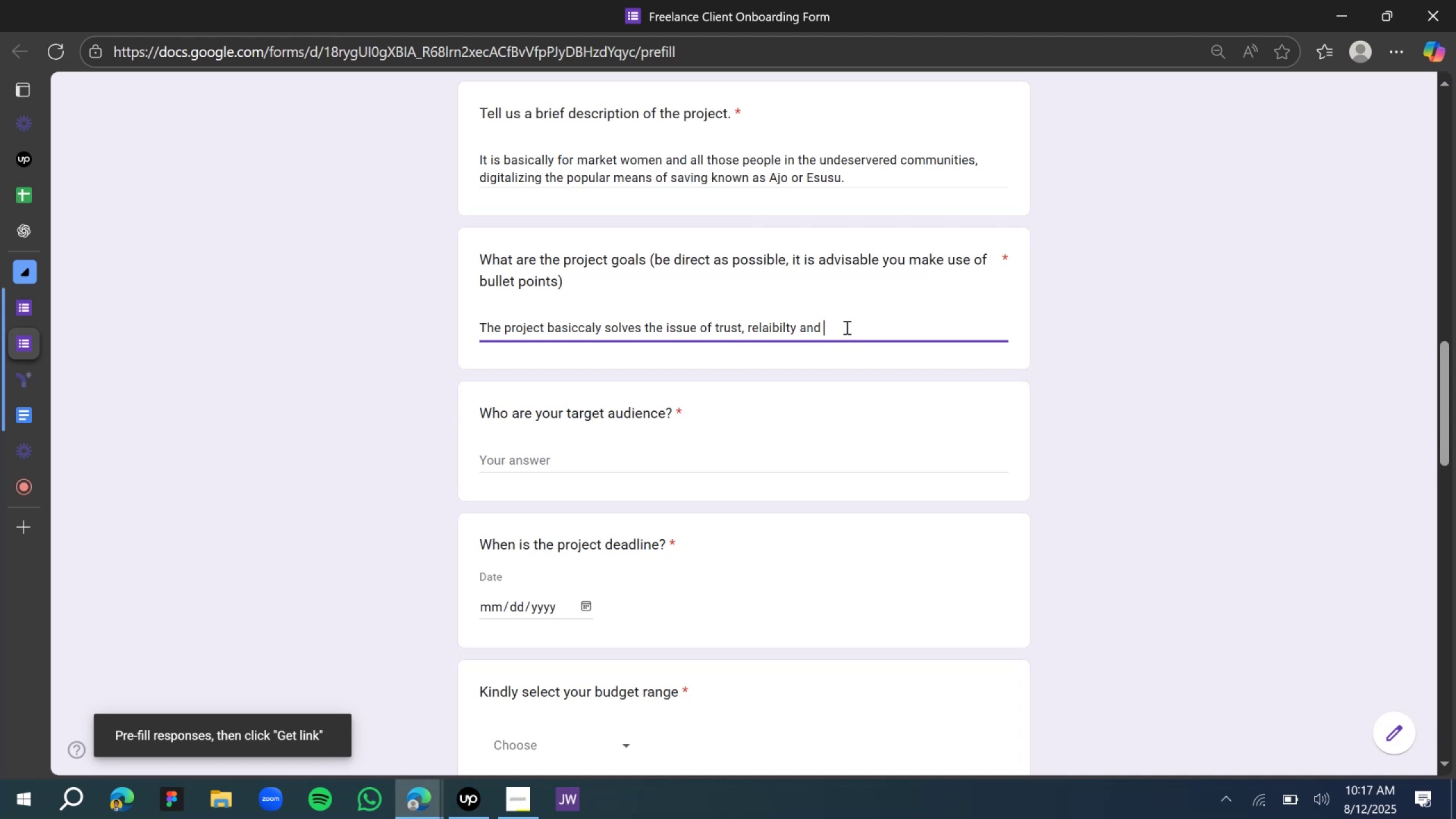 
double_click([846, 327])
 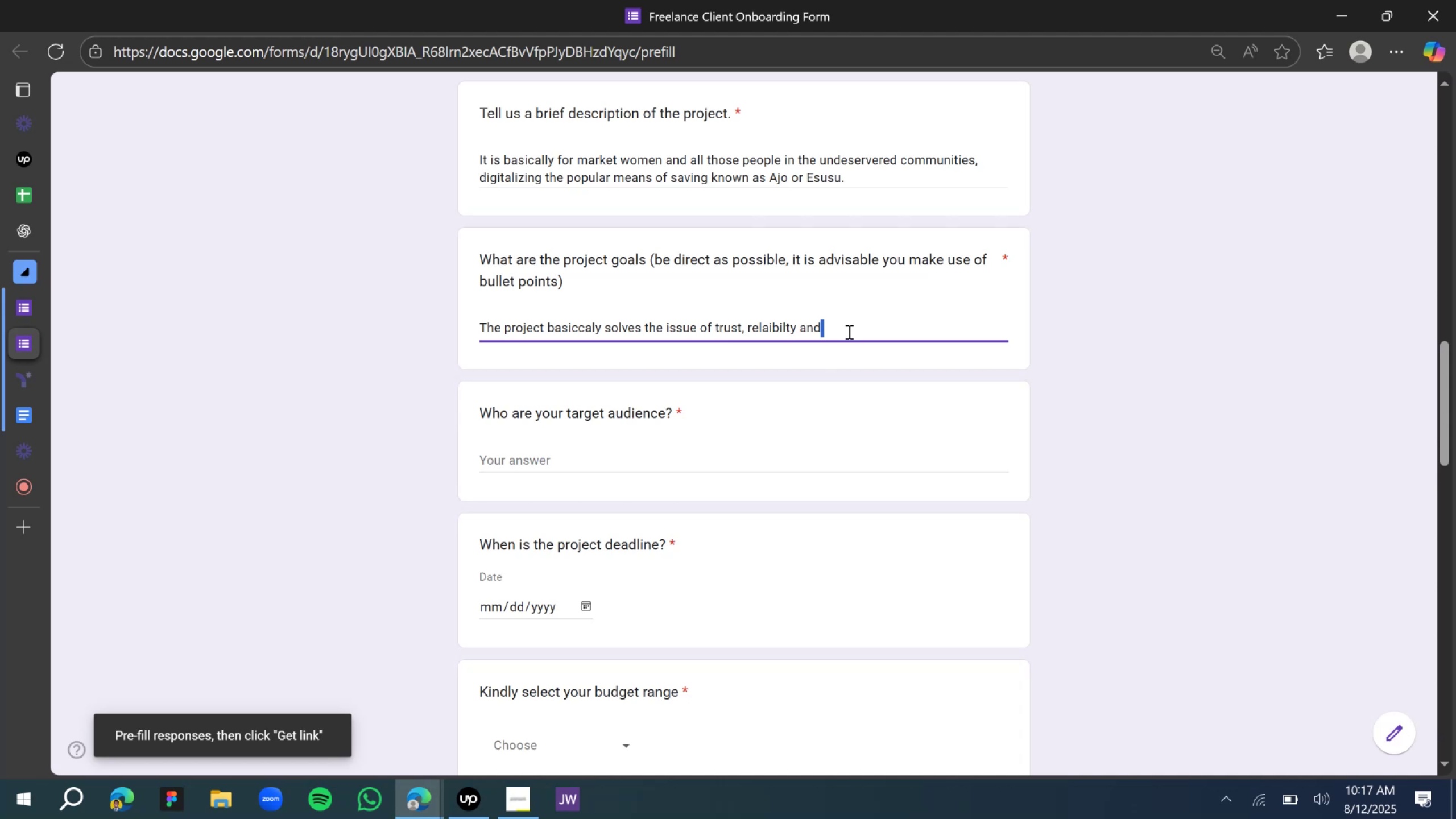 
wait(6.44)
 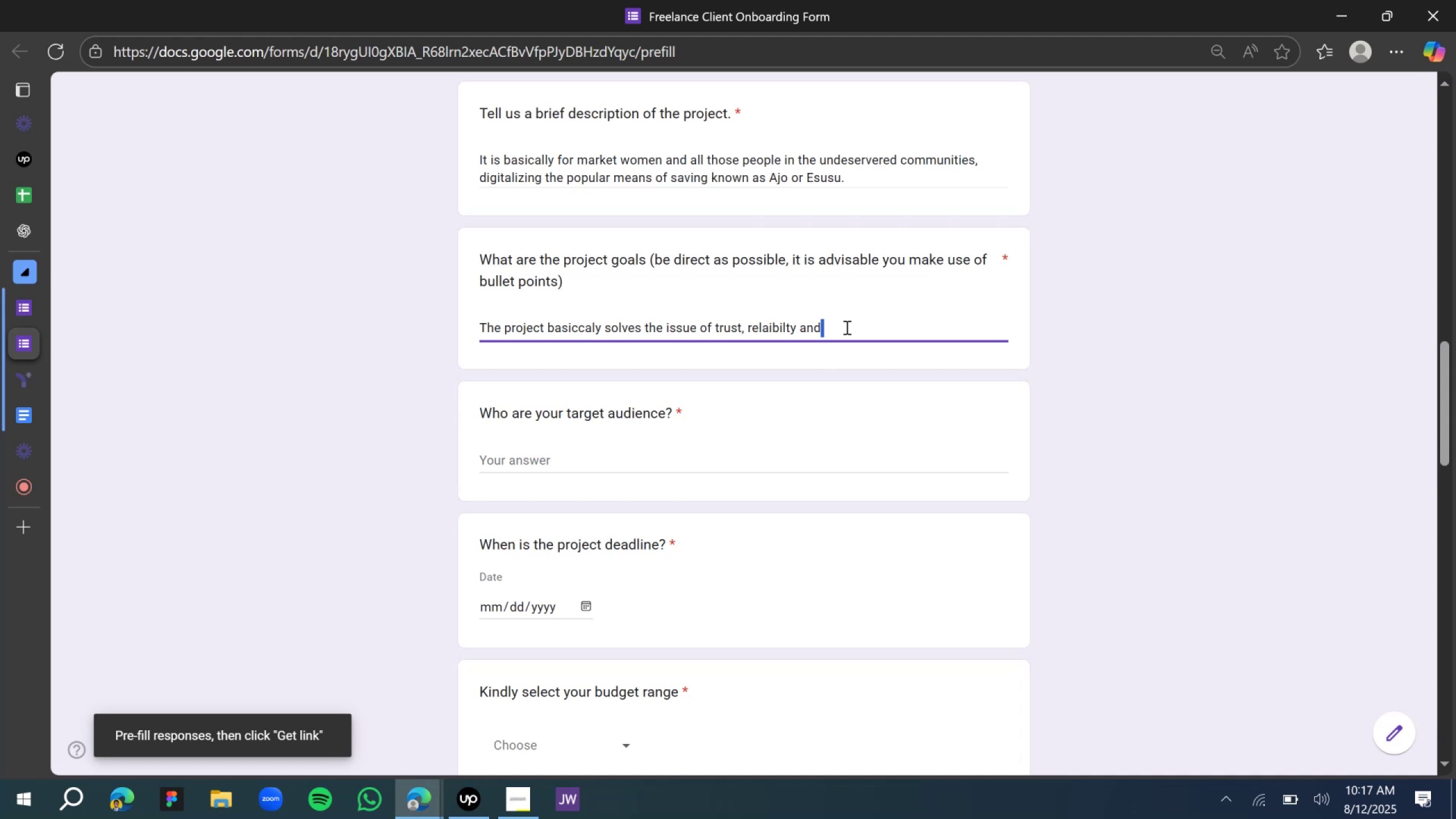 
left_click([671, 335])
 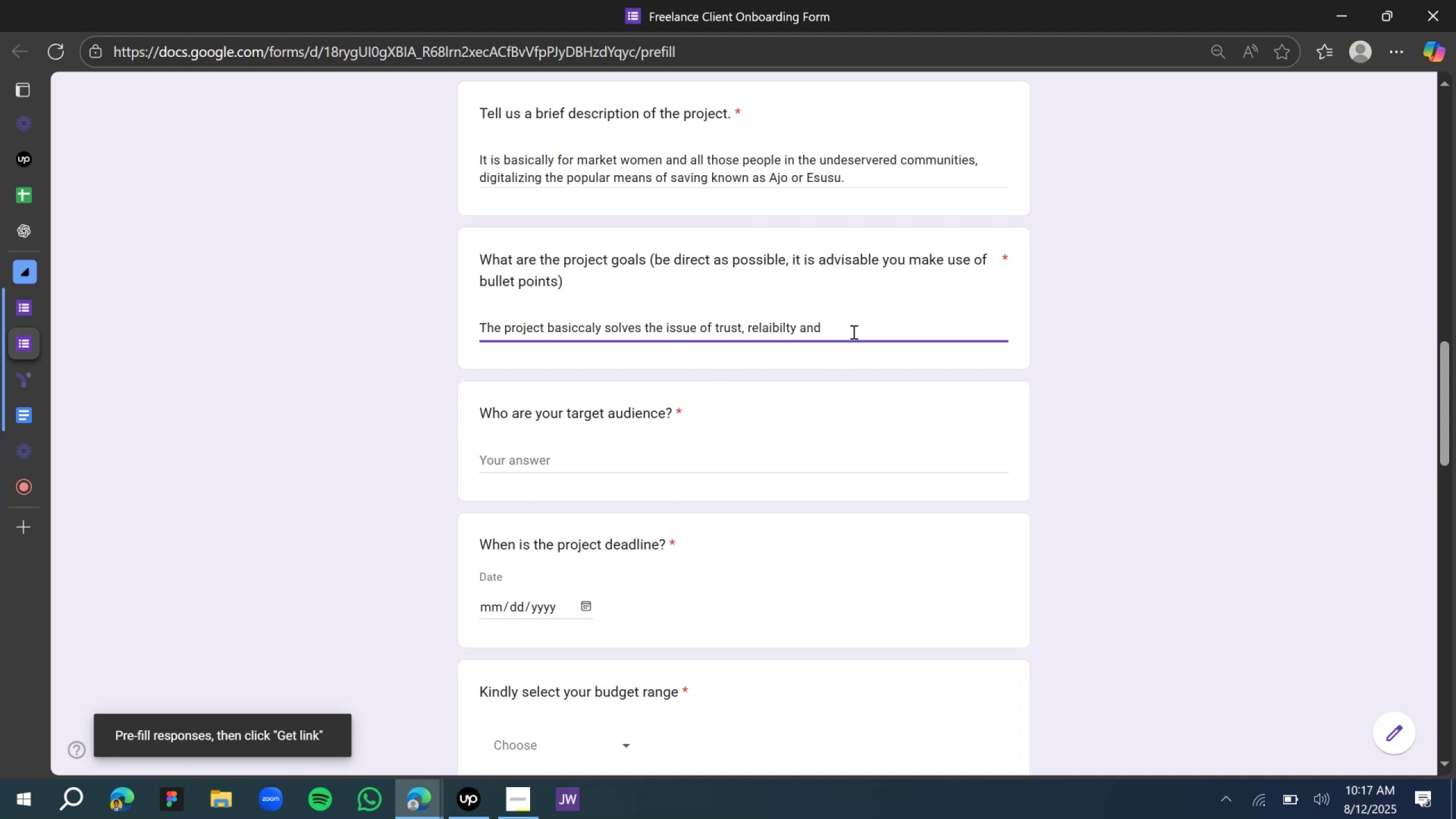 
type(une)
key(Backspace)
type(certainty in group rotational savings)
 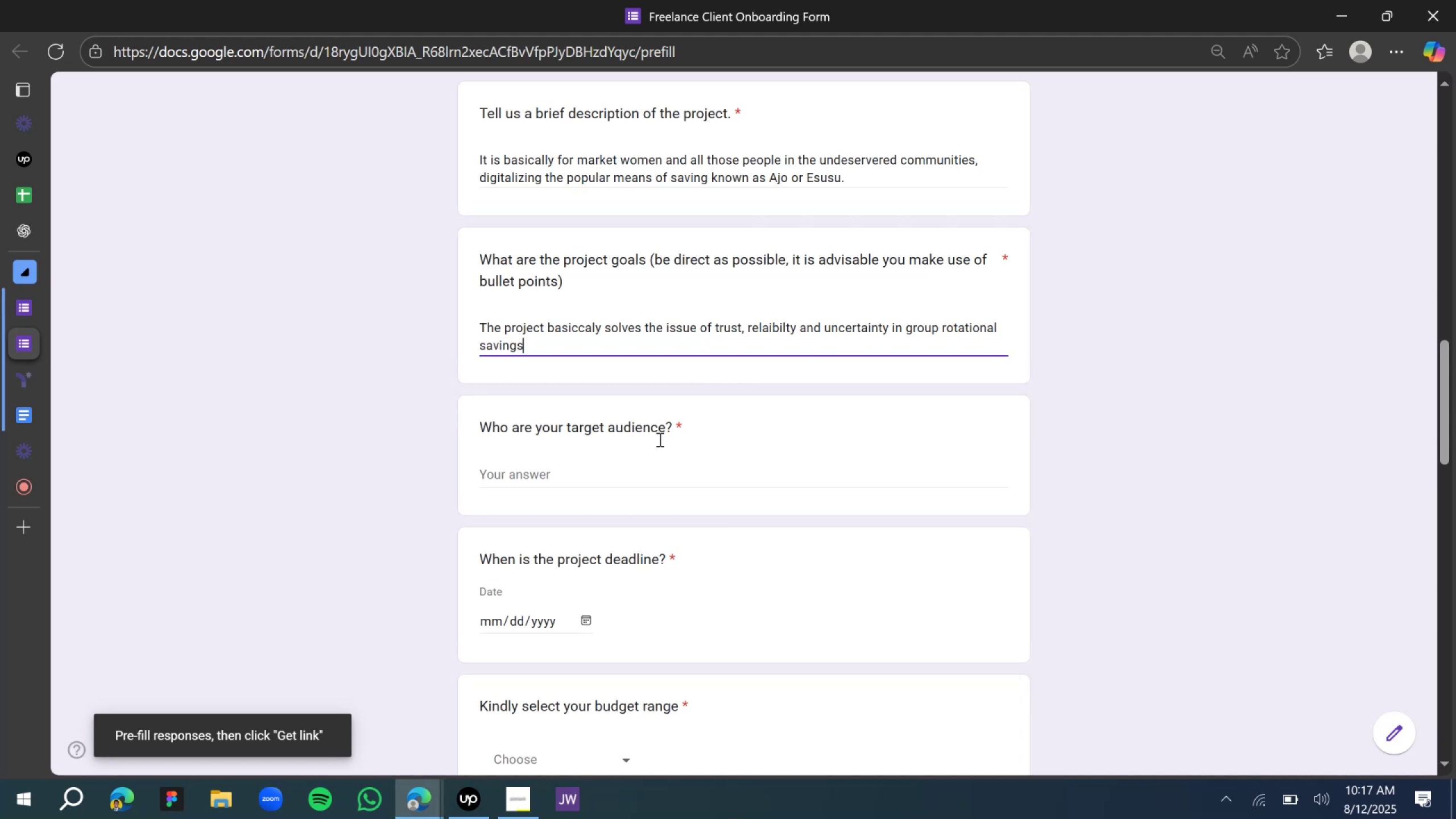 
double_click([574, 475])
 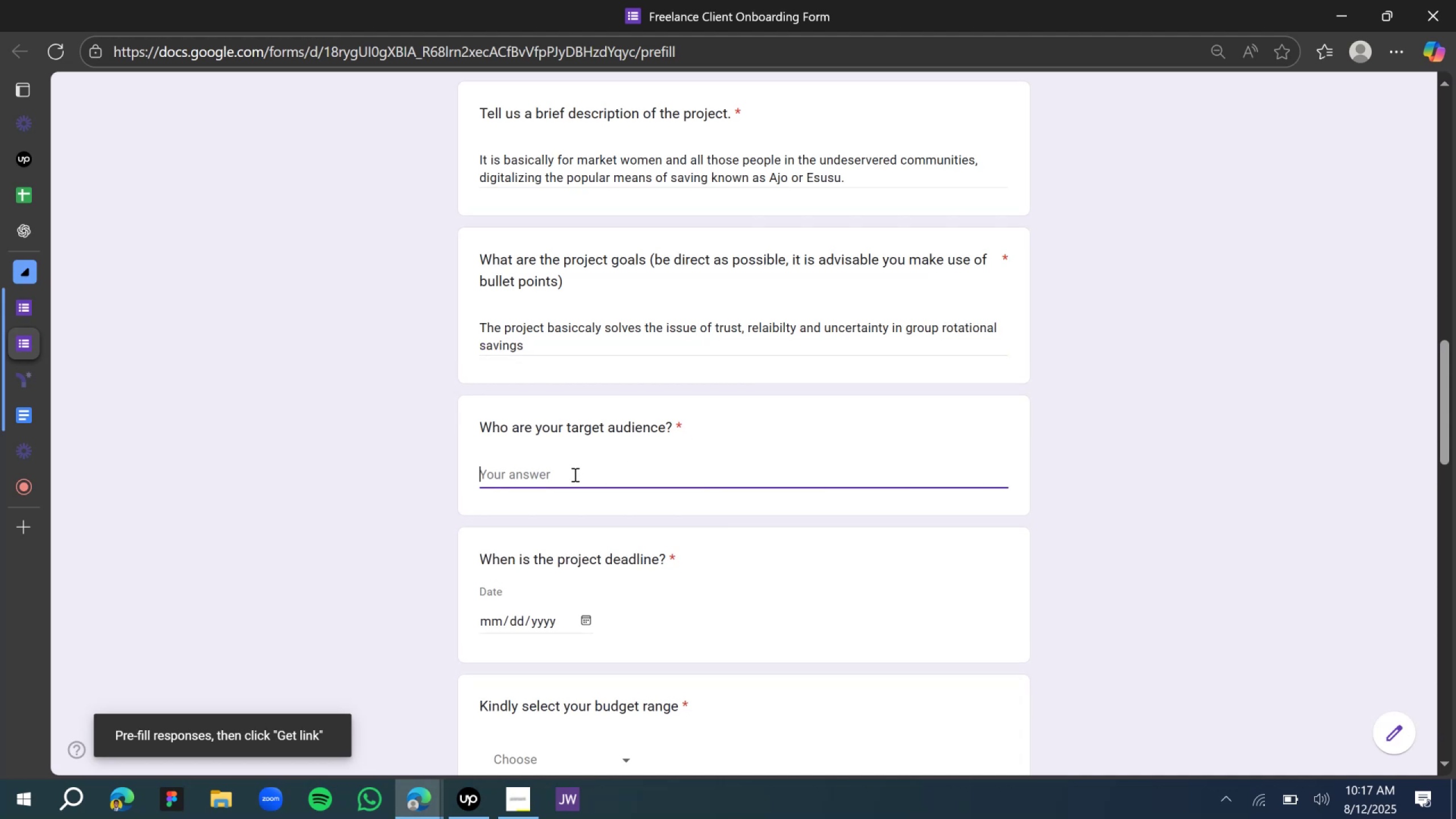 
type(Market women, working class st)
key(Backspace)
key(Backspace)
key(Backspace)
type(, )
 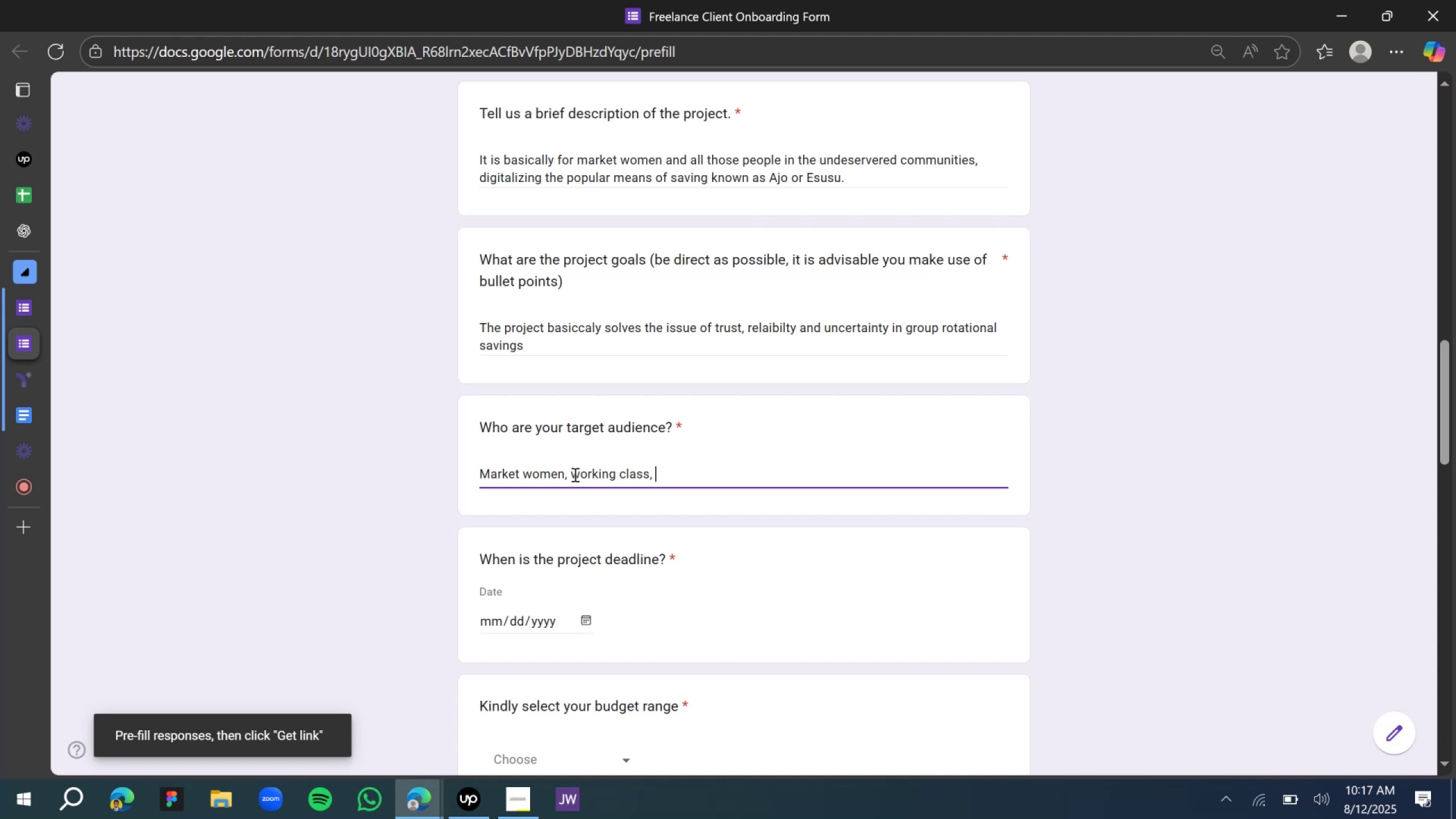 
type(students, mothers)
 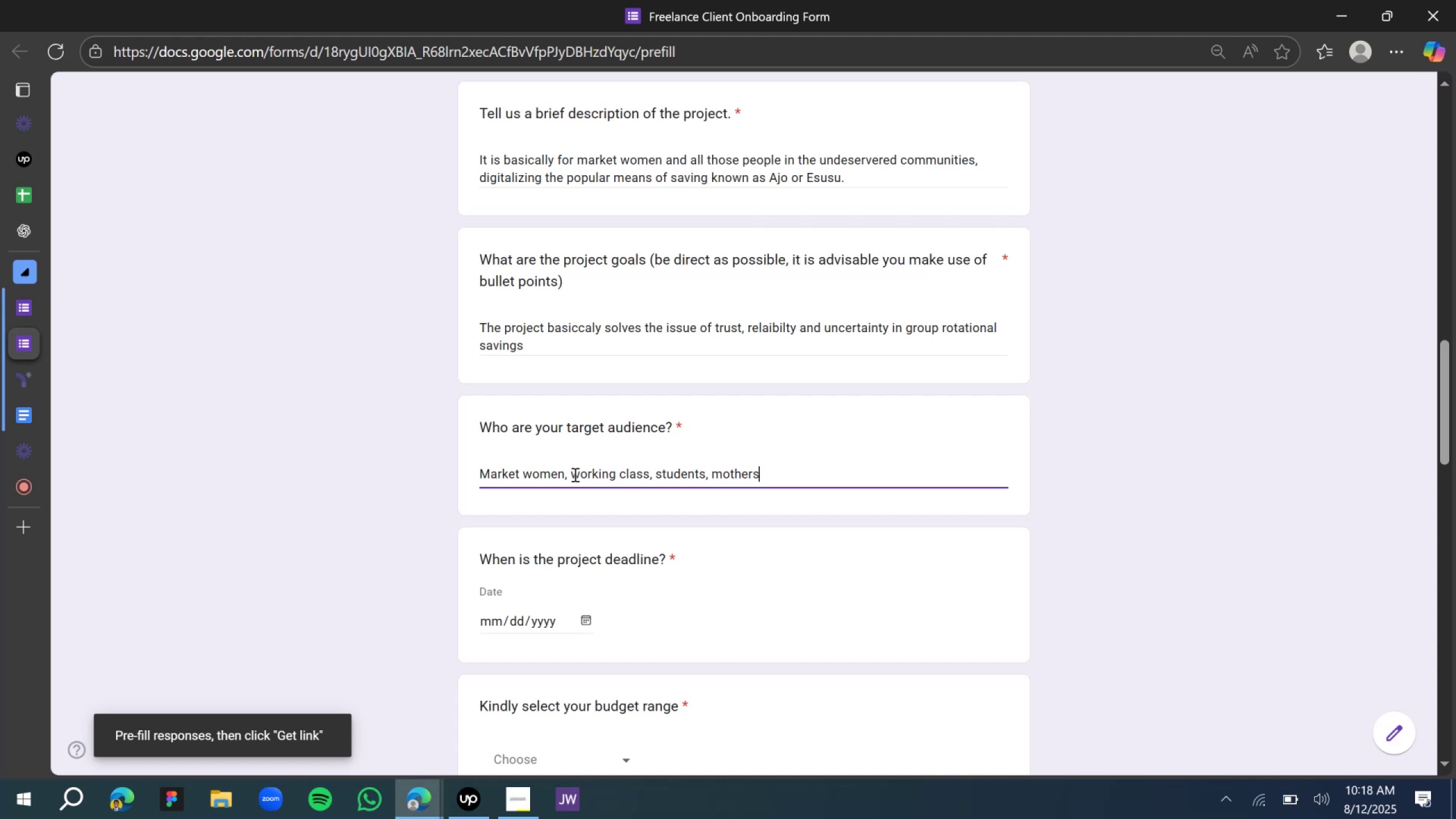 
hold_key(key=ArrowLeft, duration=0.81)
 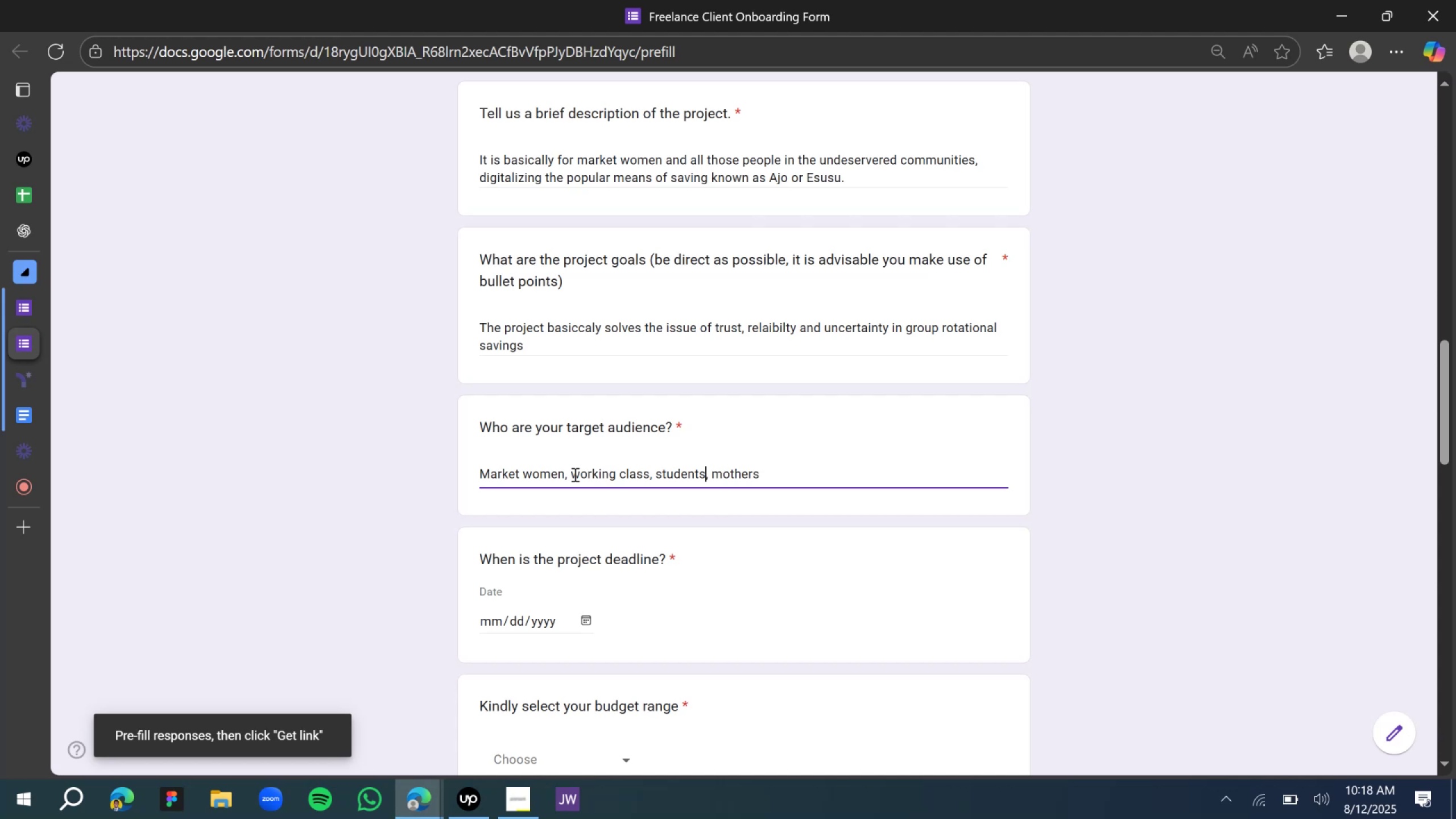 
key(Home)
 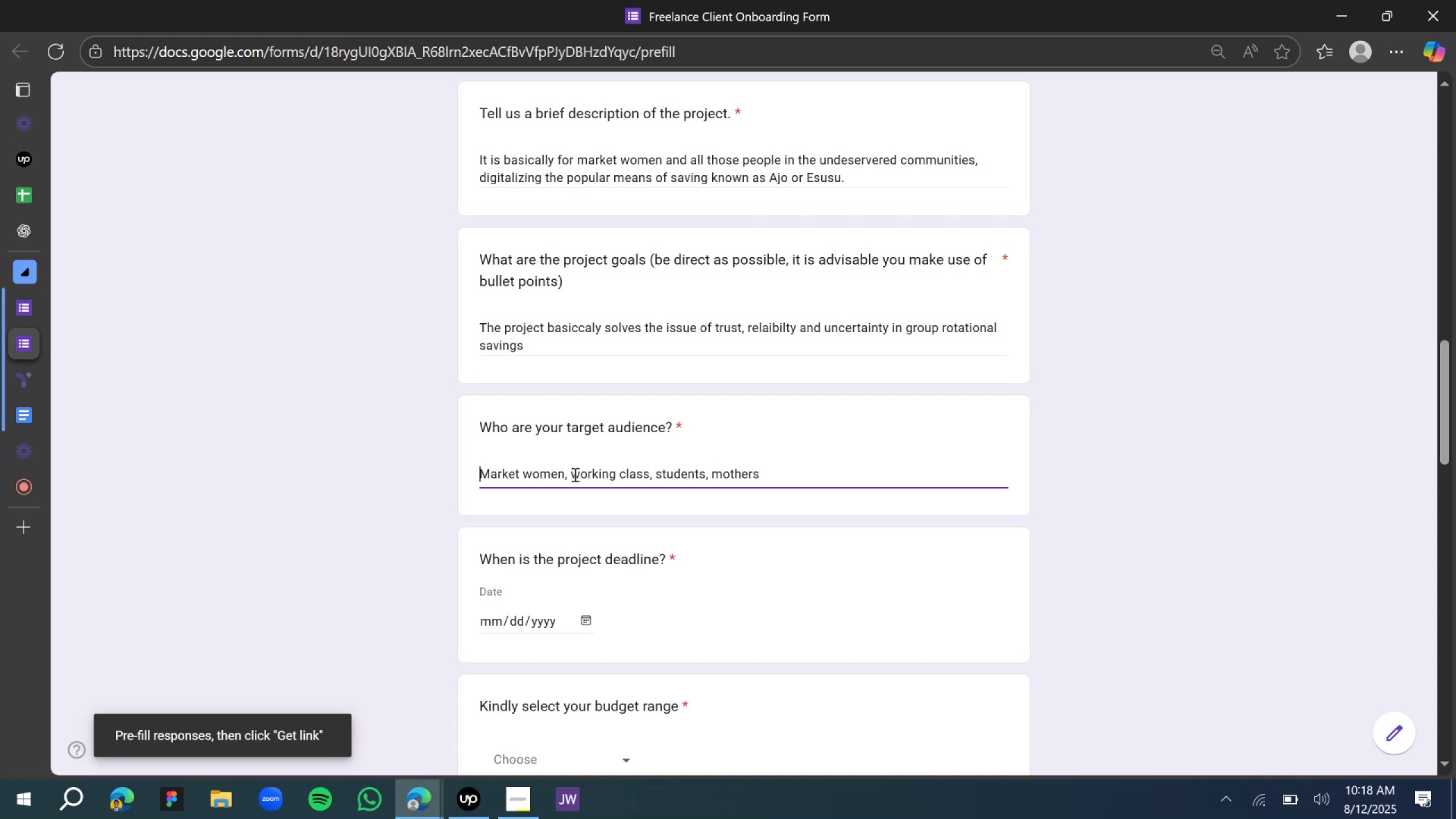 
hold_key(key=S, duration=1.54)
 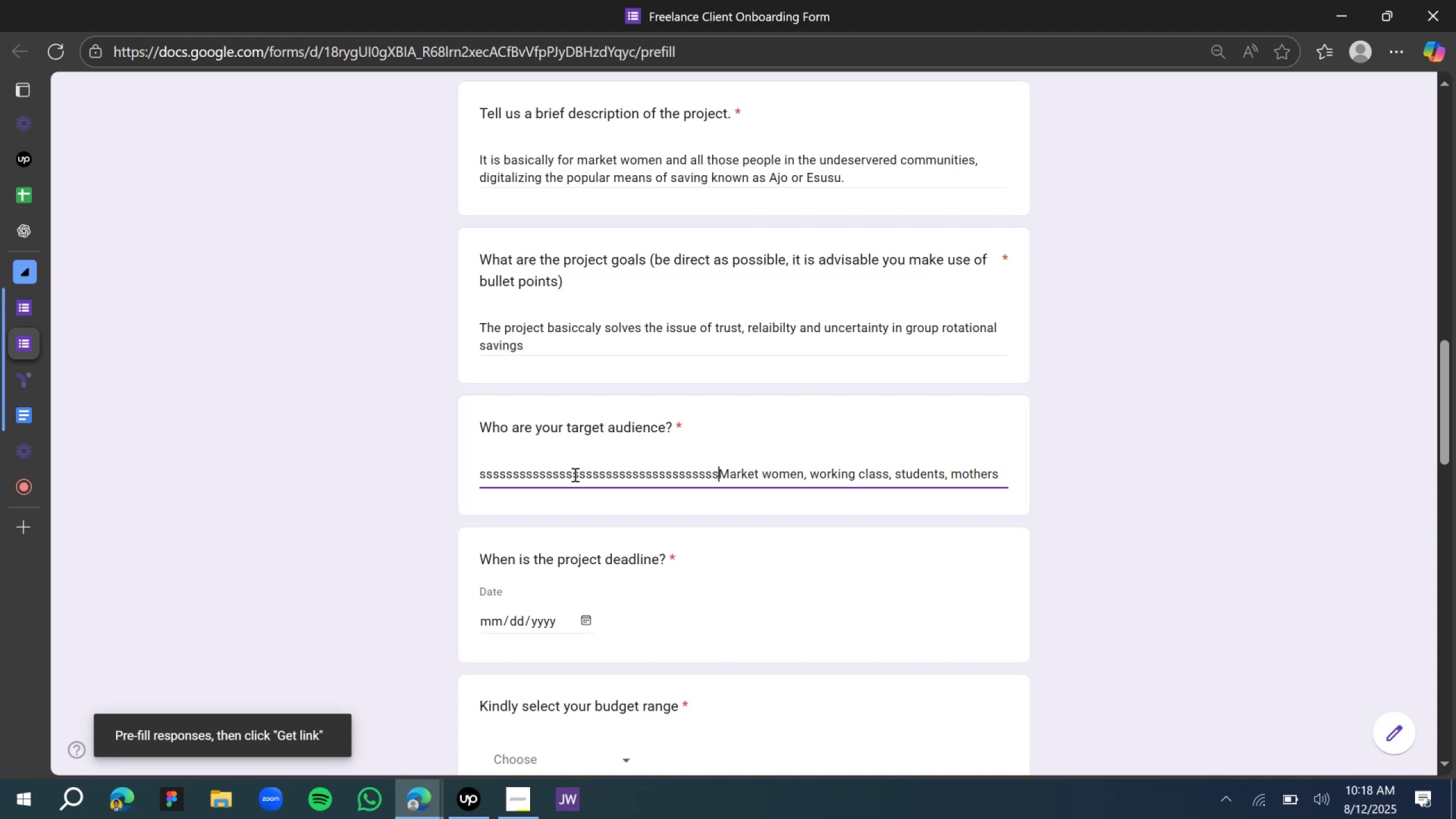 
hold_key(key=S, duration=0.53)
 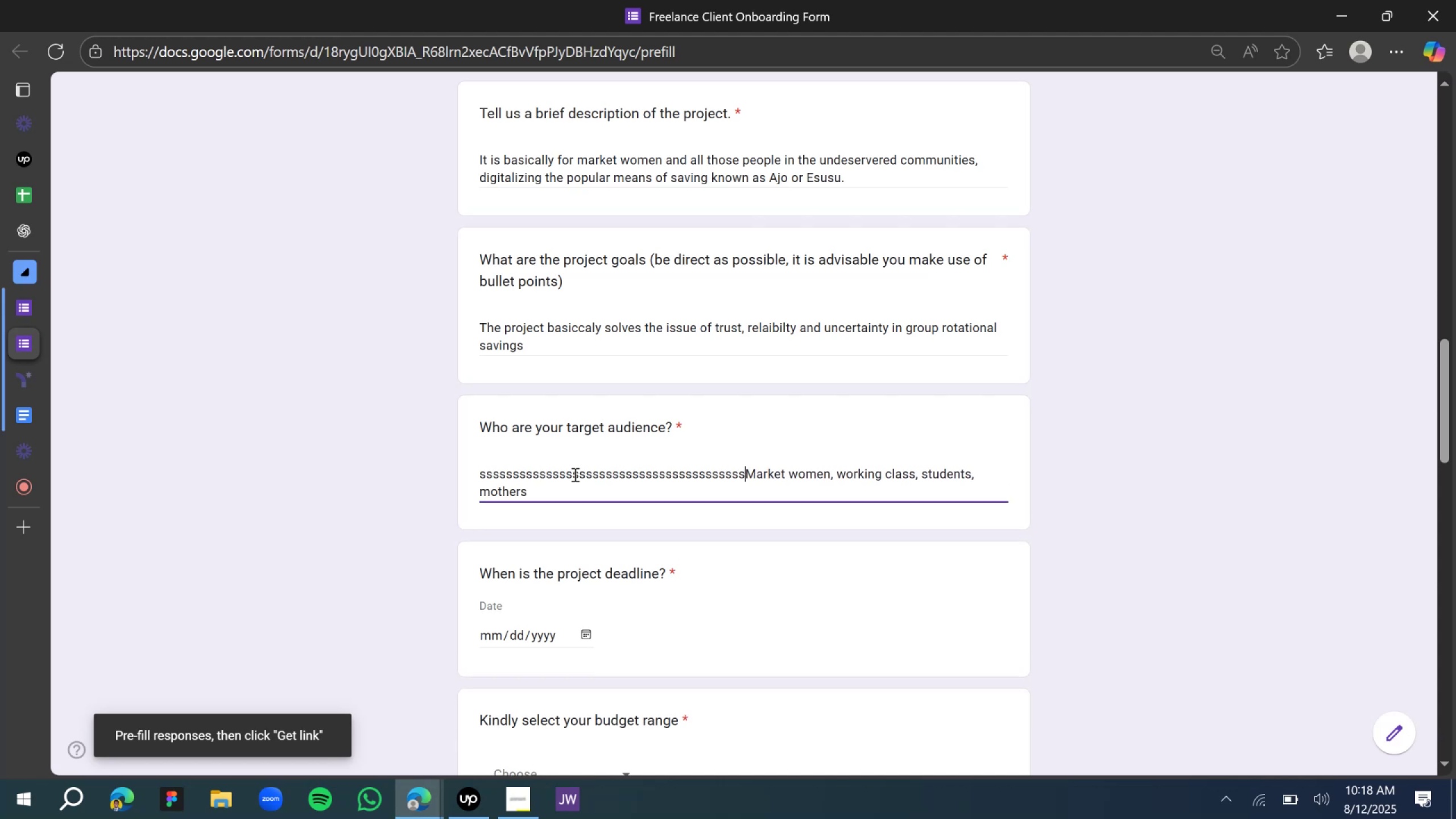 
hold_key(key=Backspace, duration=1.52)
 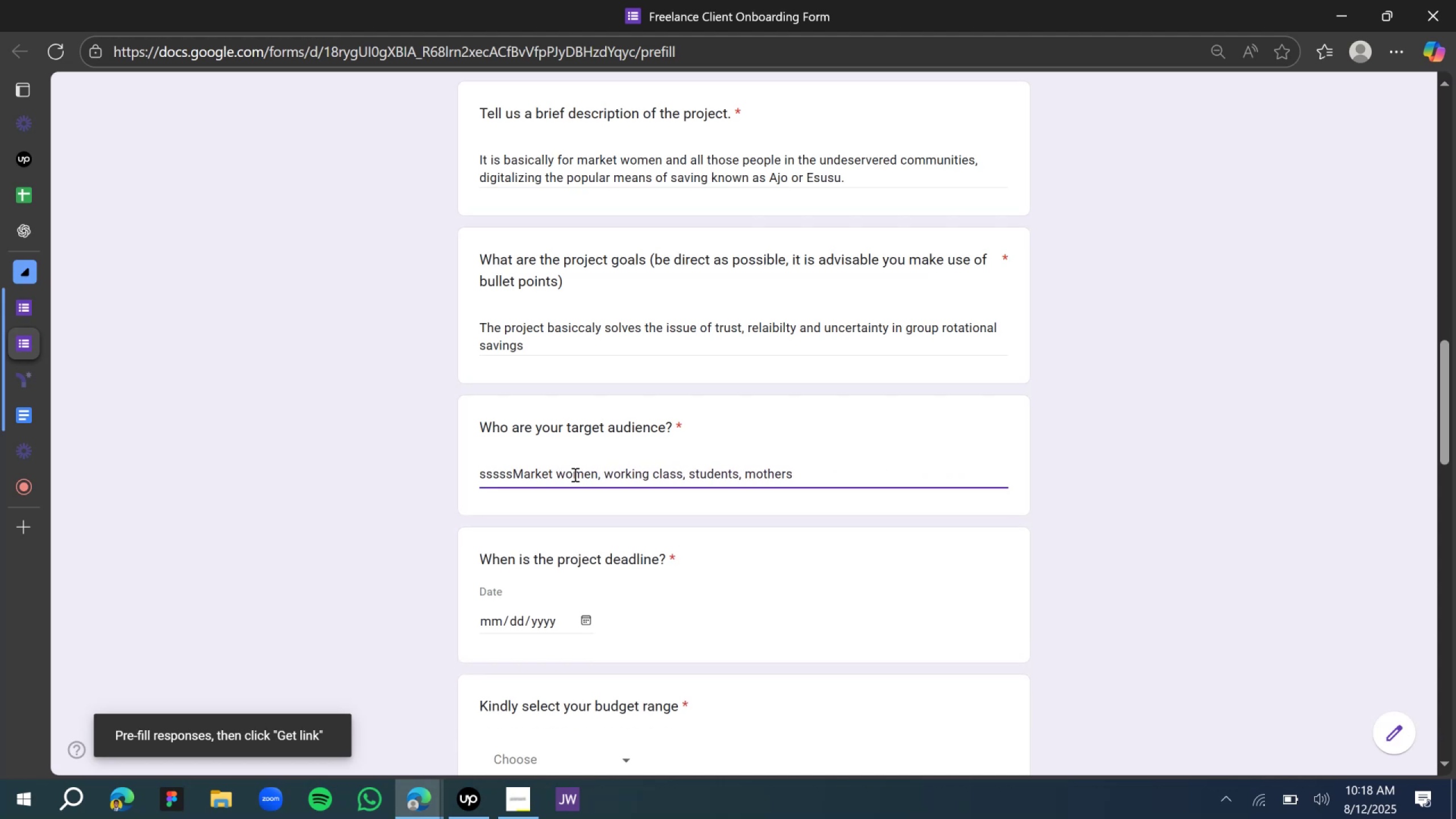 
hold_key(key=Backspace, duration=0.8)
 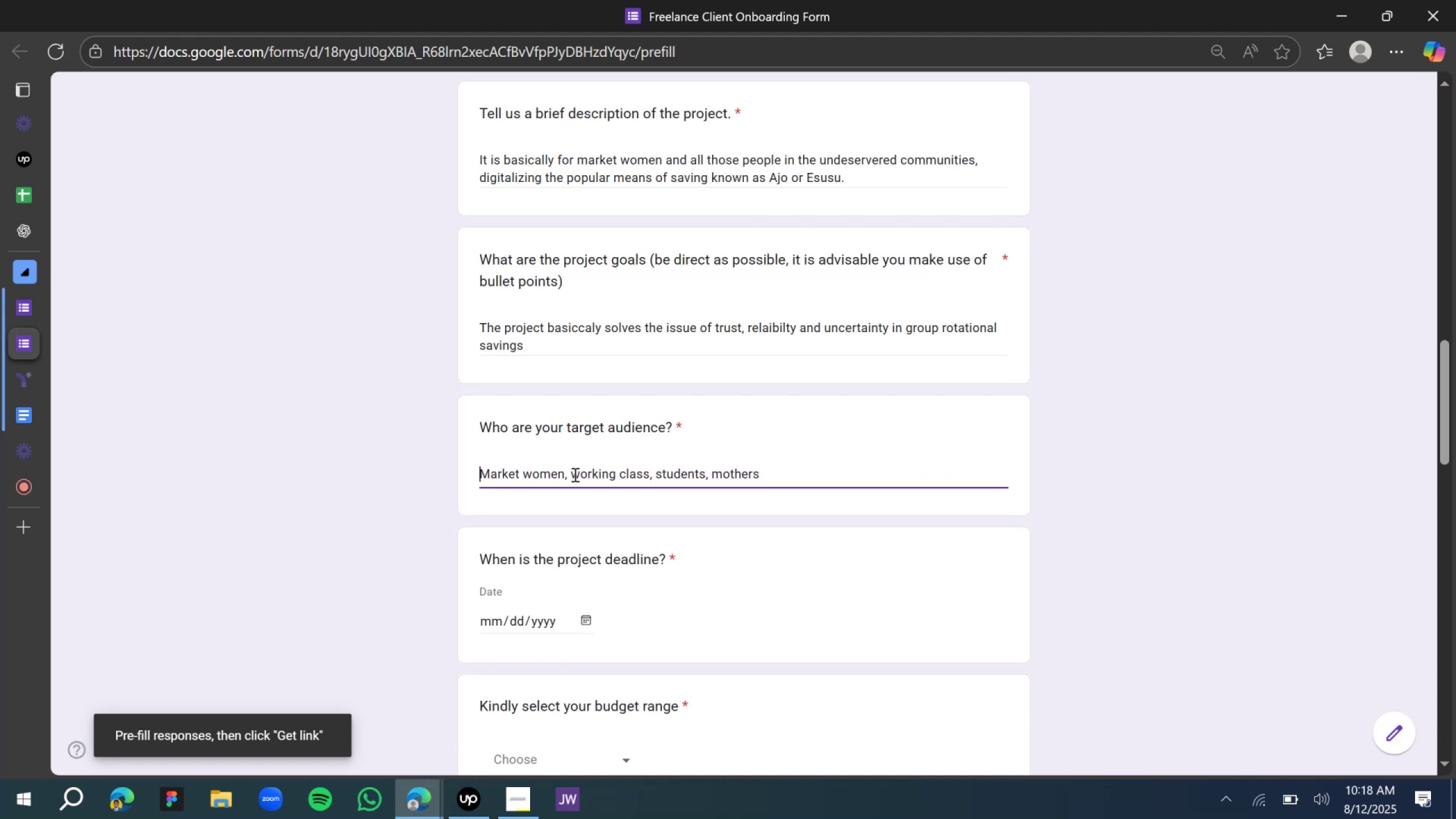 
scroll: coordinate [511, 578], scroll_direction: down, amount: 3.0
 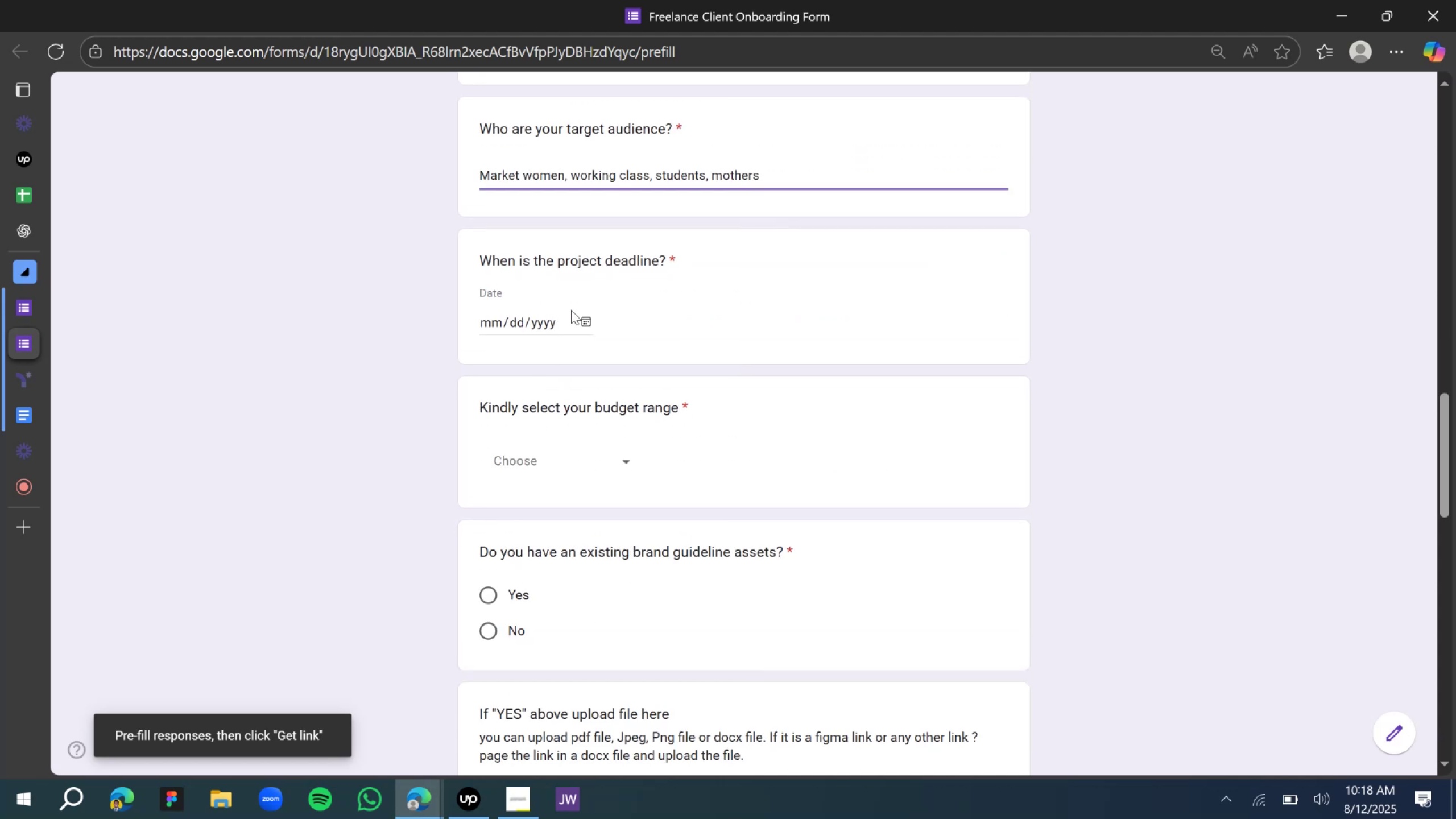 
left_click([581, 318])
 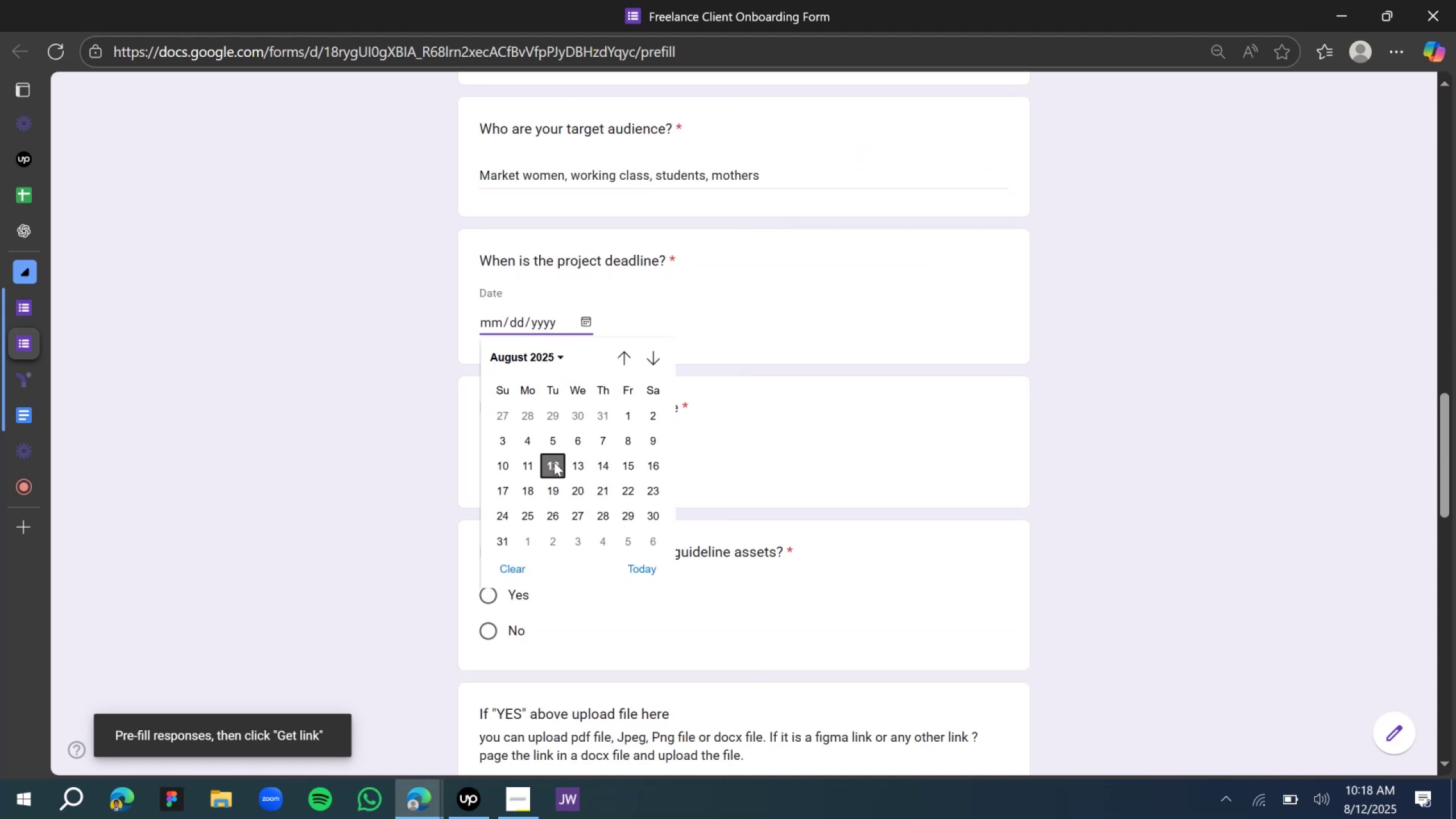 
left_click([553, 468])
 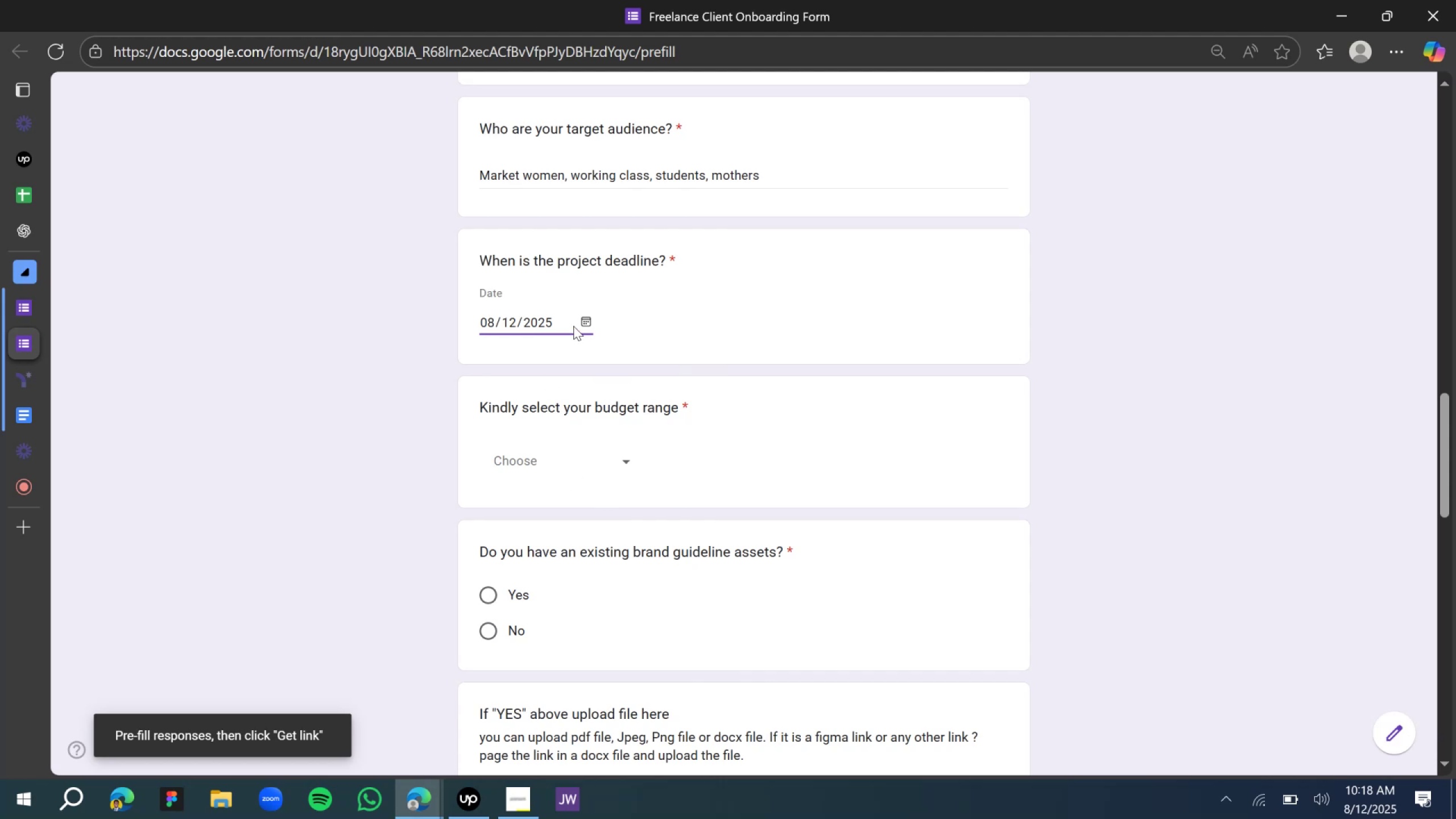 
left_click([591, 321])
 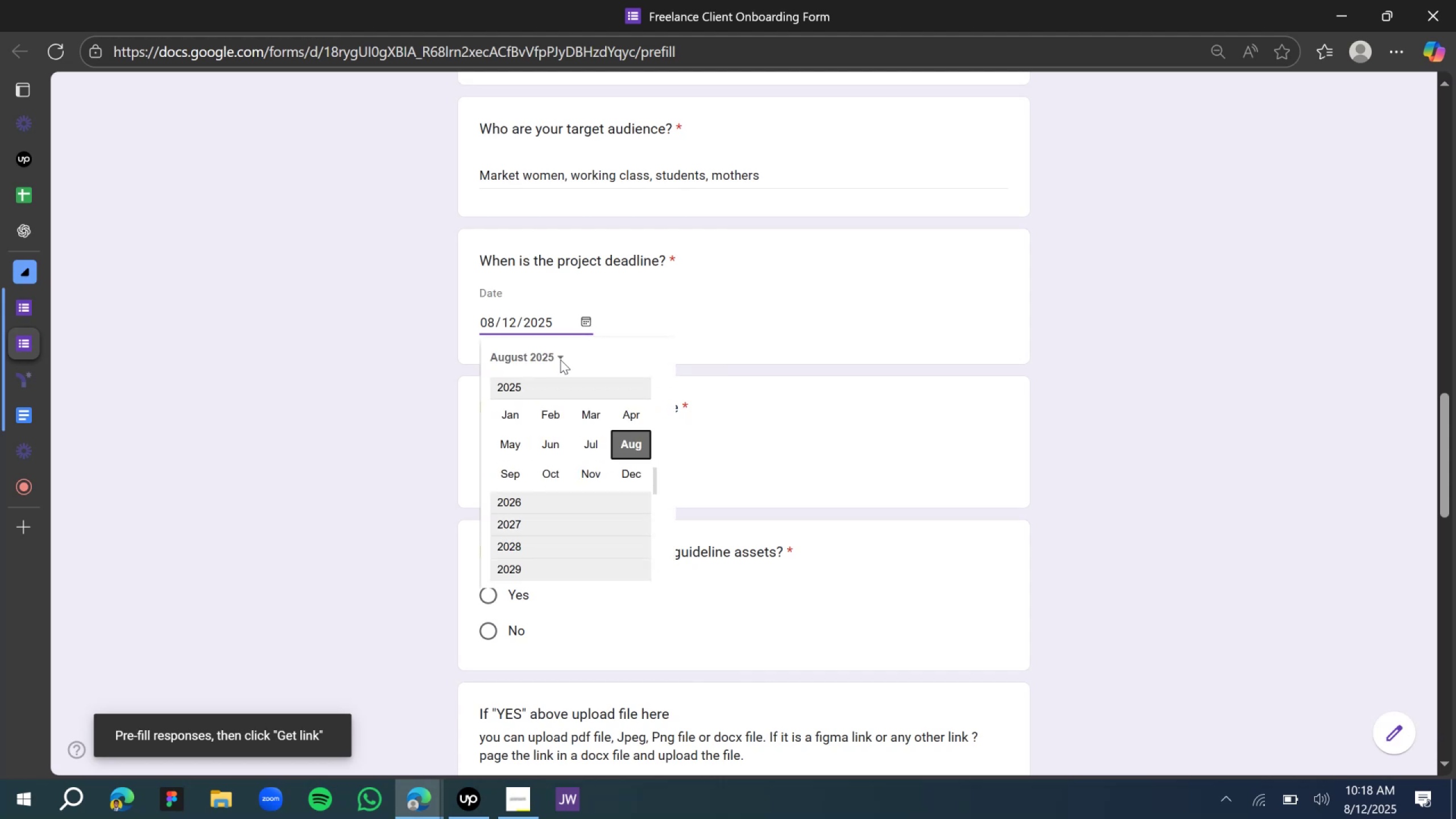 
left_click([523, 471])
 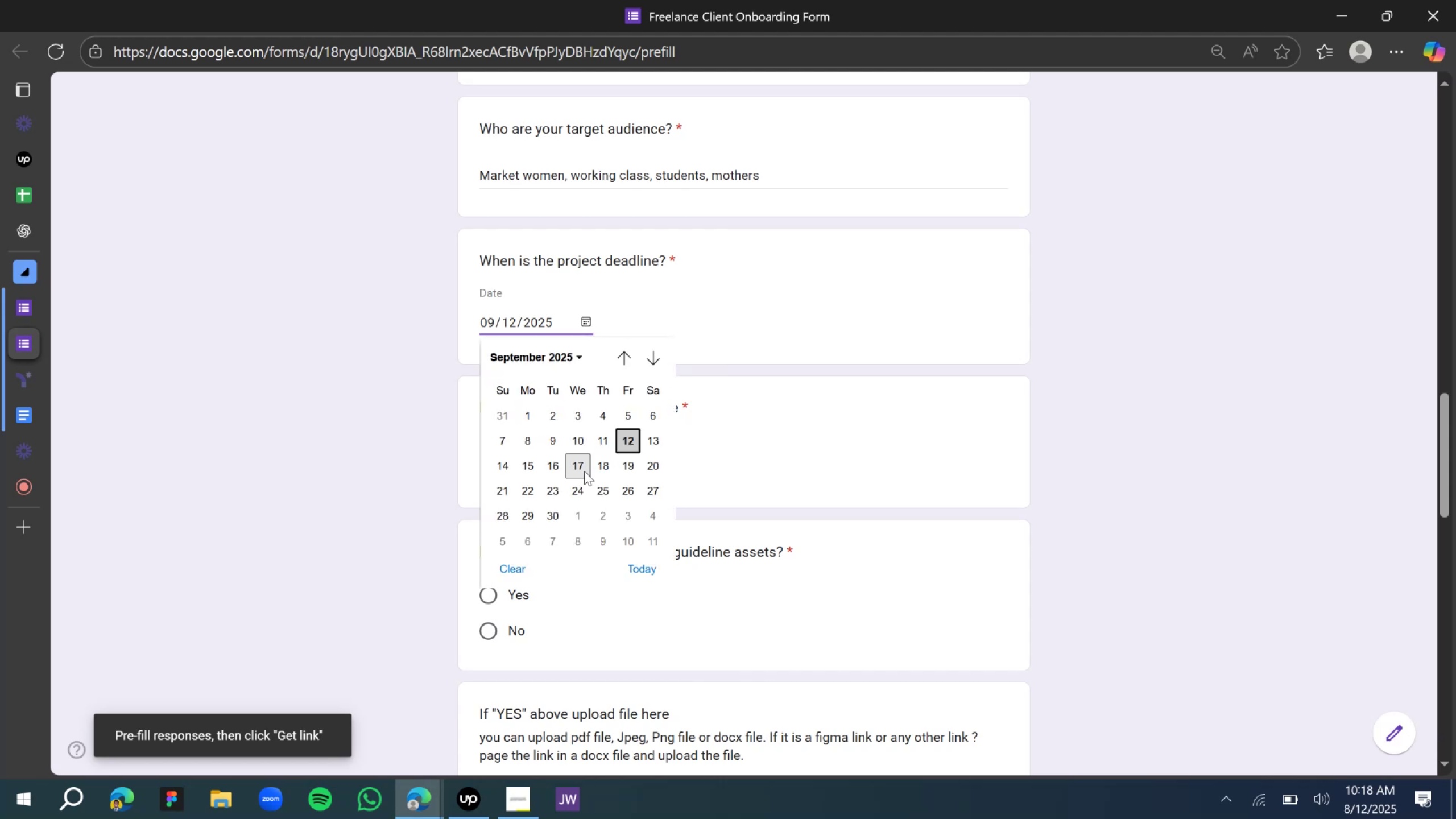 
left_click([598, 472])
 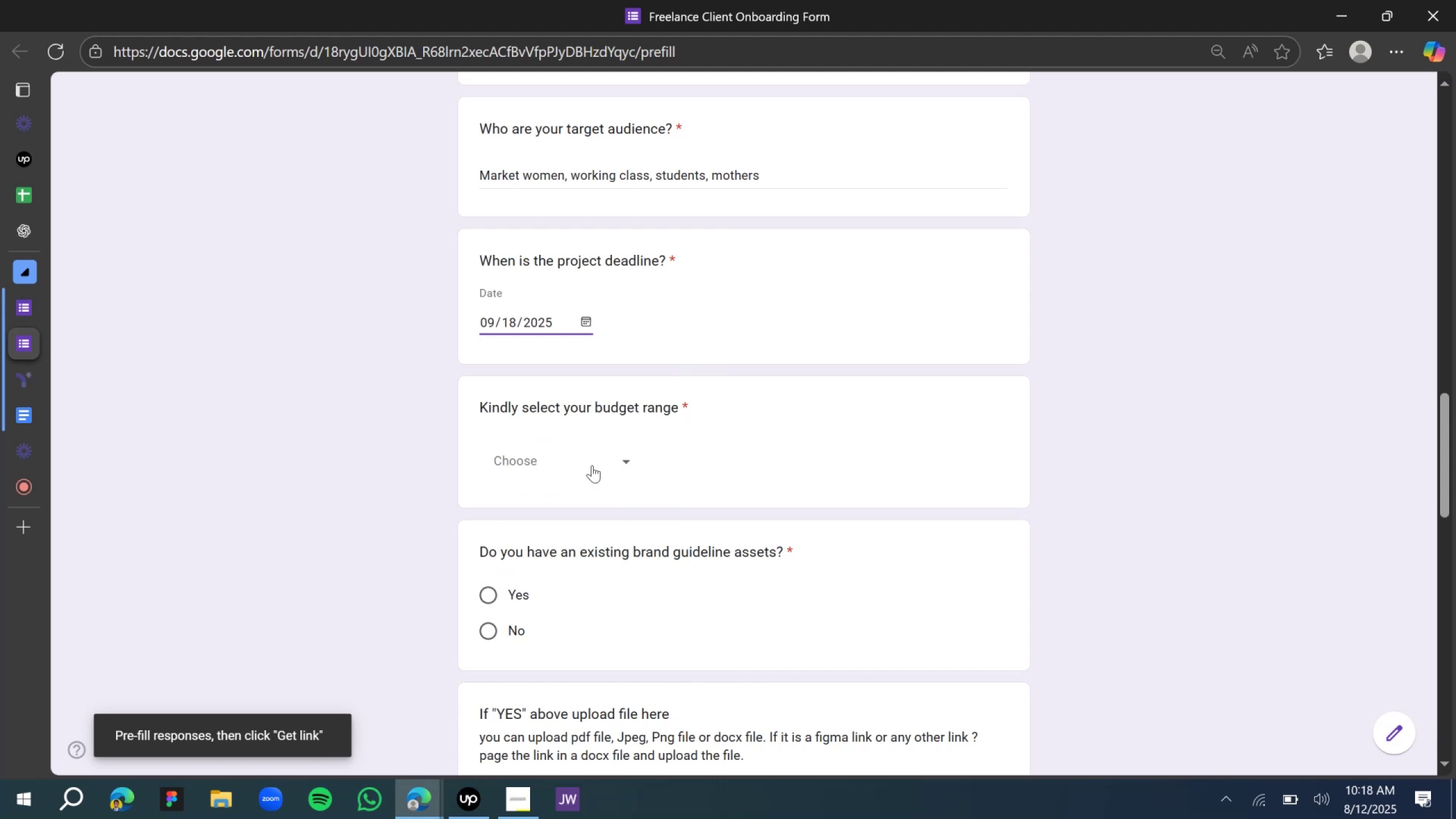 
left_click([592, 465])
 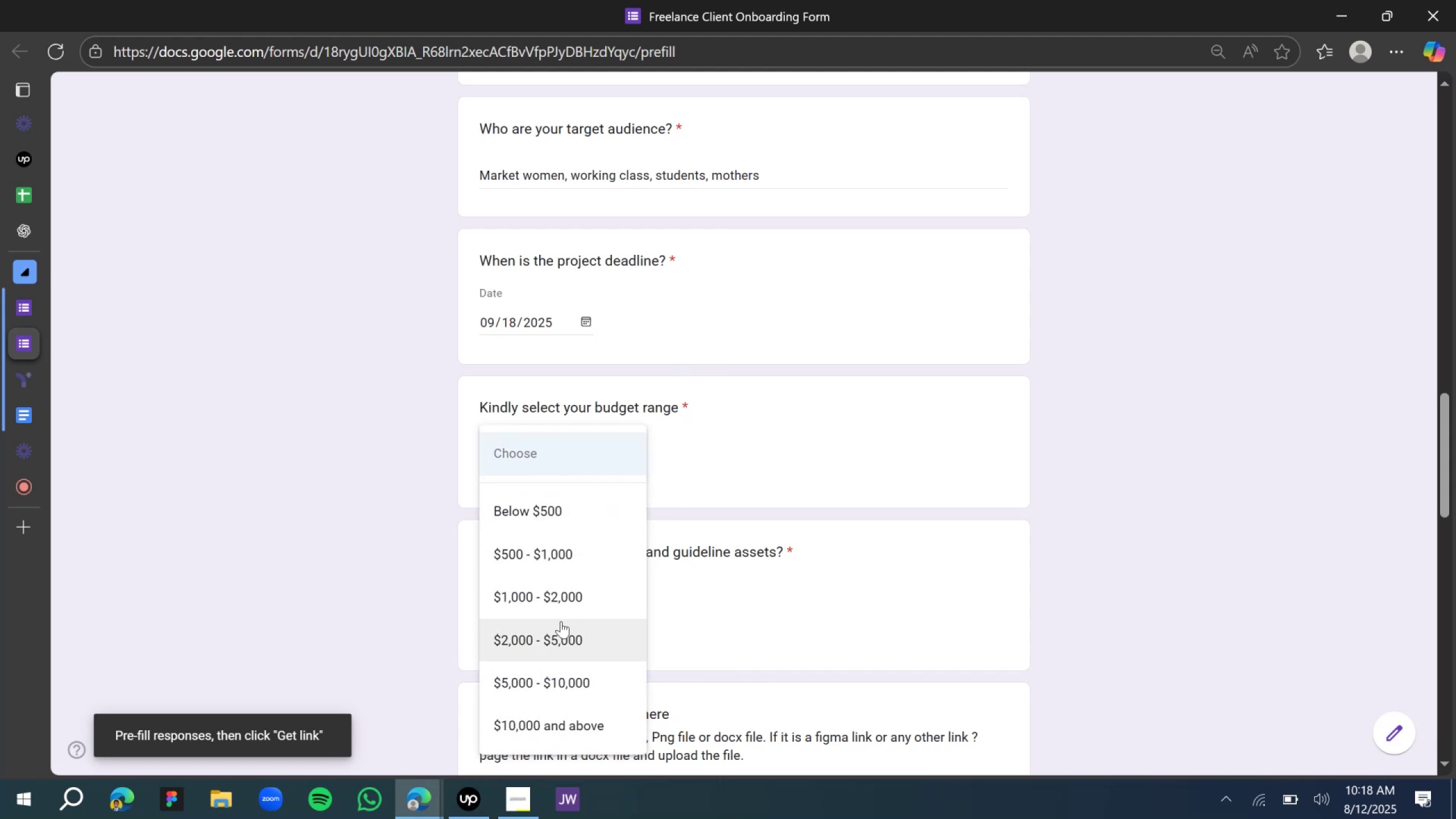 
left_click([559, 641])
 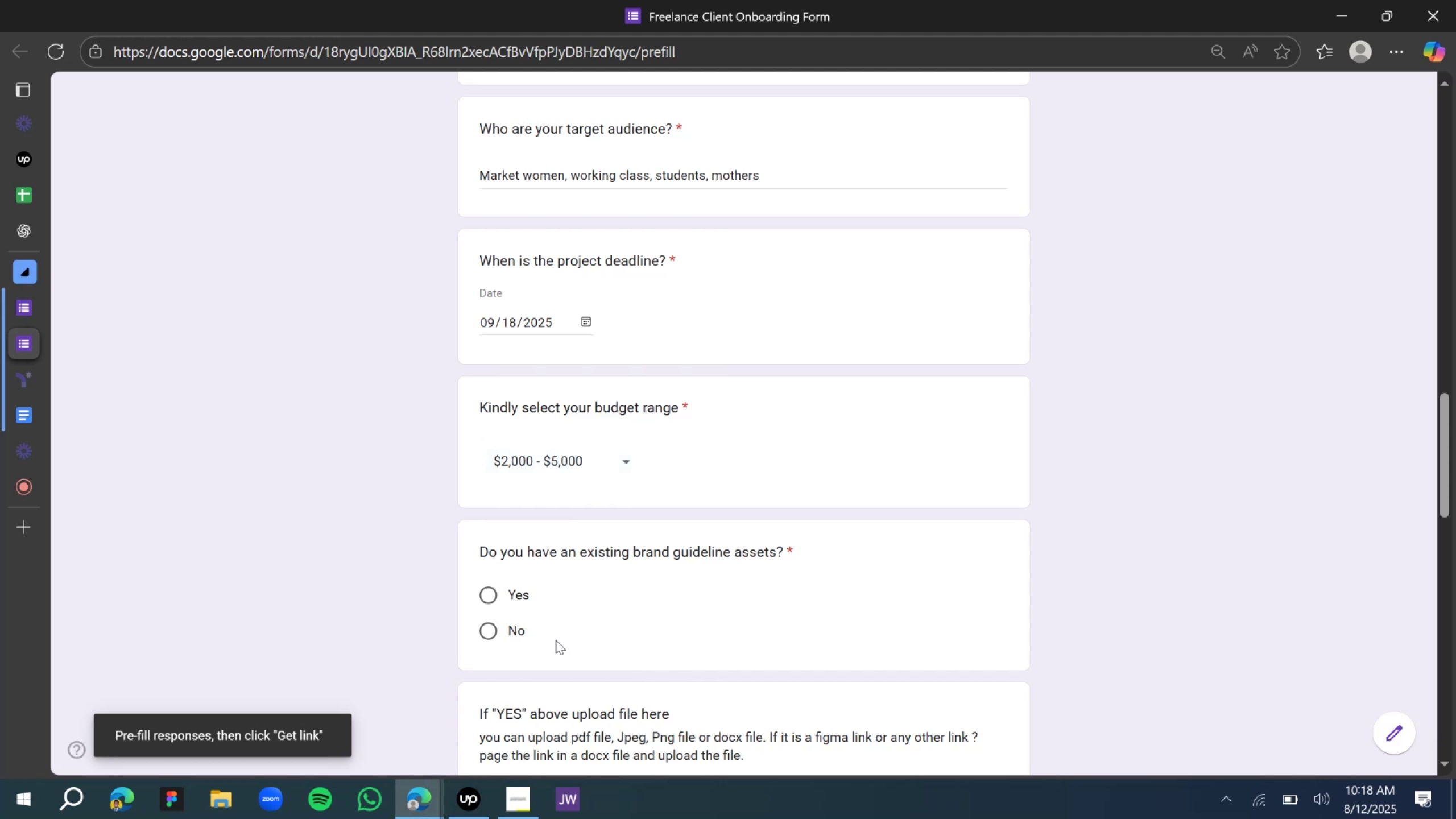 
scroll: coordinate [541, 551], scroll_direction: down, amount: 3.0
 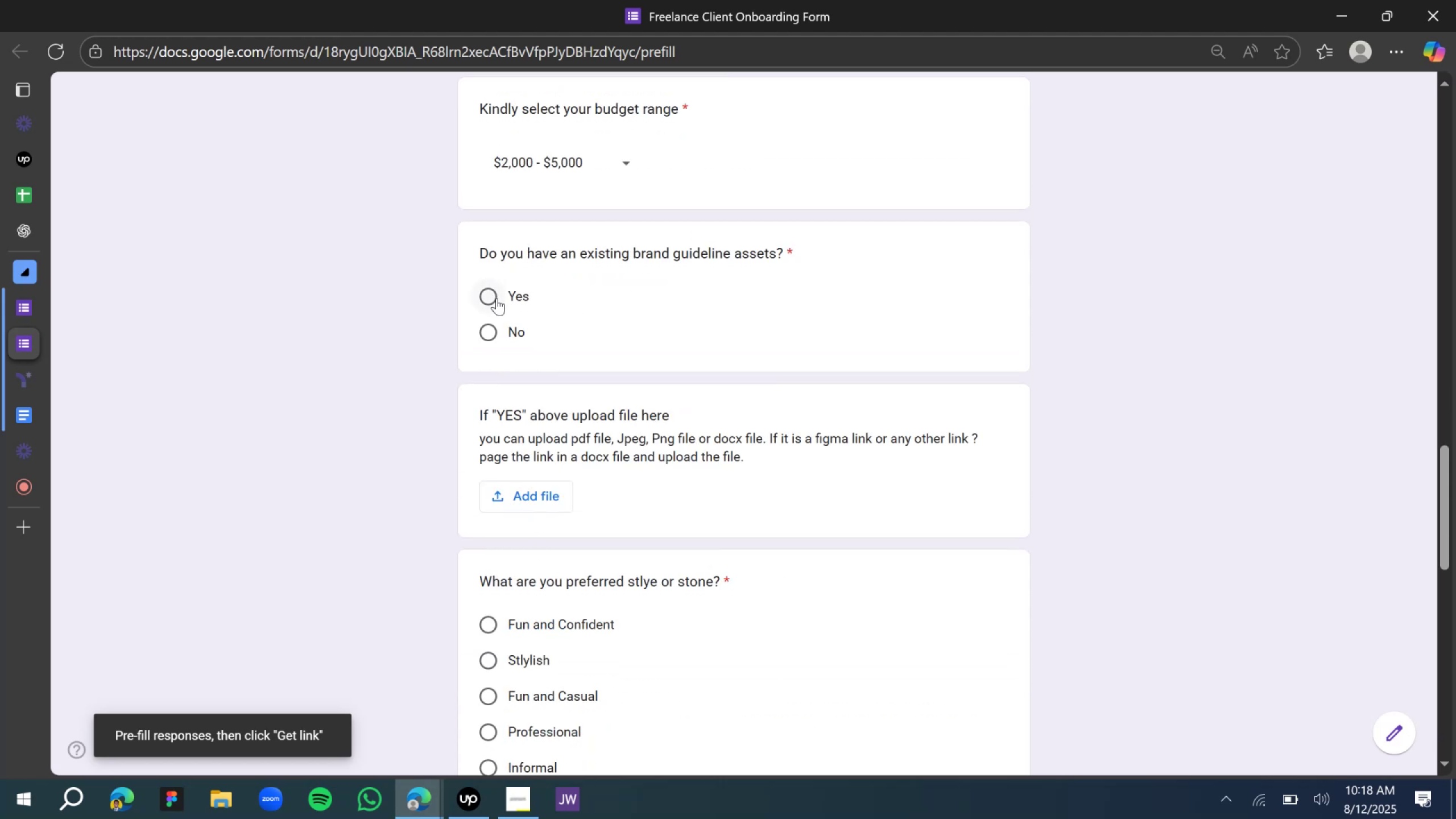 
left_click([497, 299])
 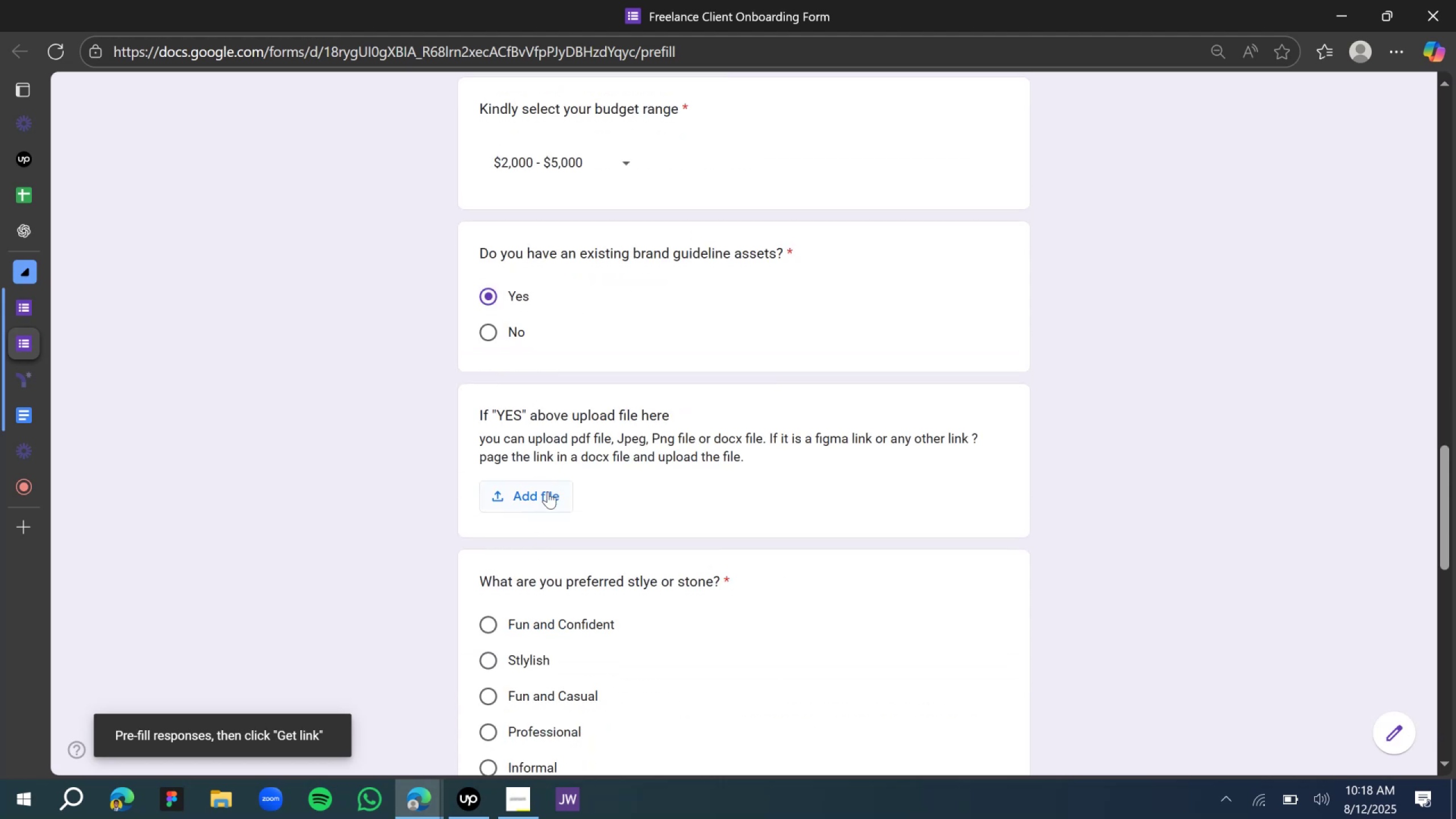 
left_click([548, 493])
 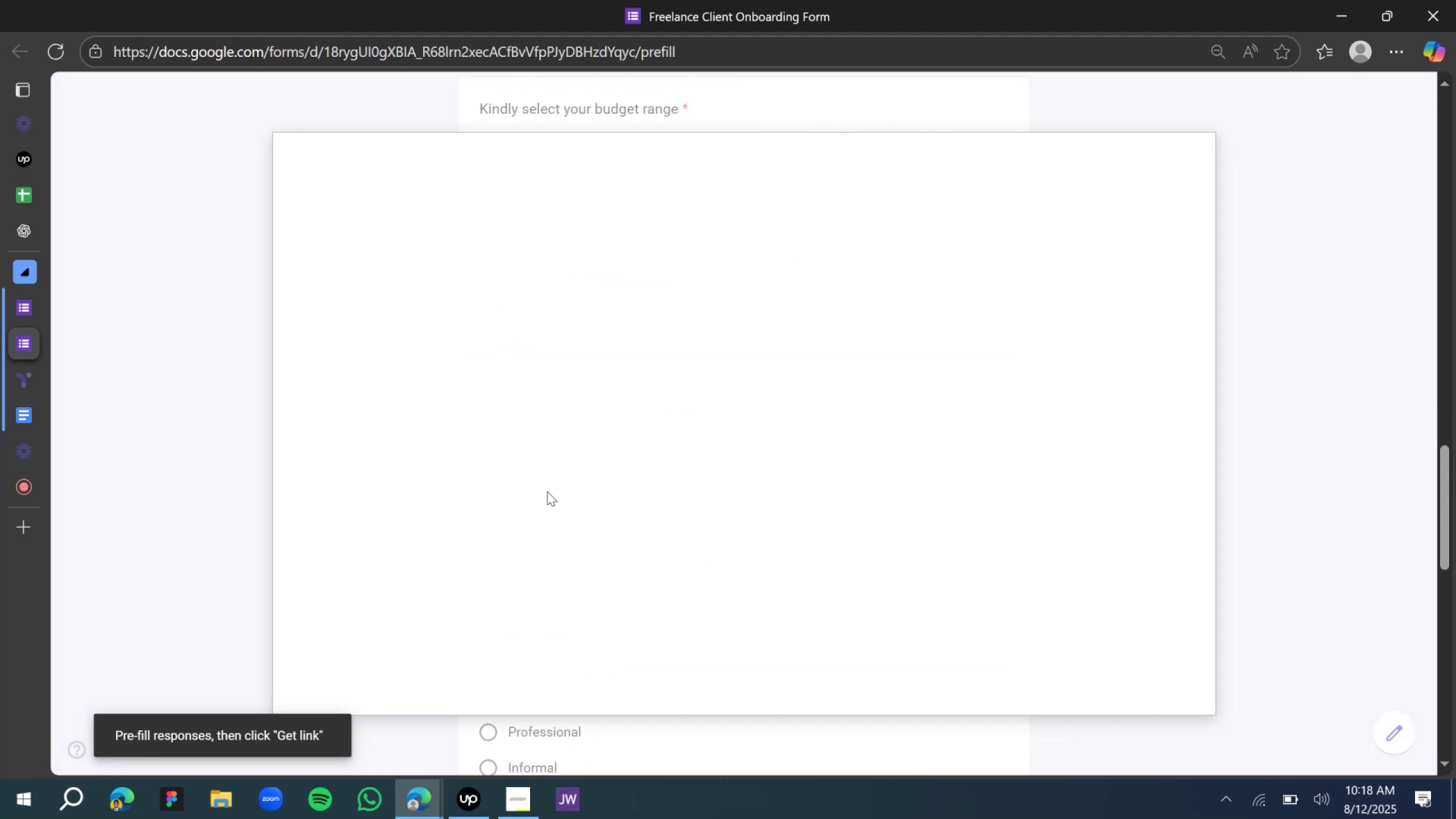 
wait(7.77)
 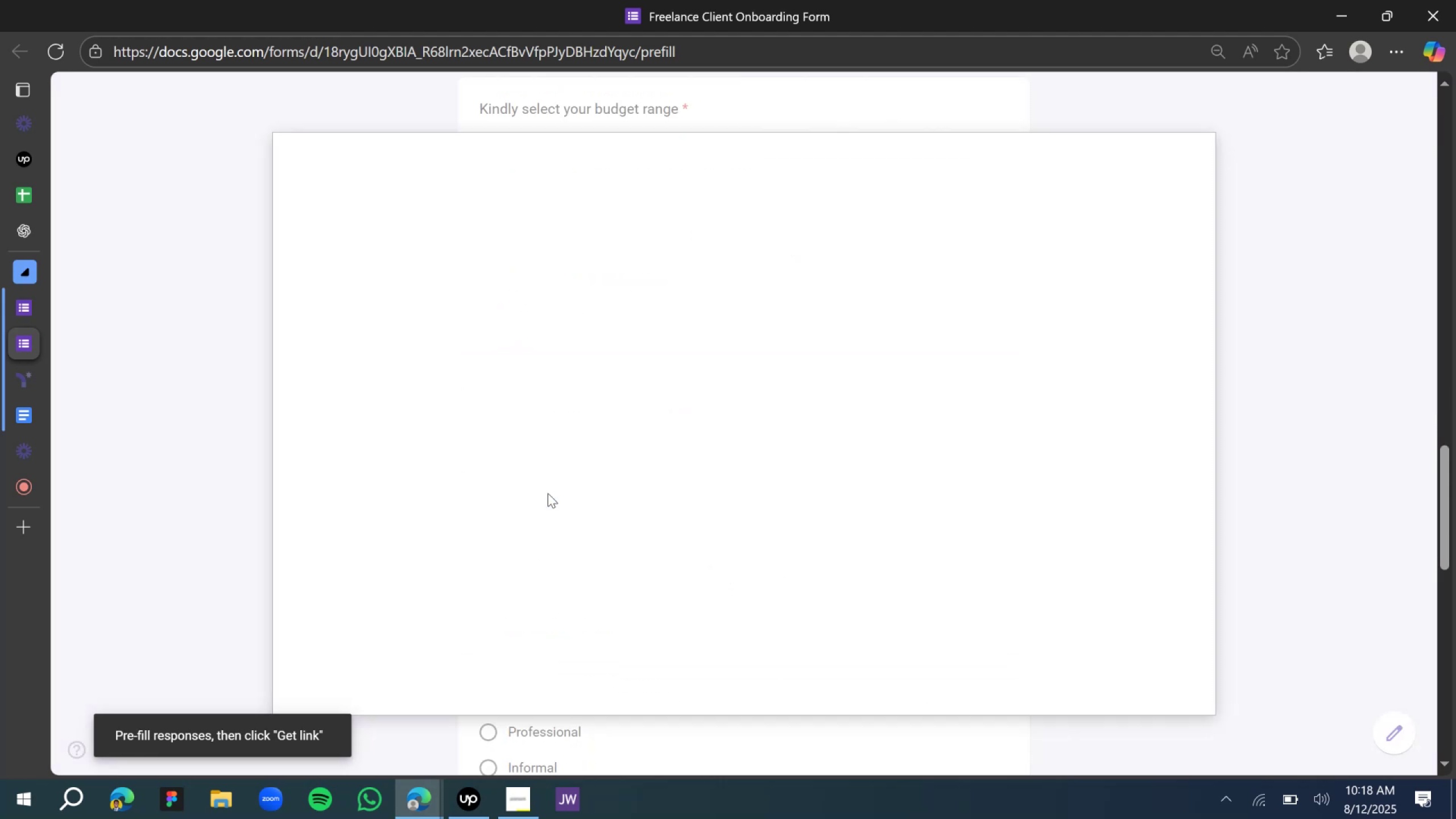 
left_click([625, 334])
 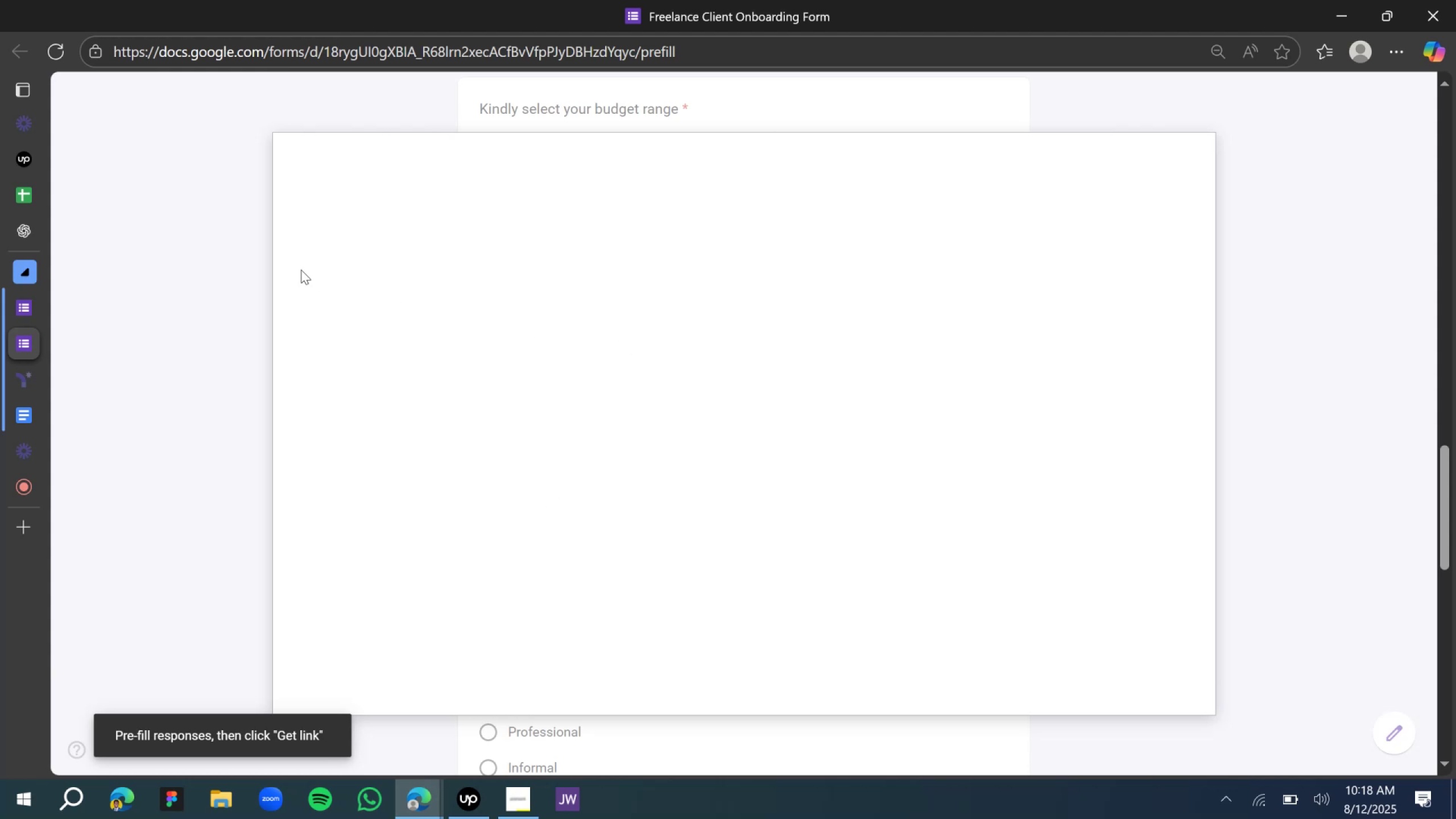 
left_click([262, 272])
 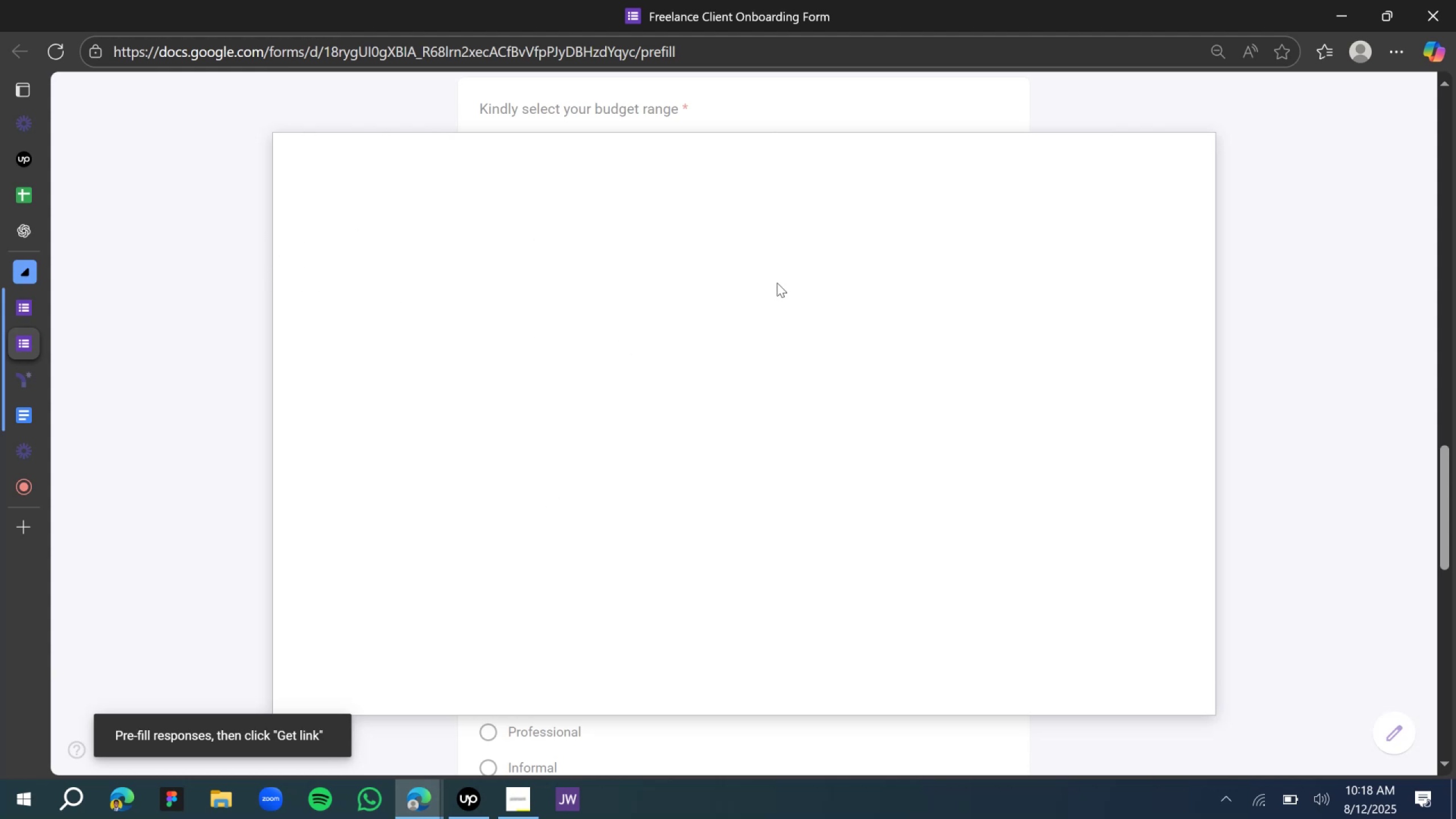 
left_click([1359, 424])
 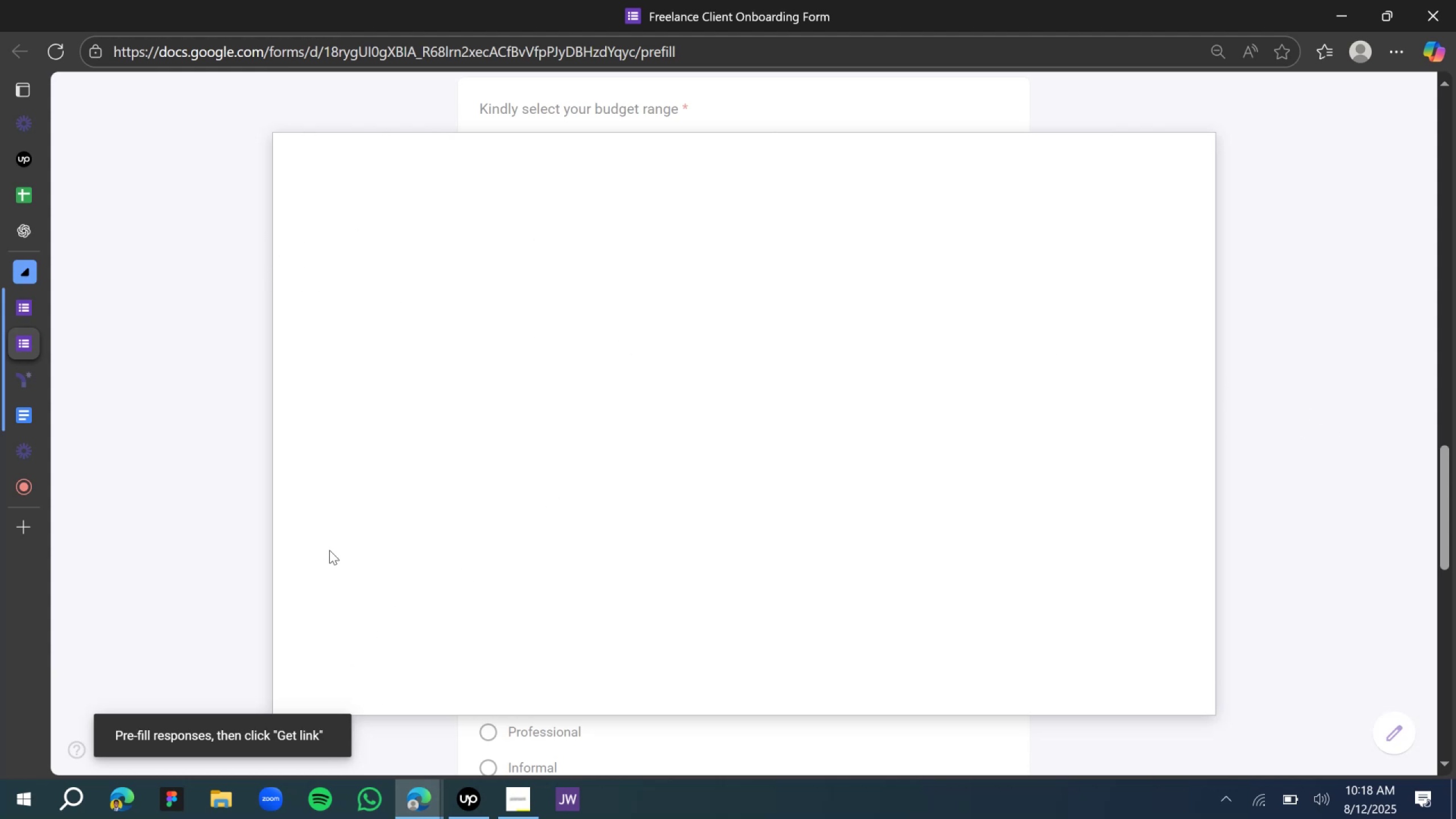 
left_click([218, 574])
 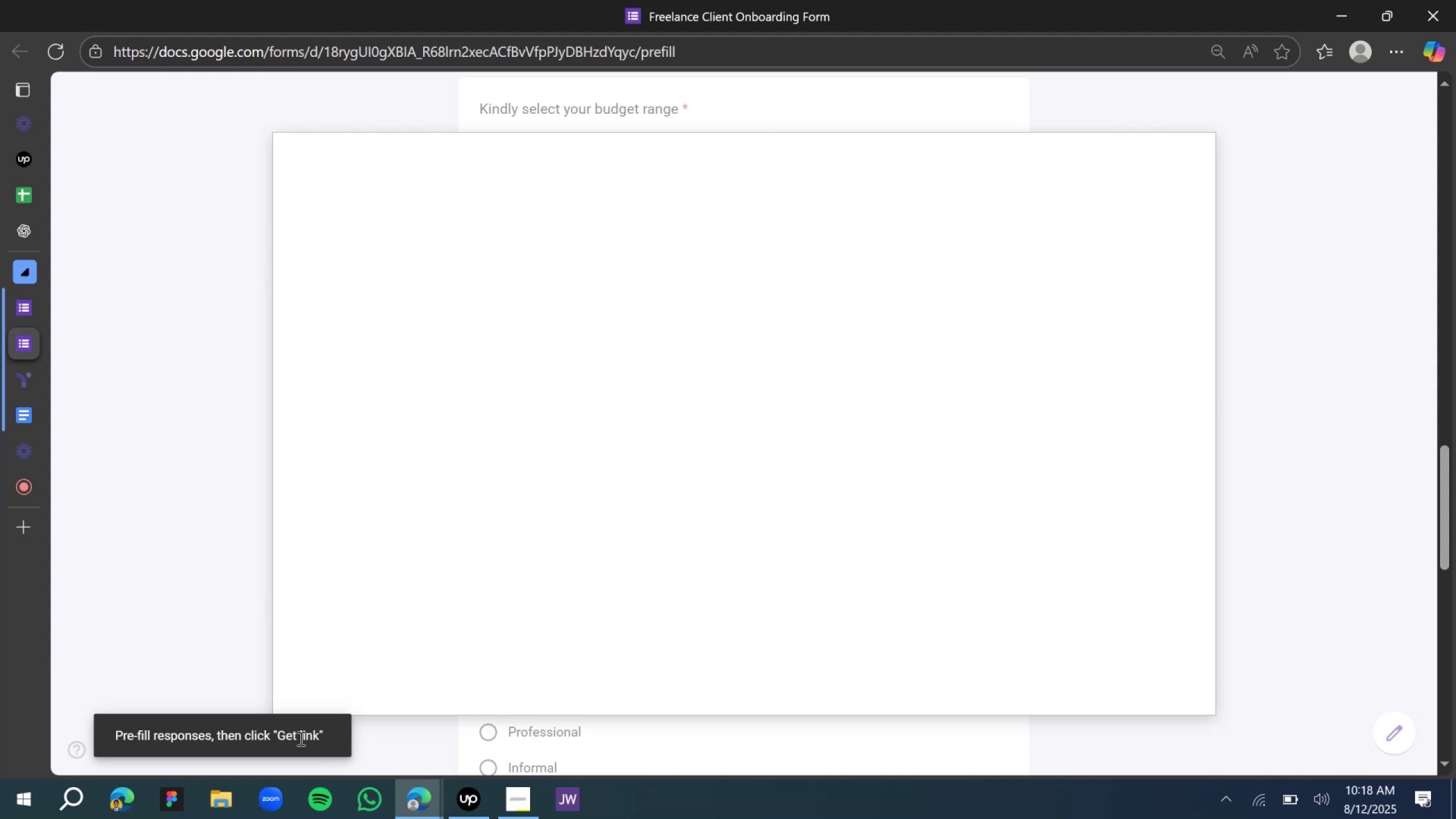 
left_click([295, 736])
 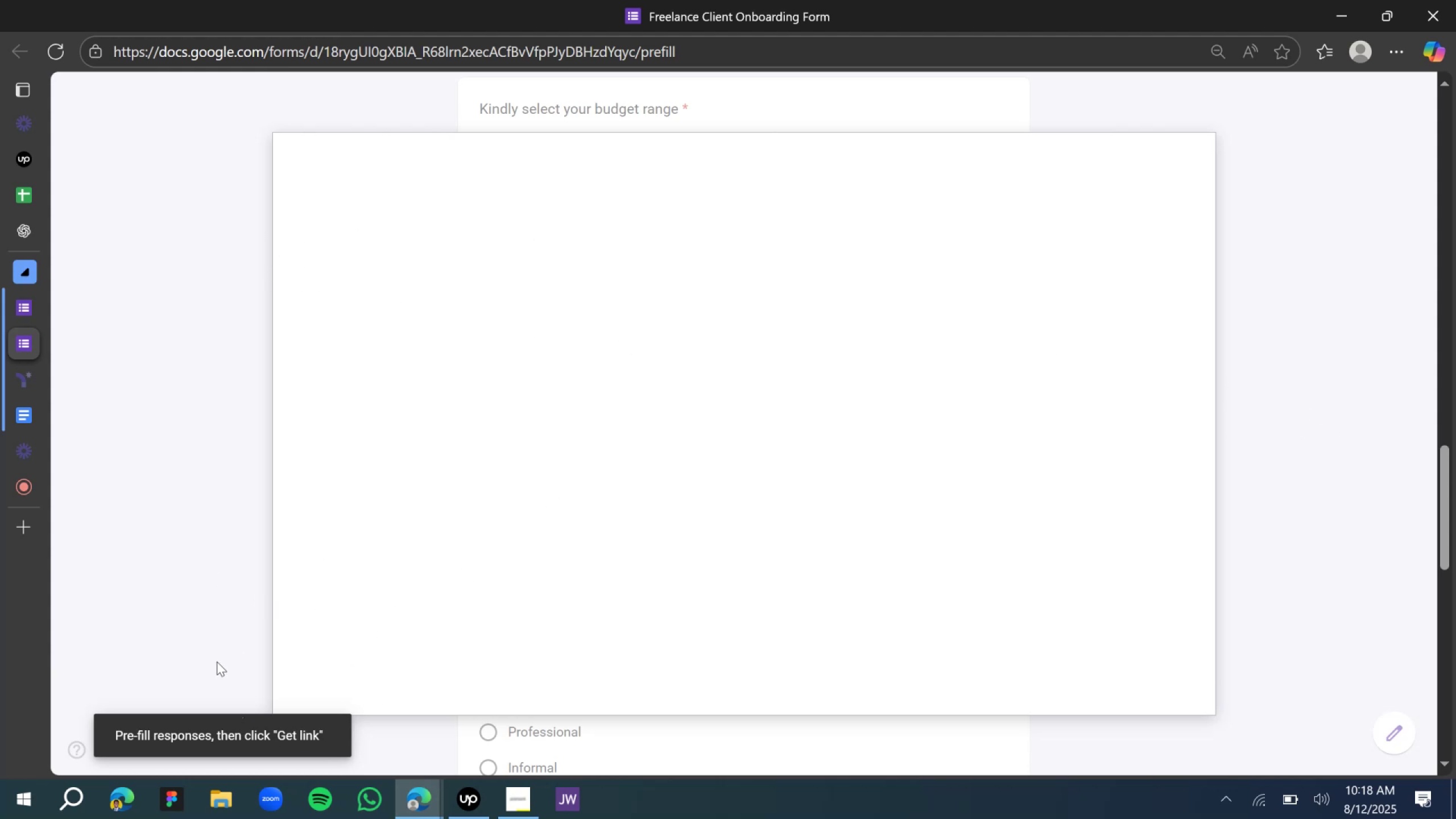 
left_click([204, 627])
 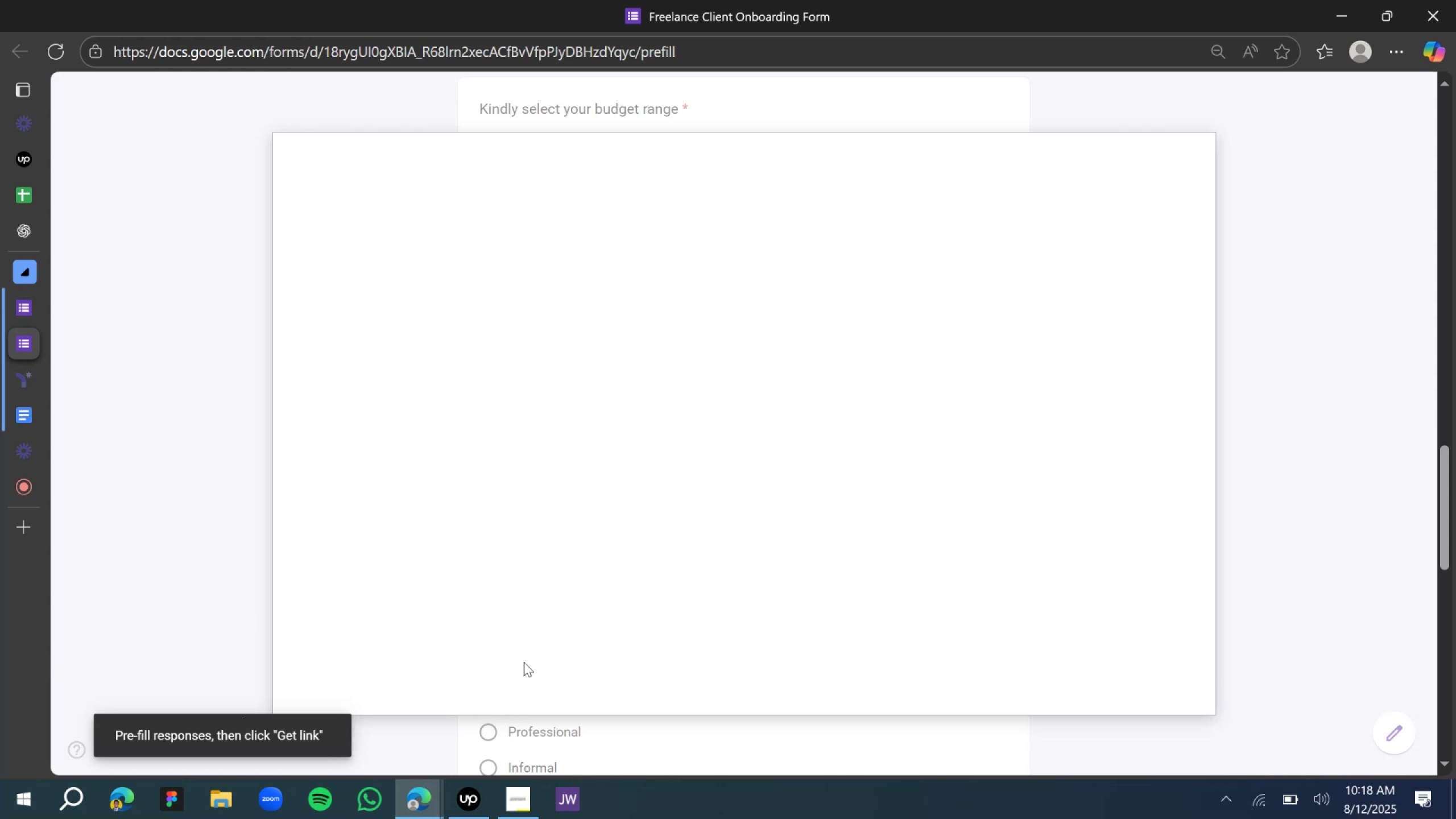 
left_click([568, 742])
 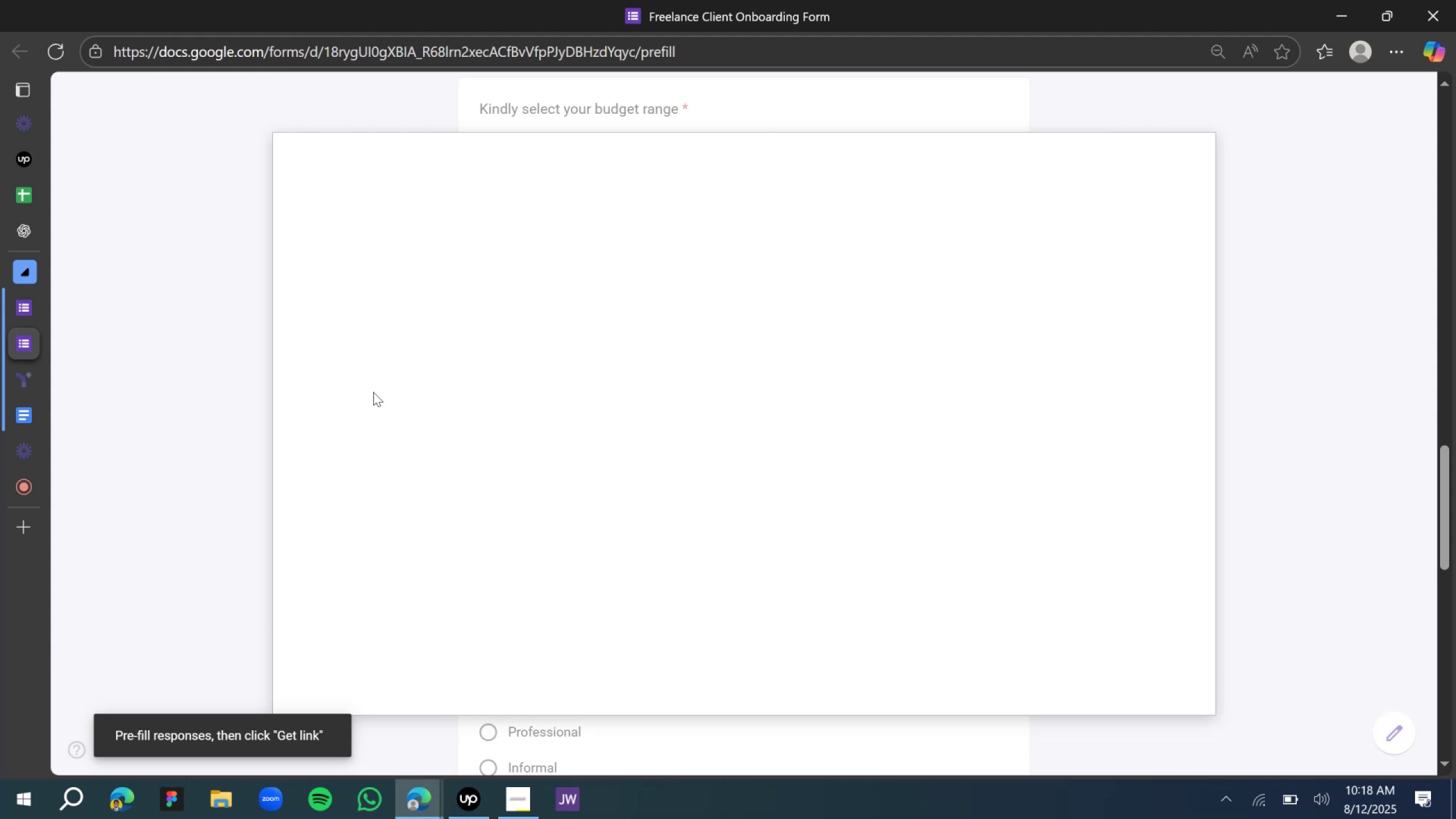 
left_click([271, 60])
 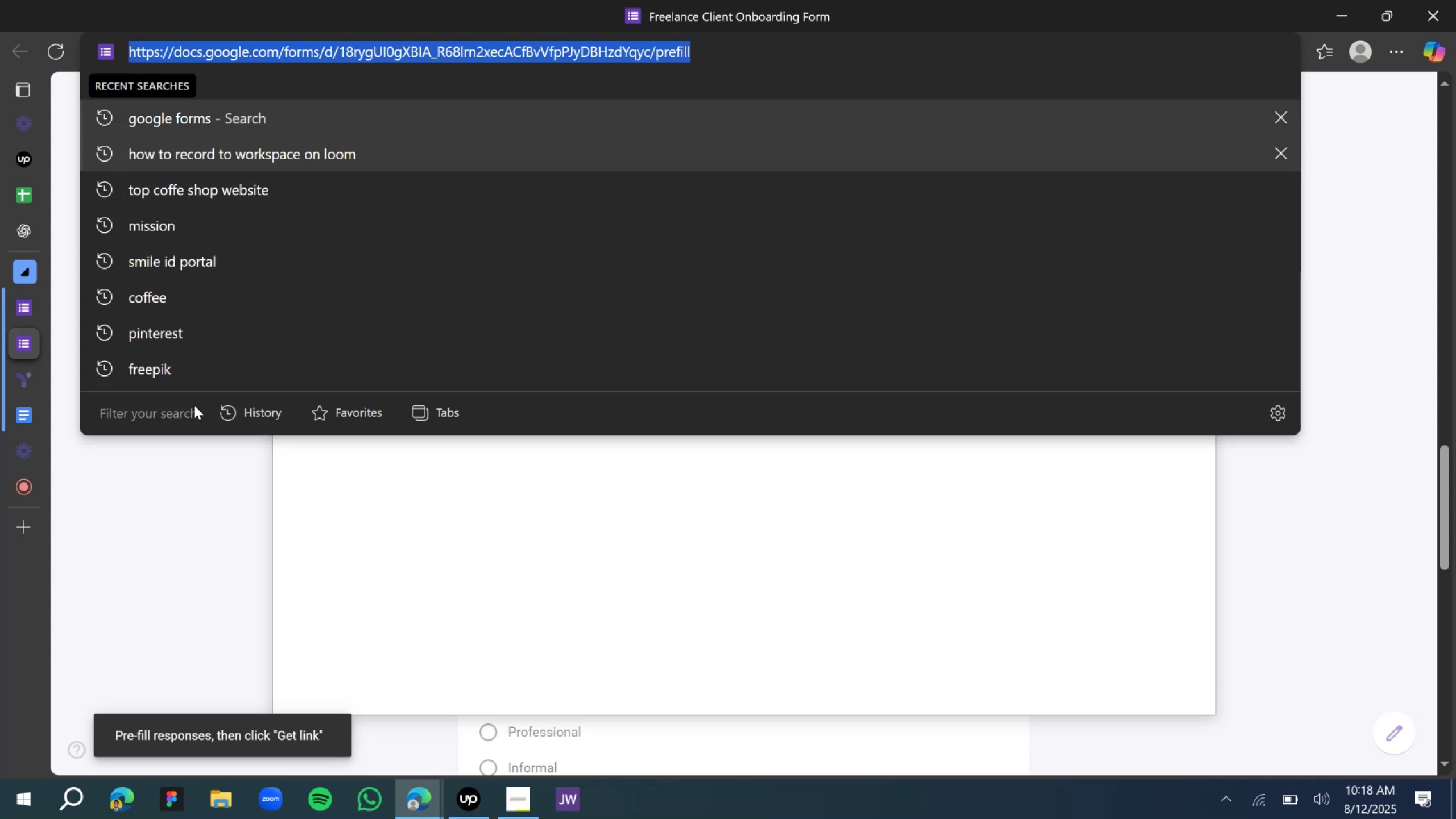 
left_click([119, 566])
 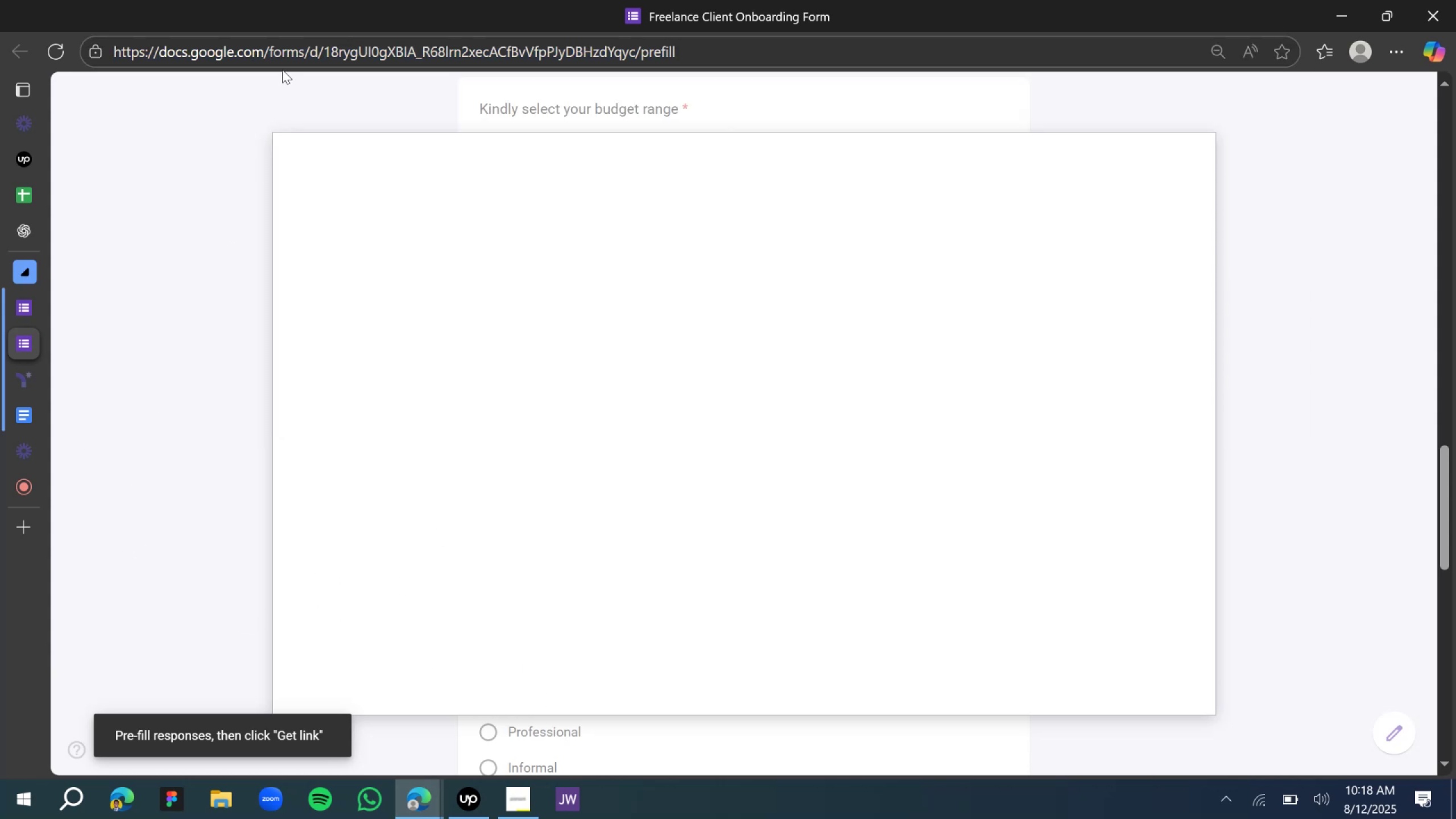 
left_click([290, 55])
 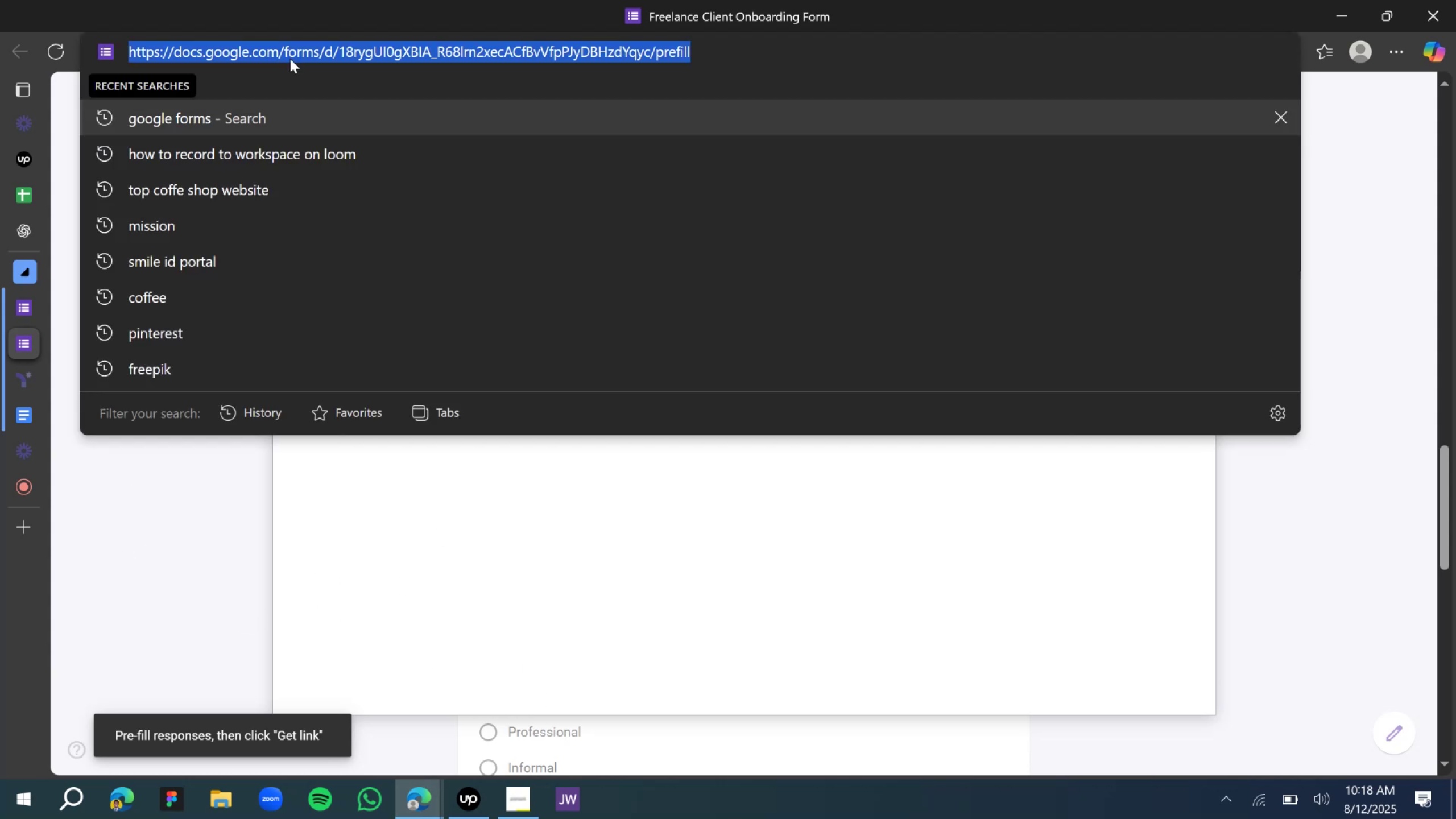 
key(Enter)
 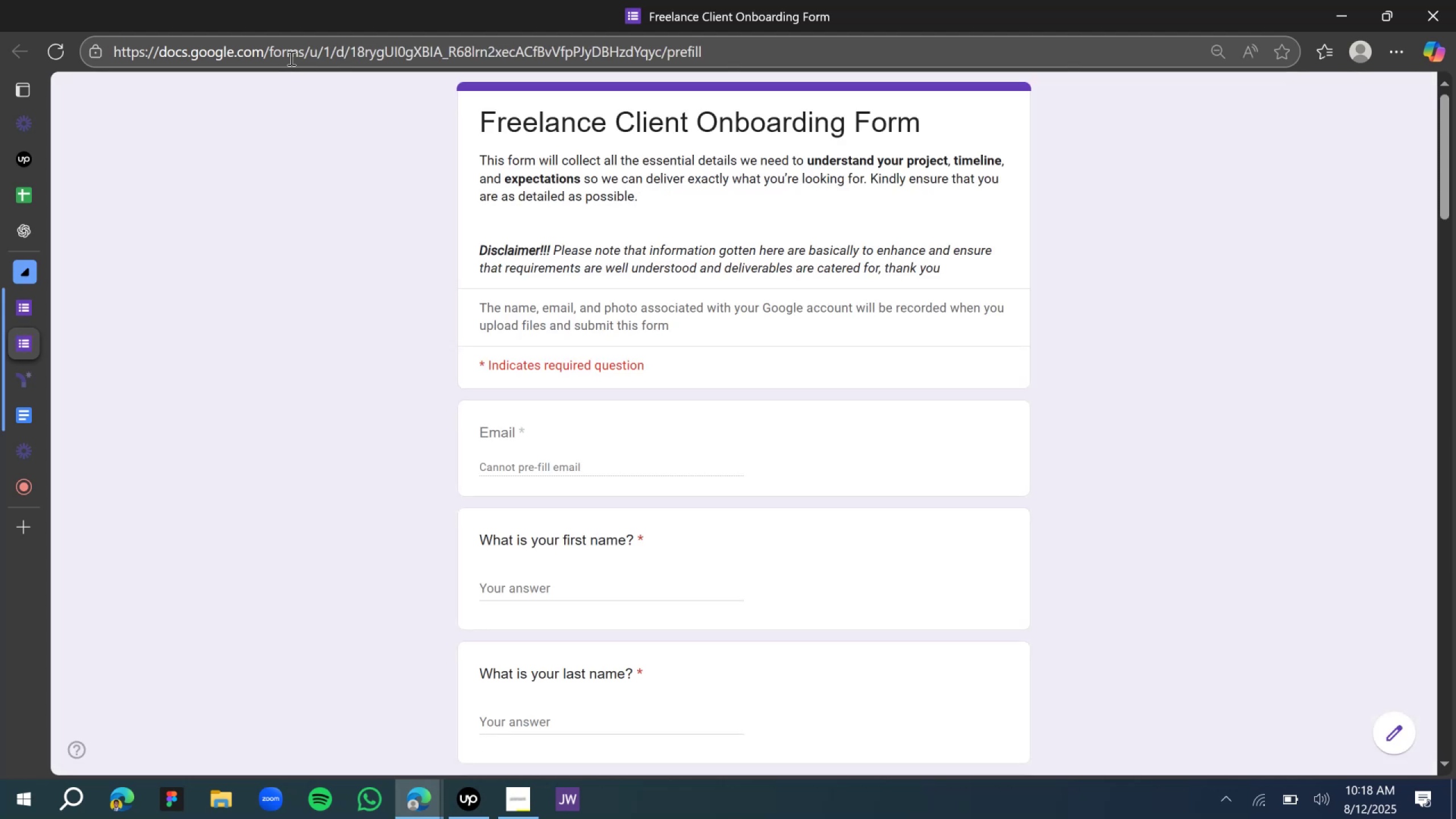 
scroll: coordinate [710, 317], scroll_direction: down, amount: 4.0
 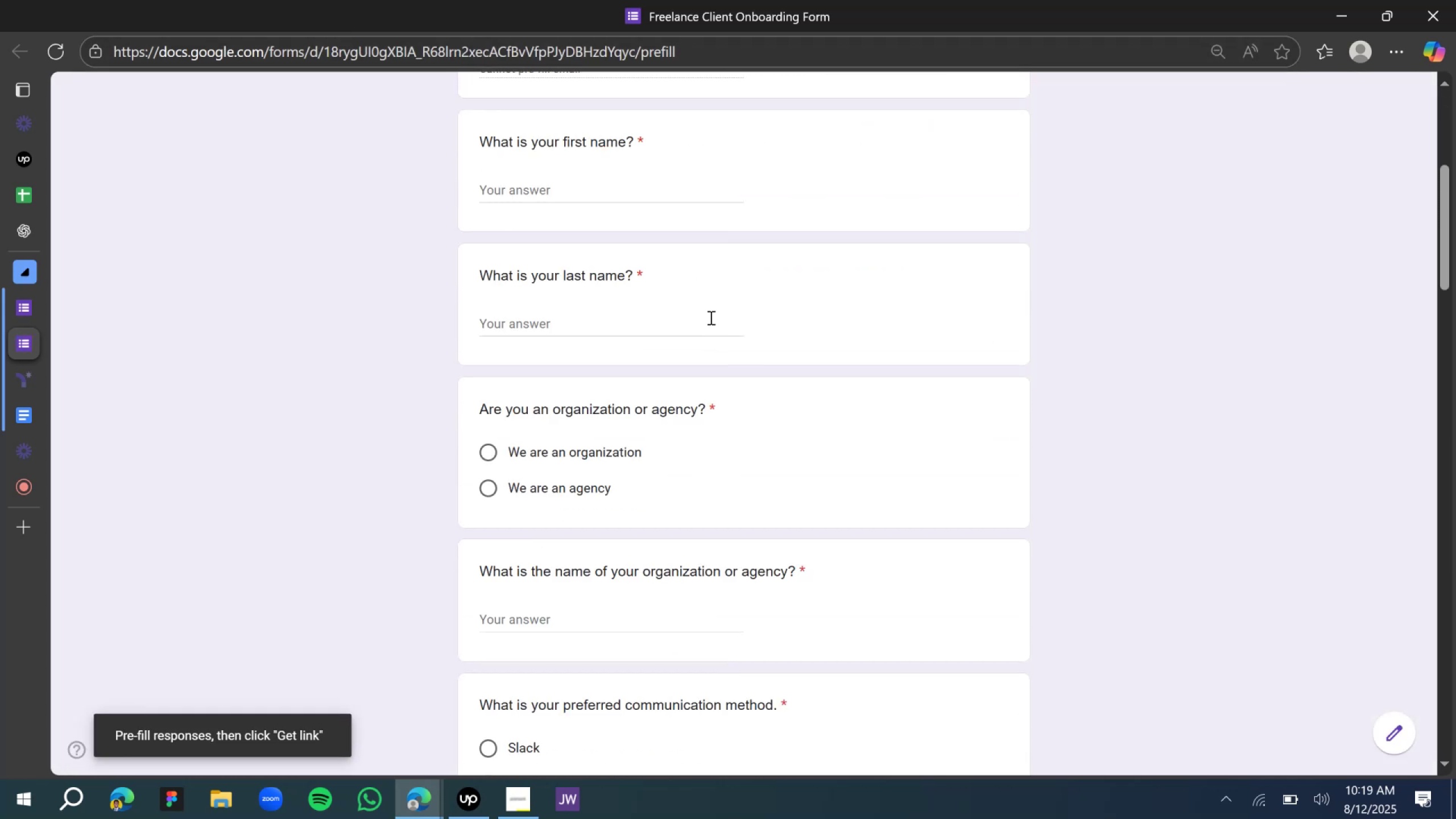 
scroll: coordinate [710, 317], scroll_direction: up, amount: 7.0
 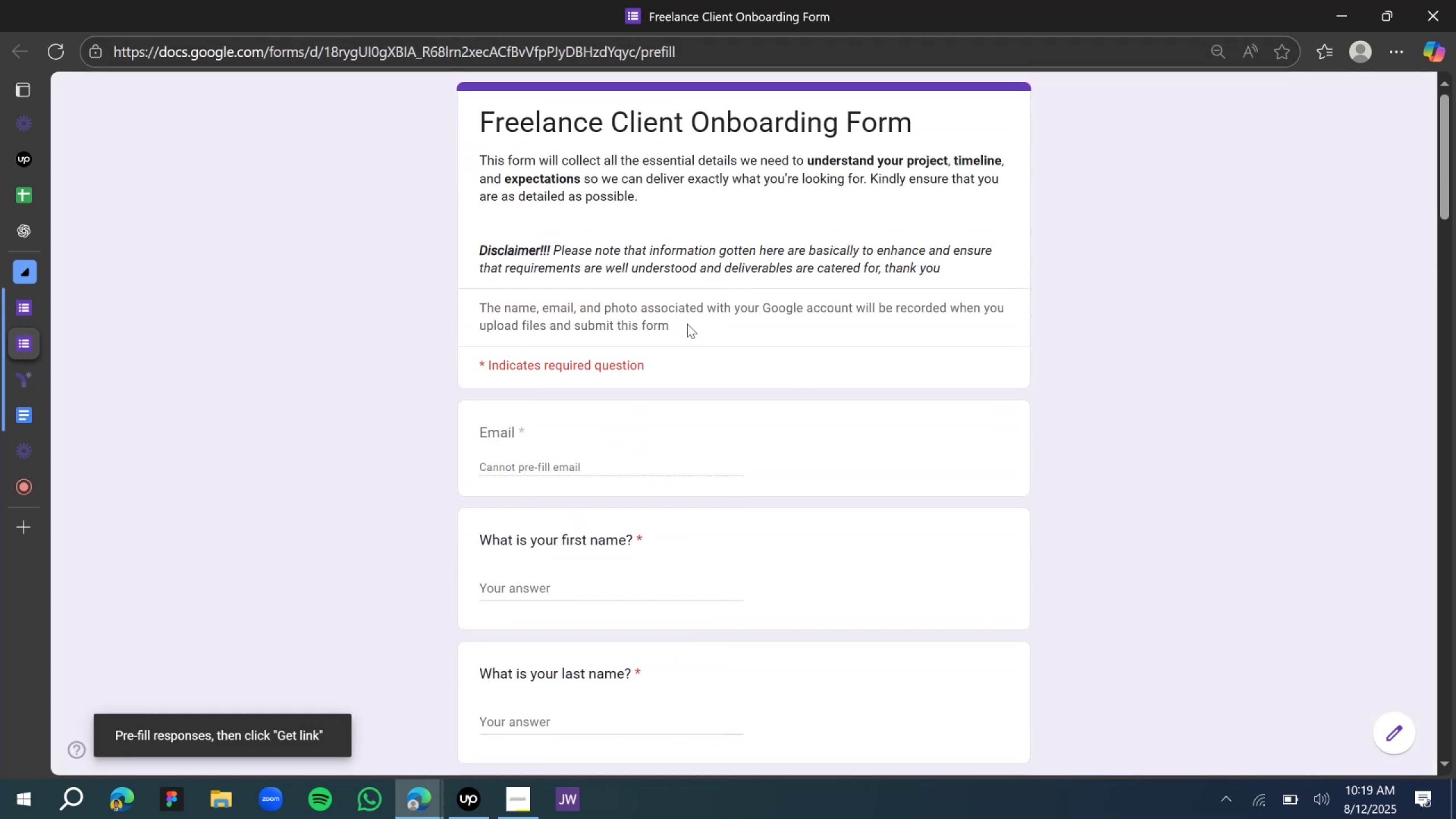 
scroll: coordinate [682, 334], scroll_direction: down, amount: 13.0
 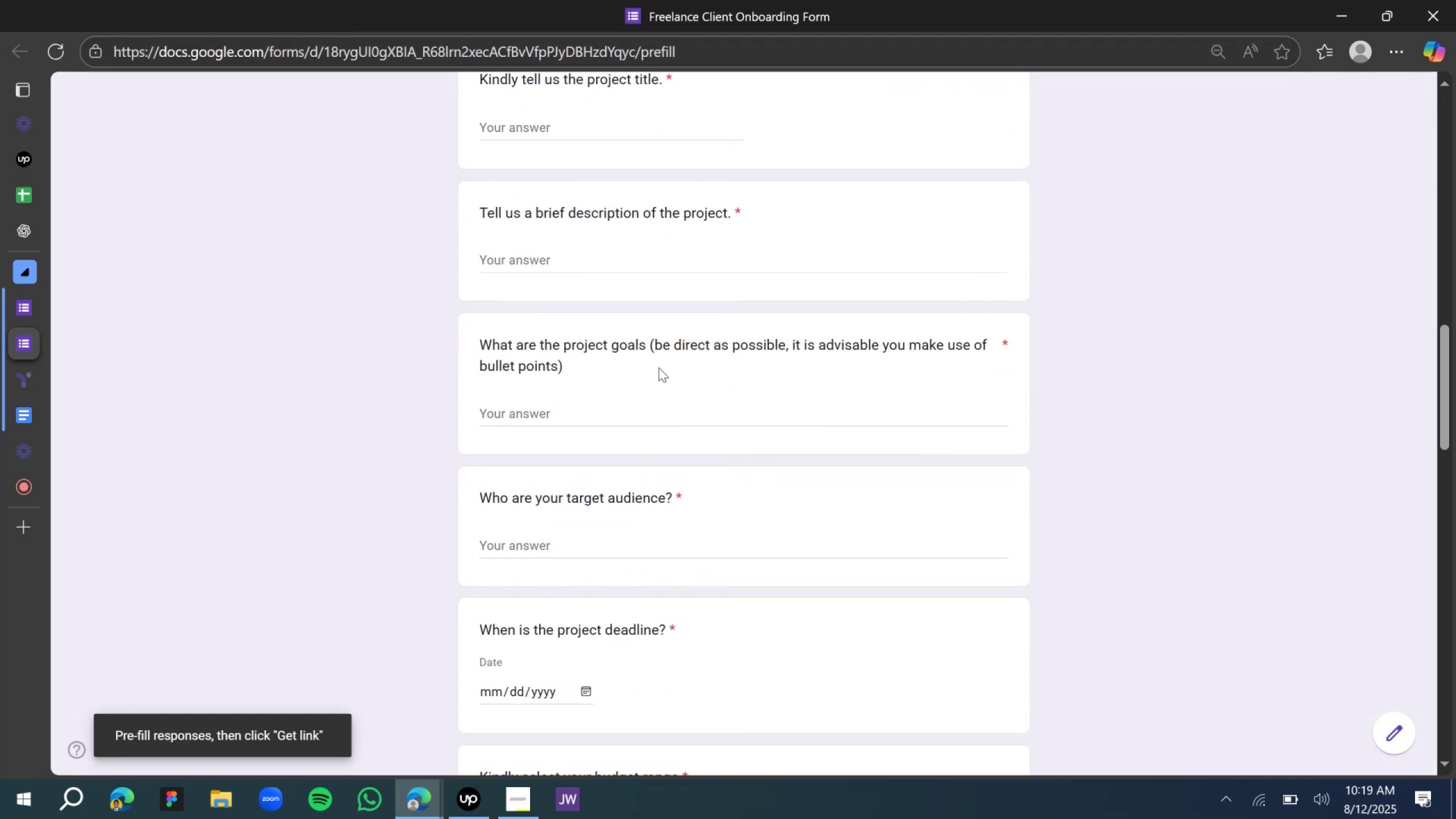 
scroll: coordinate [635, 386], scroll_direction: up, amount: 8.0
 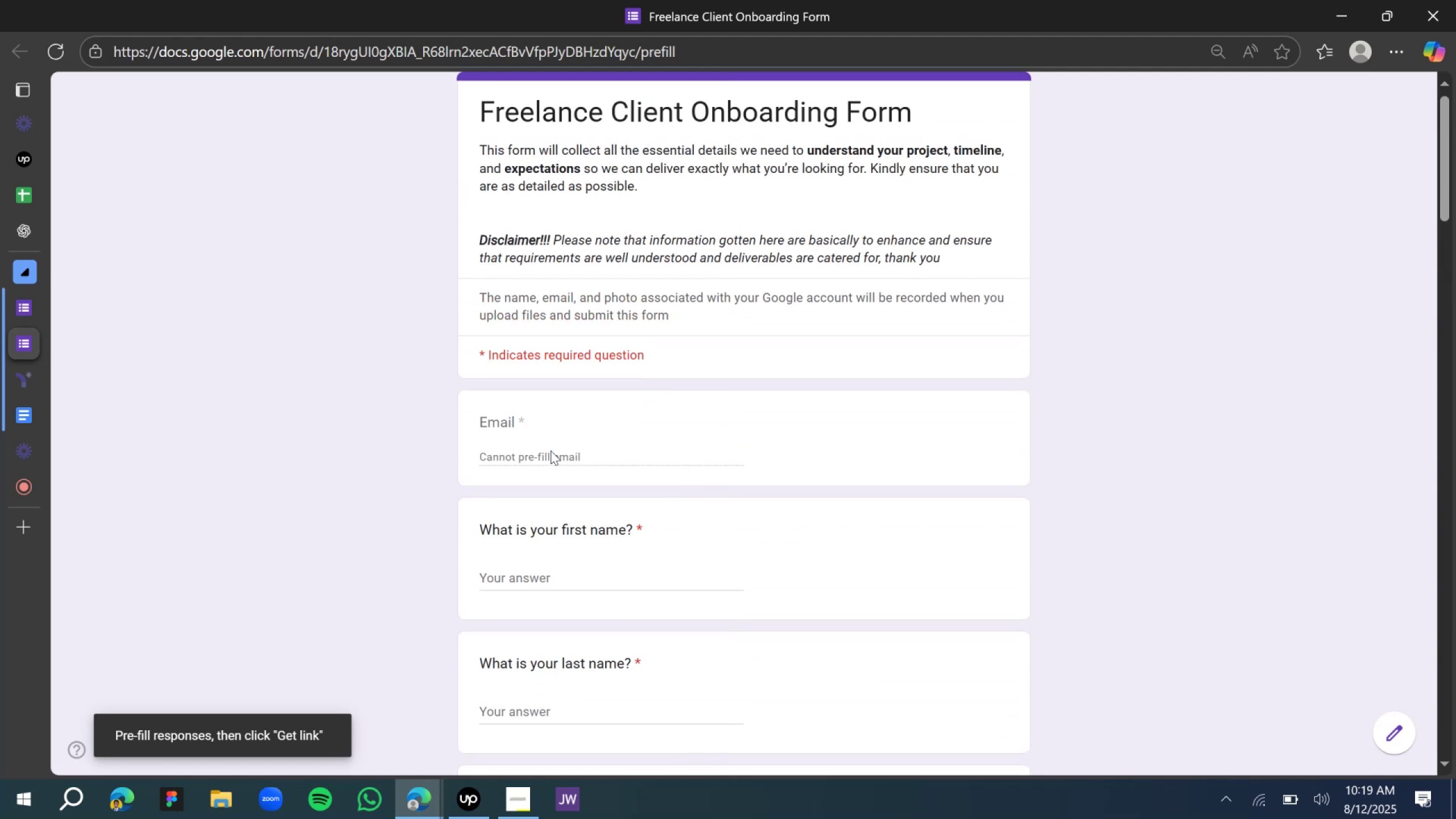 
left_click([547, 456])
 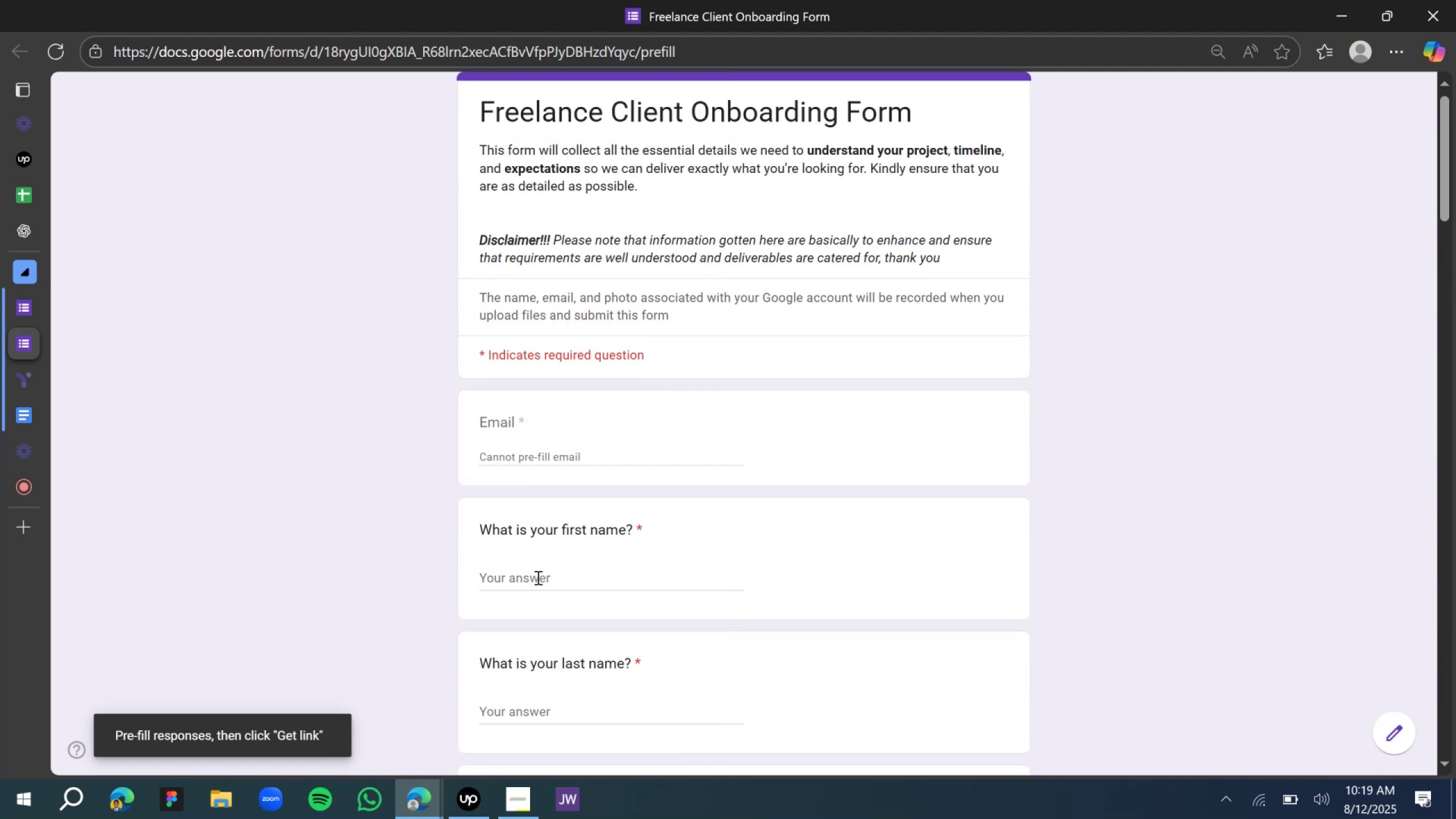 
left_click([537, 577])
 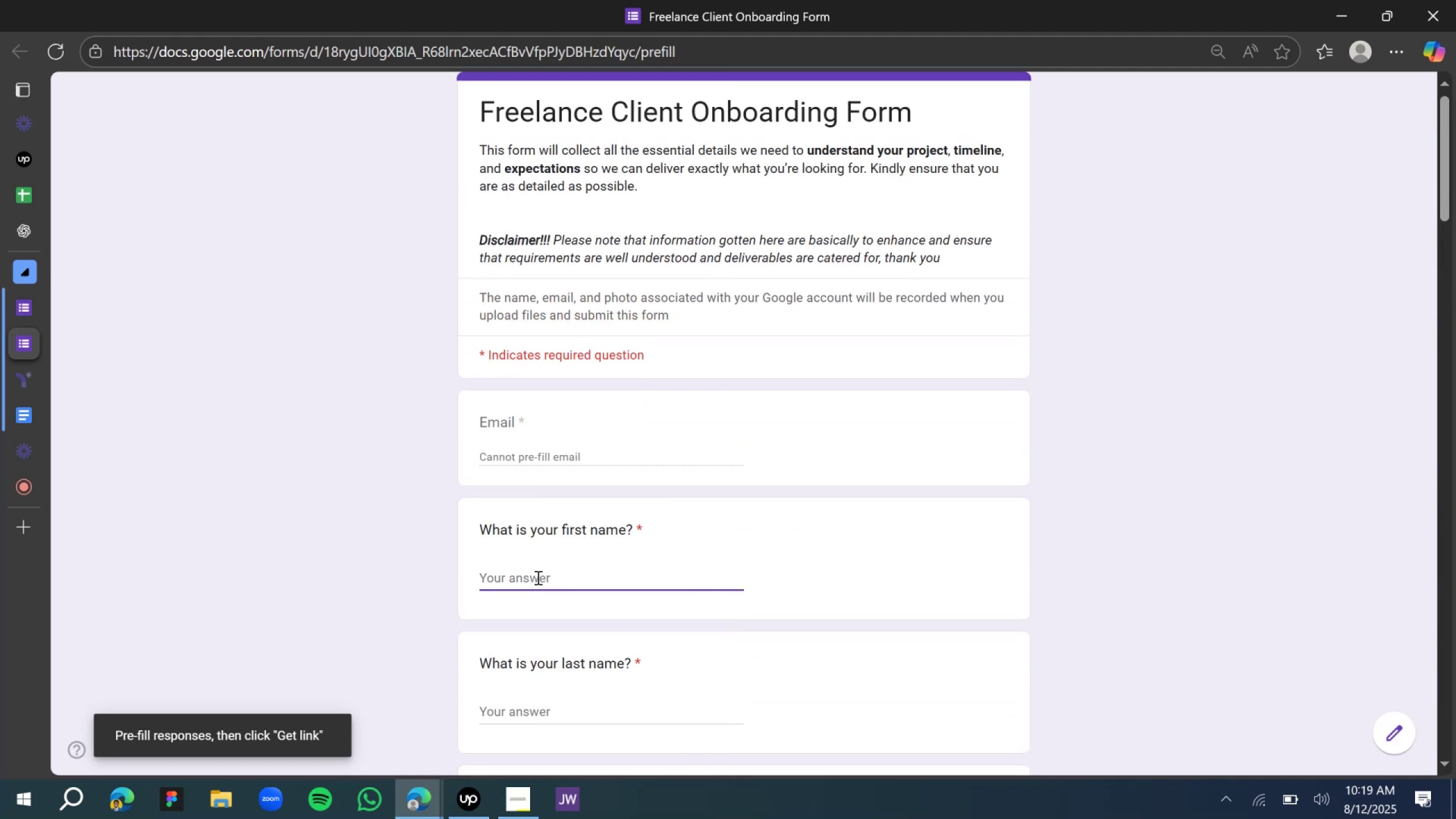 
type(Opem)
key(Backspace)
type(yemi)
 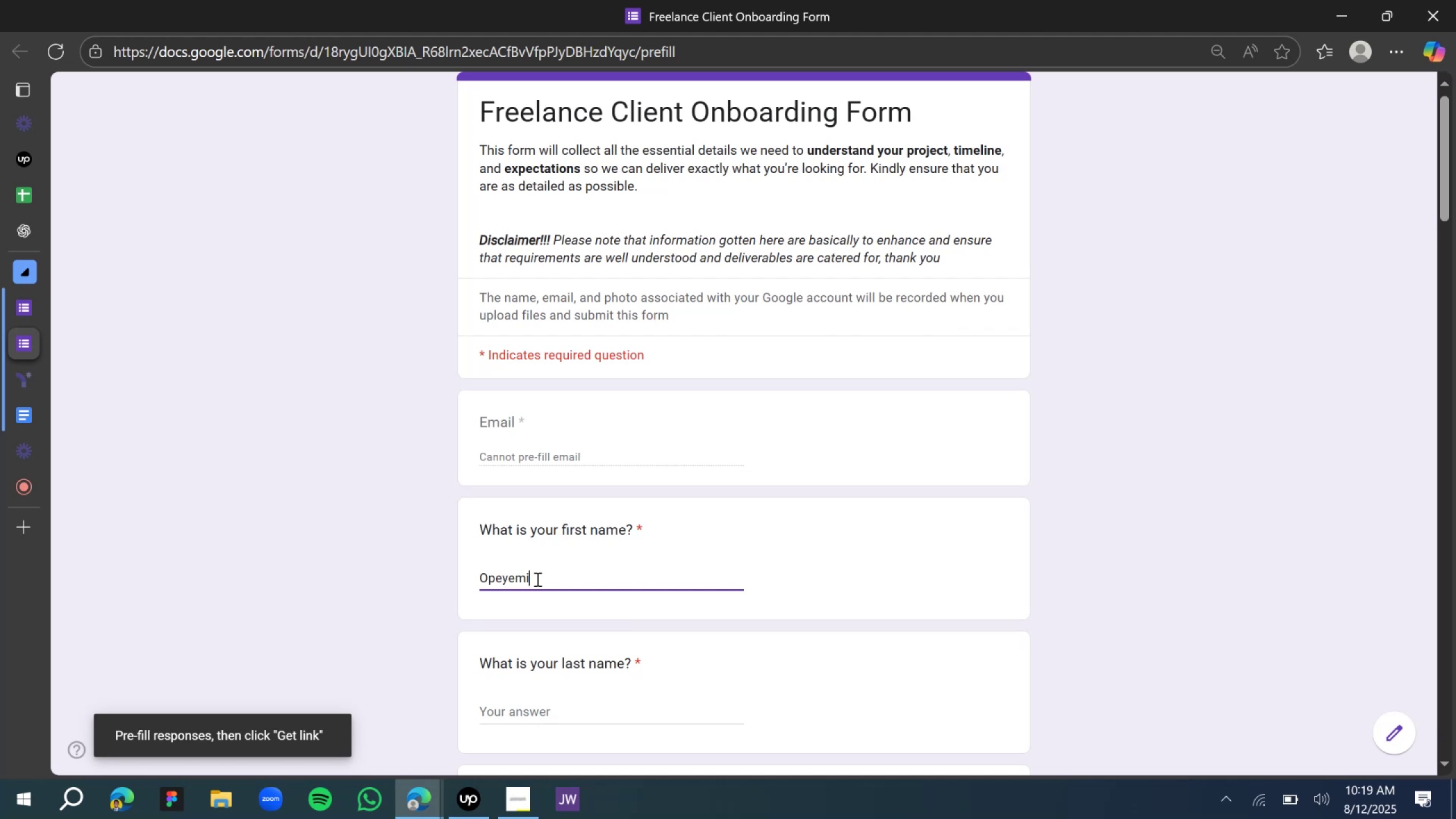 
key(Enter)
 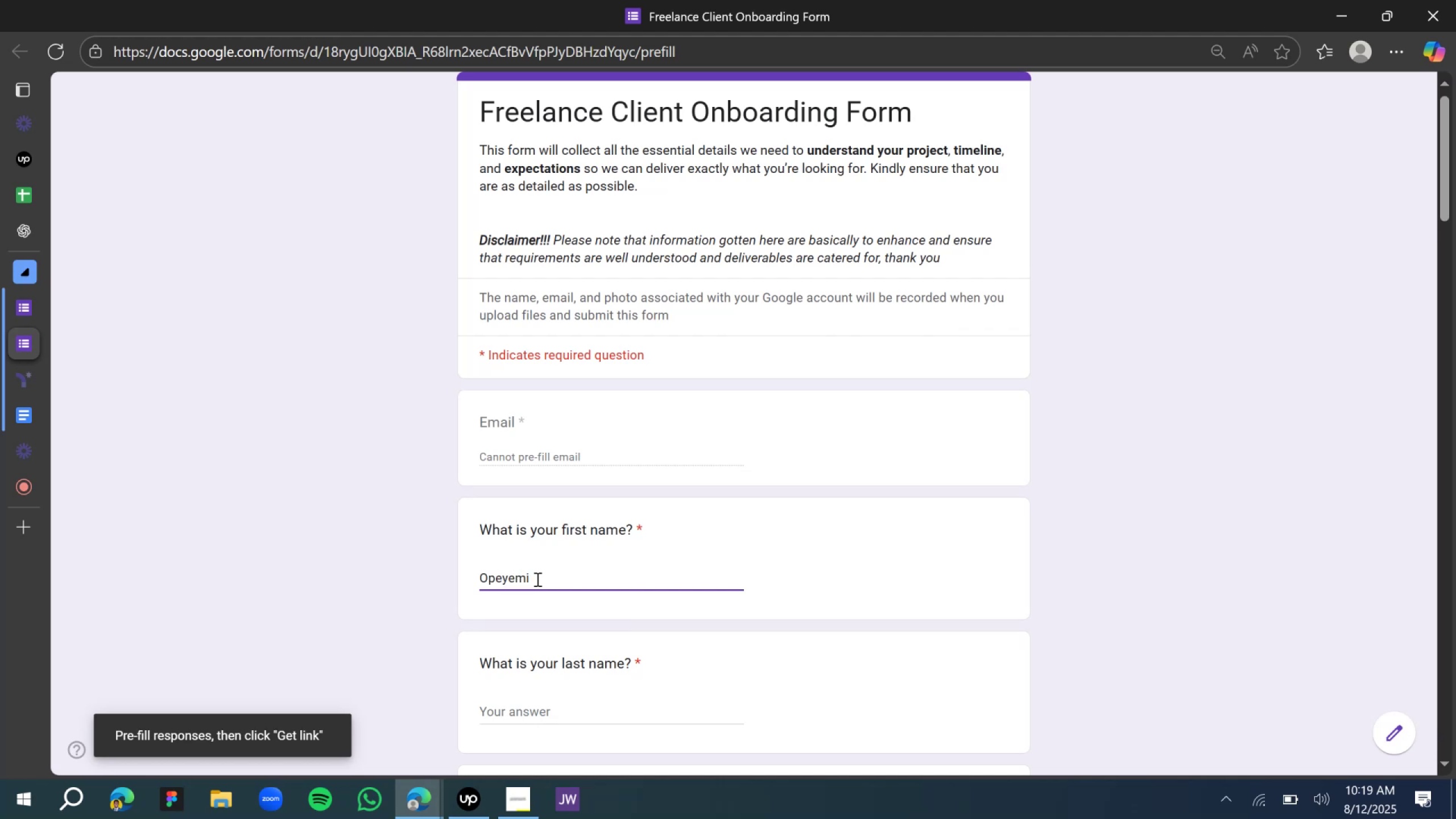 
key(Tab)
type(John Dow)
key(Backspace)
type(e)
key(Tab)
 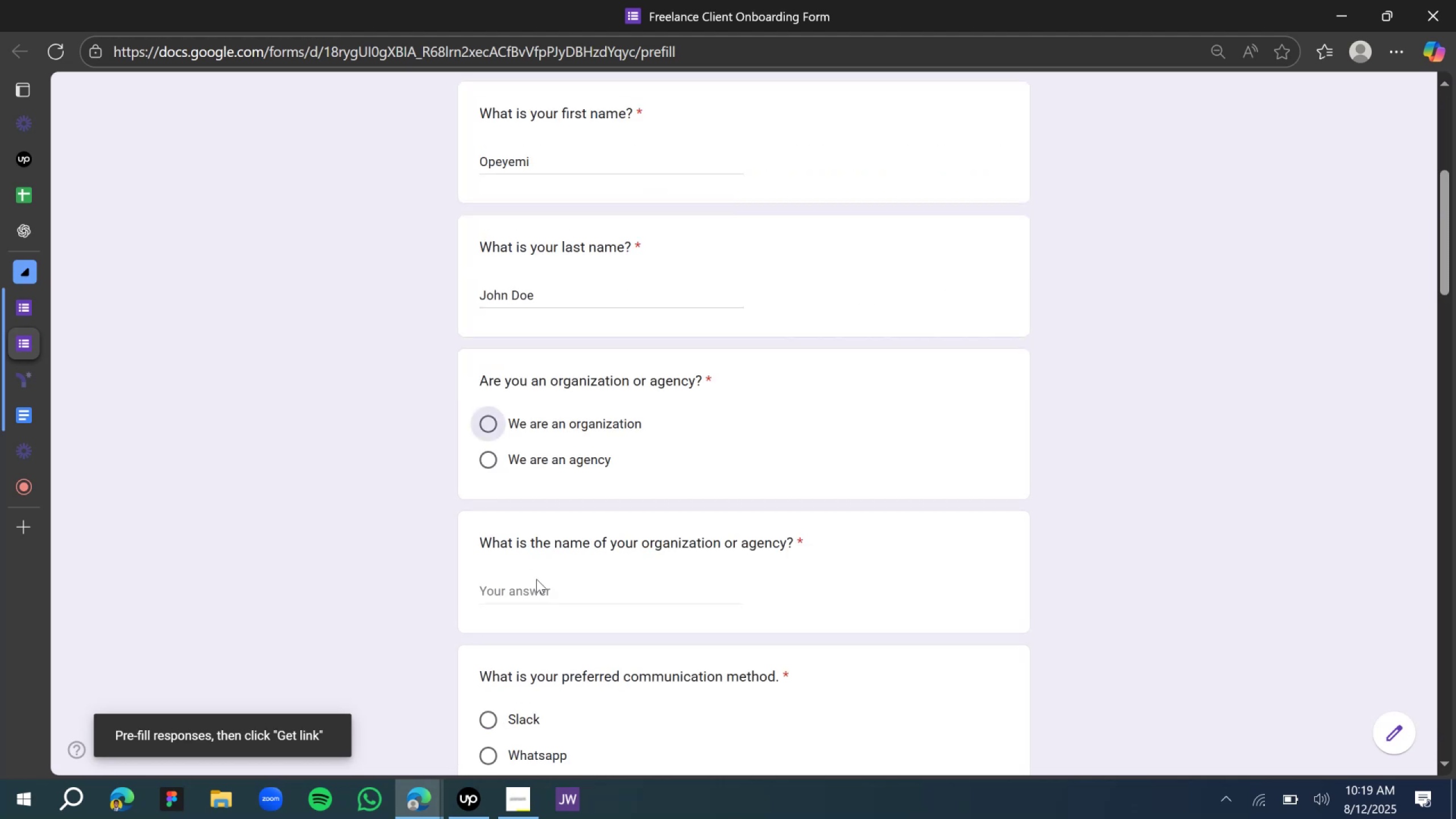 
key(Enter)
 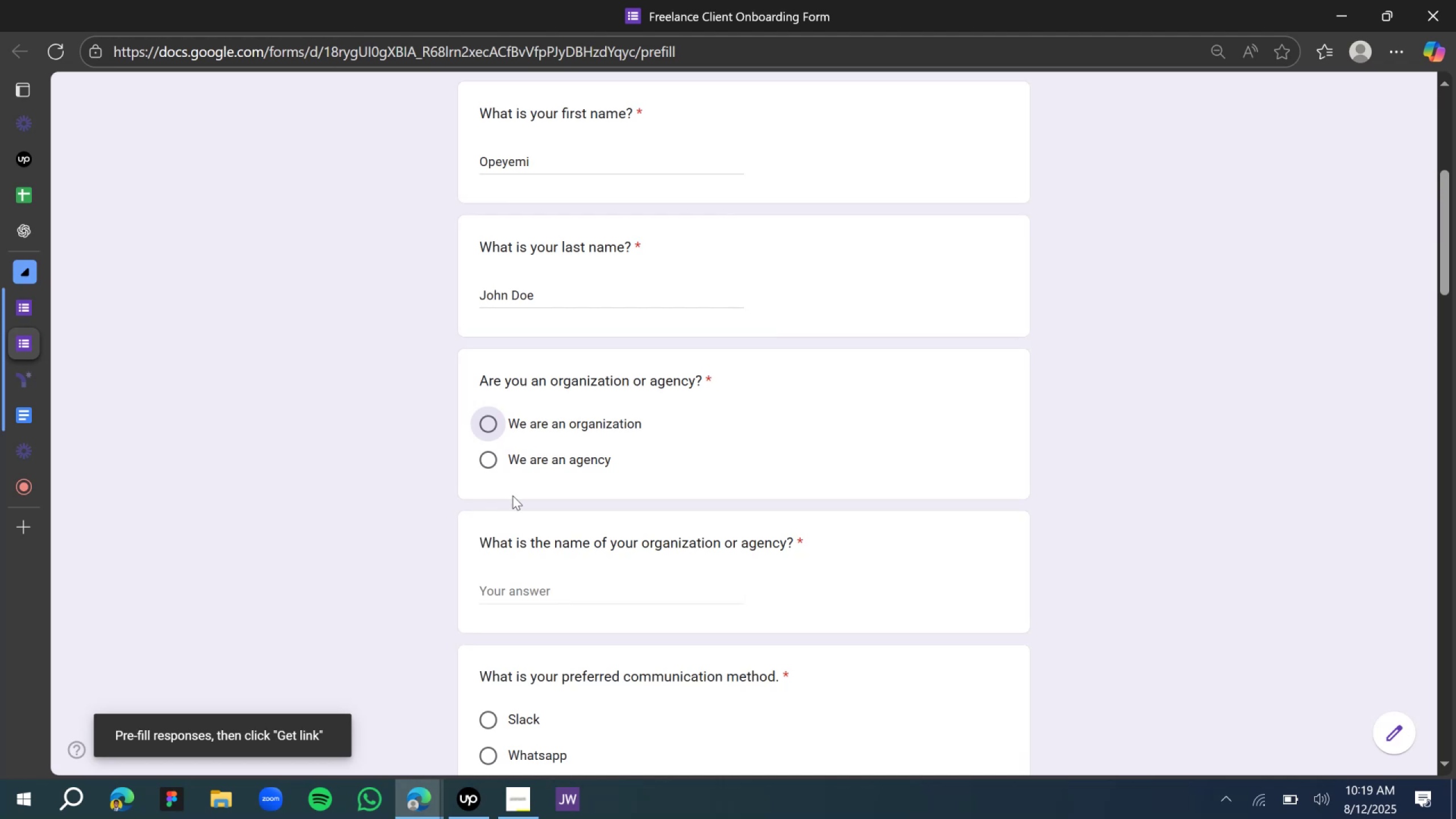 
left_click([494, 423])
 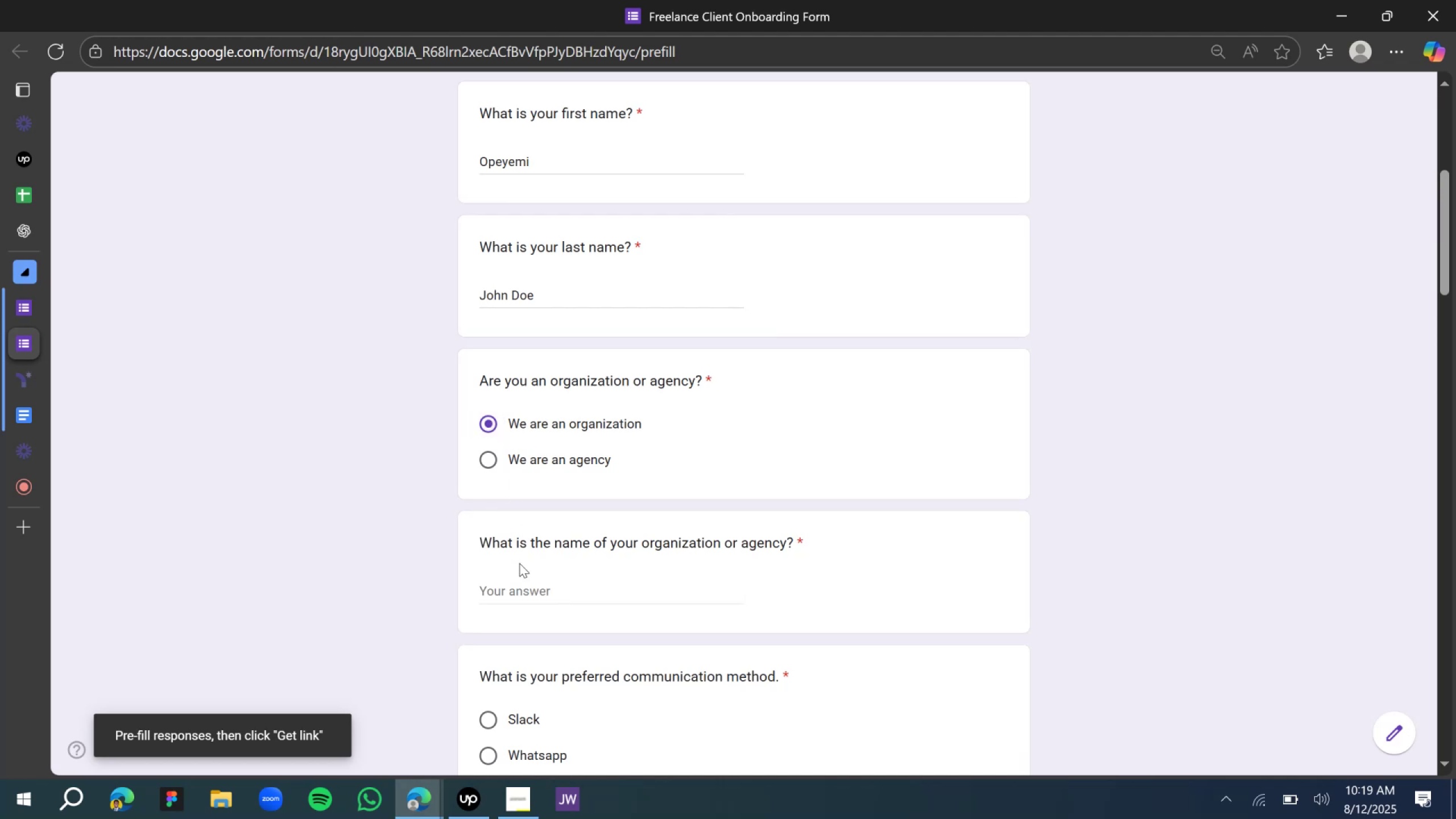 
key(Tab)
type(JohnDoes ENterprise)
 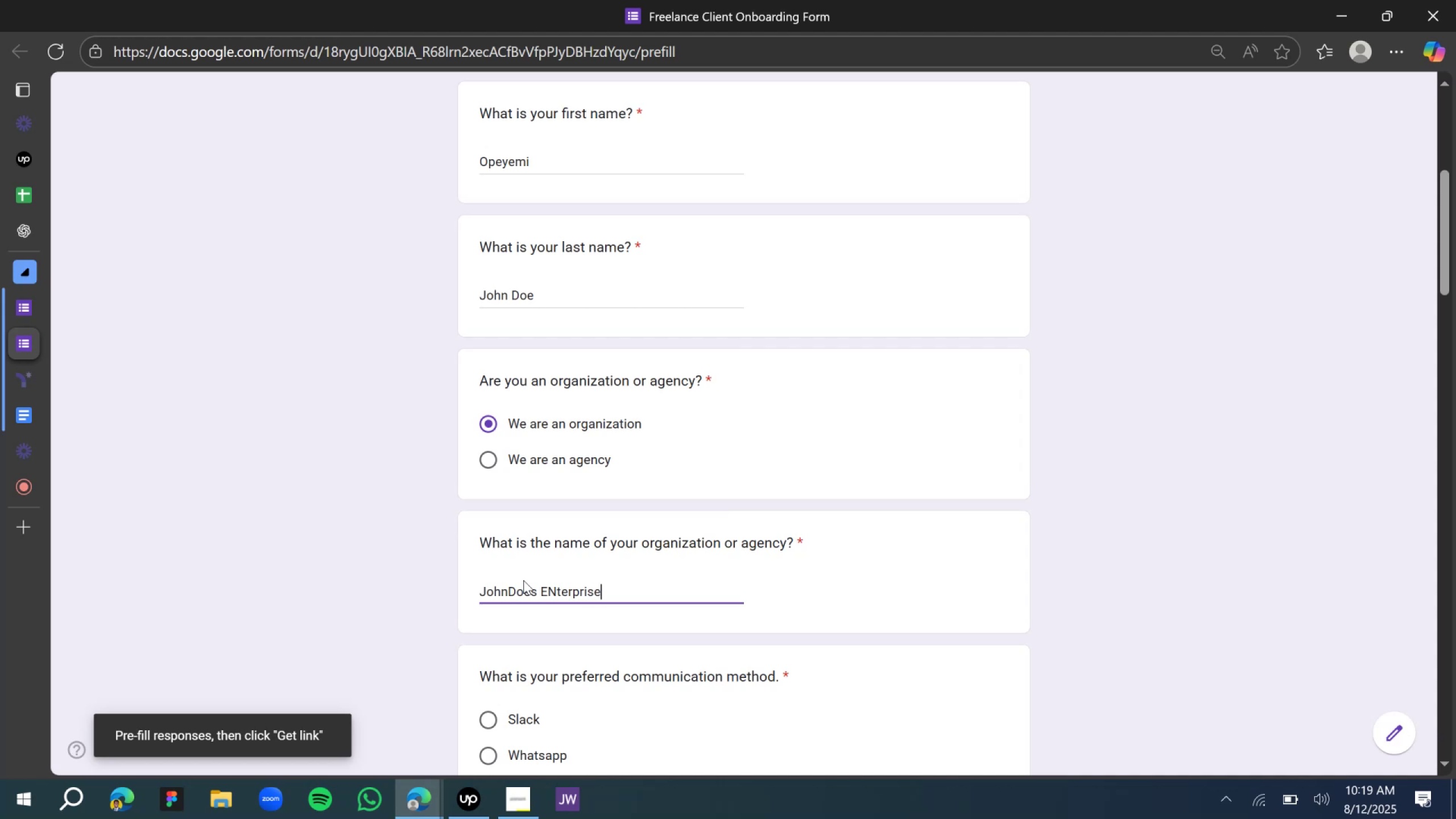 
scroll: coordinate [731, 557], scroll_direction: down, amount: 5.0
 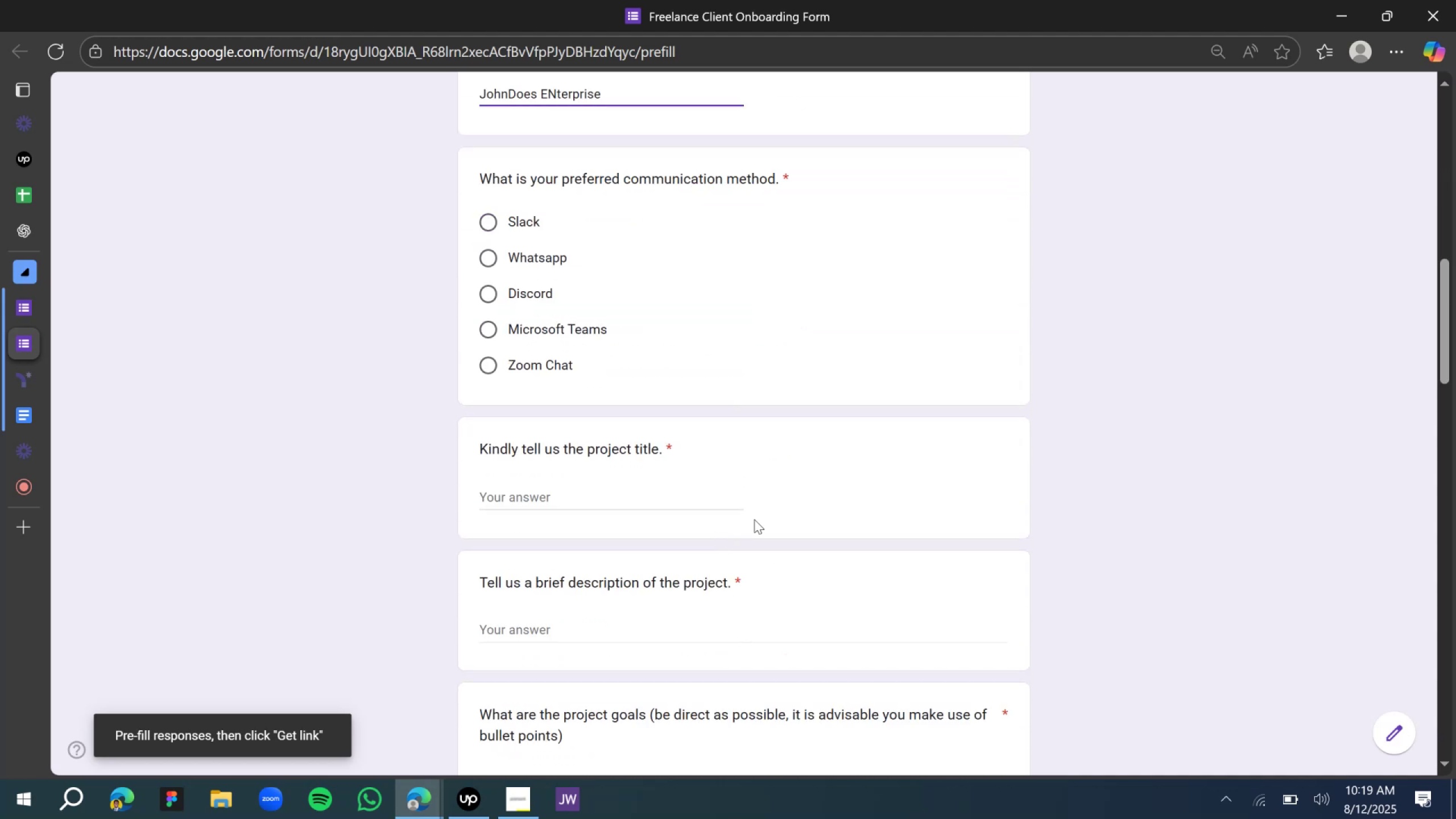 
key(Tab)
 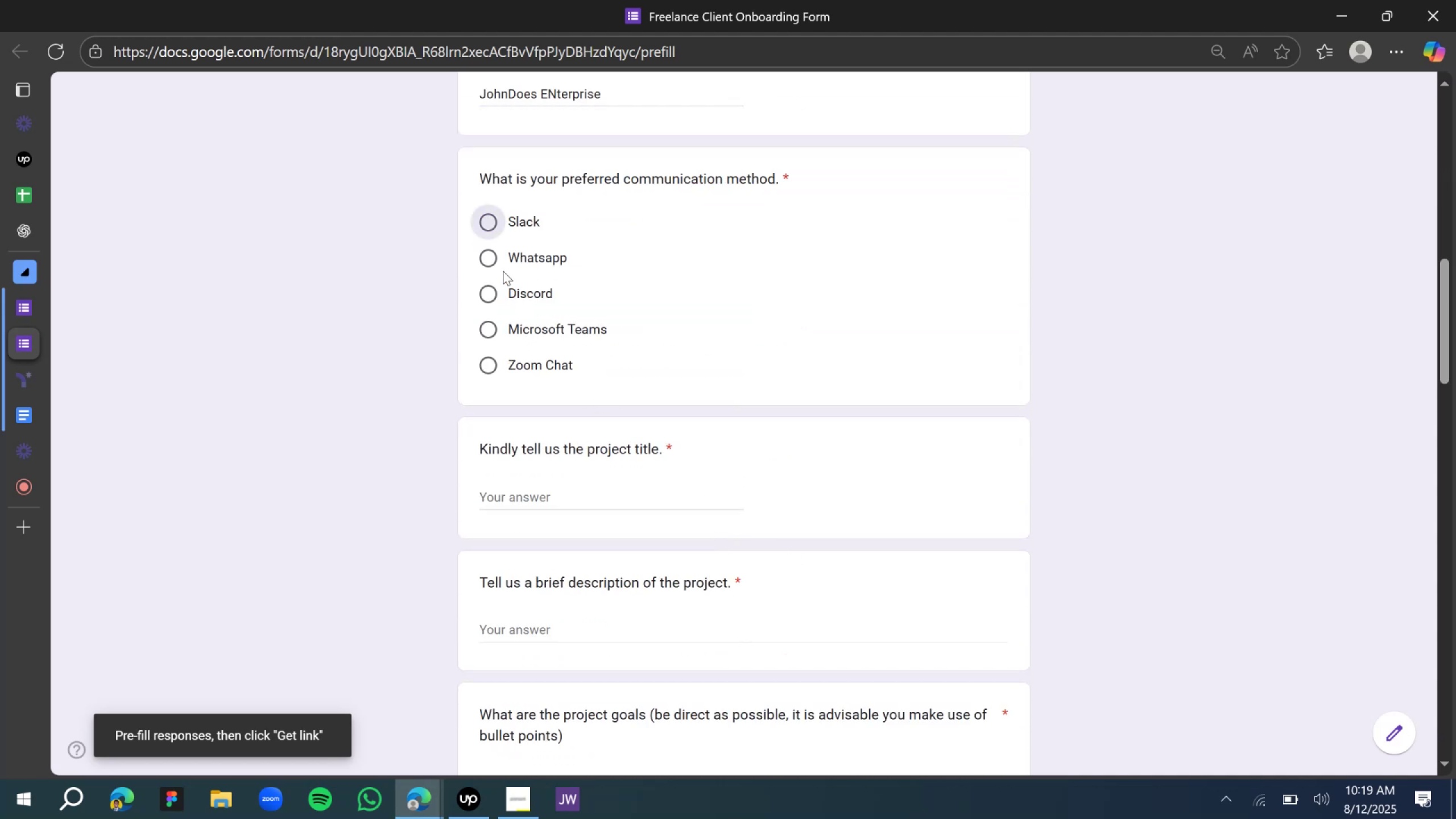 
left_click([495, 260])
 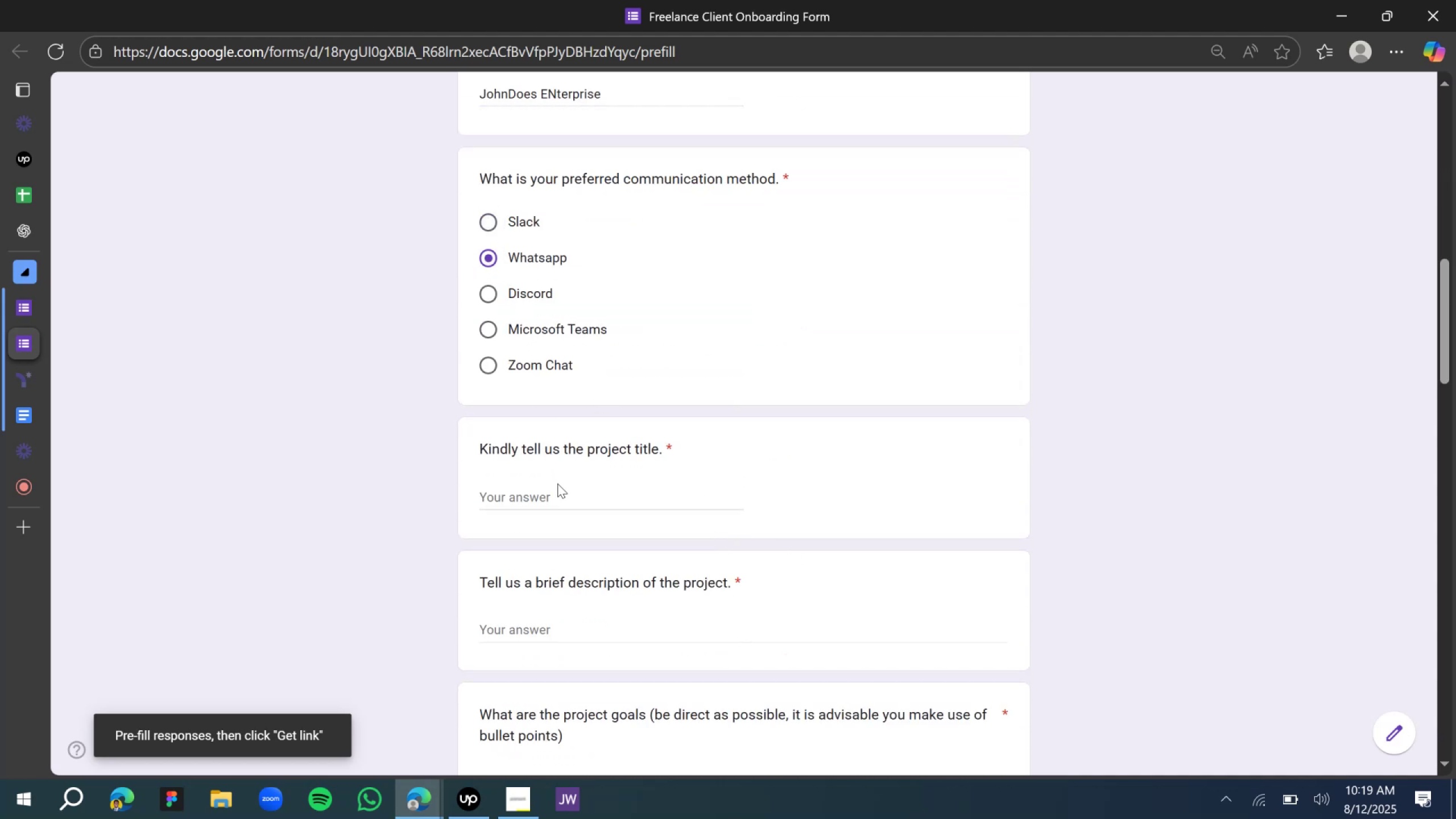 
left_click([555, 491])
 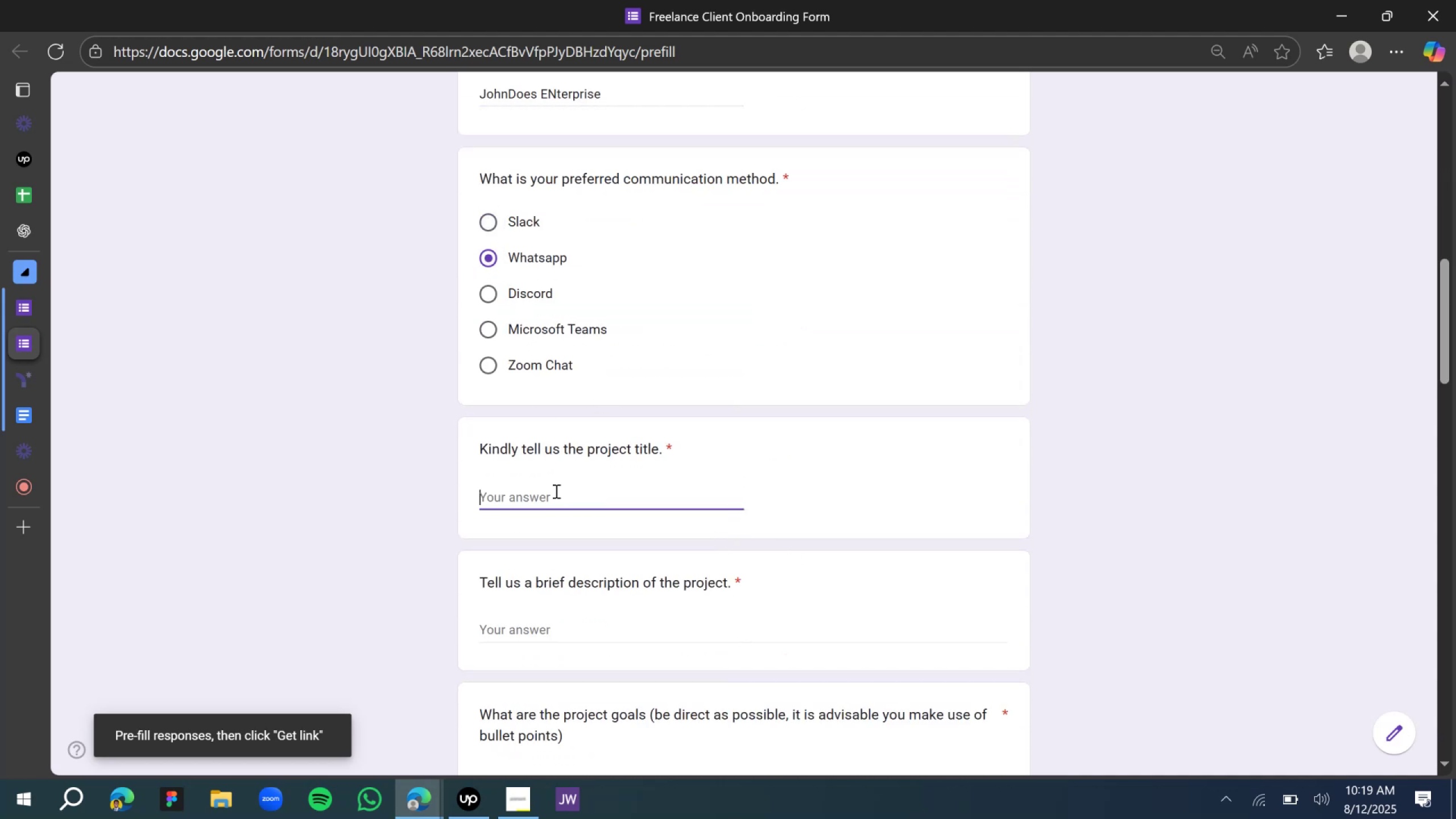 
hold_key(key=ShiftLeft, duration=1.52)
 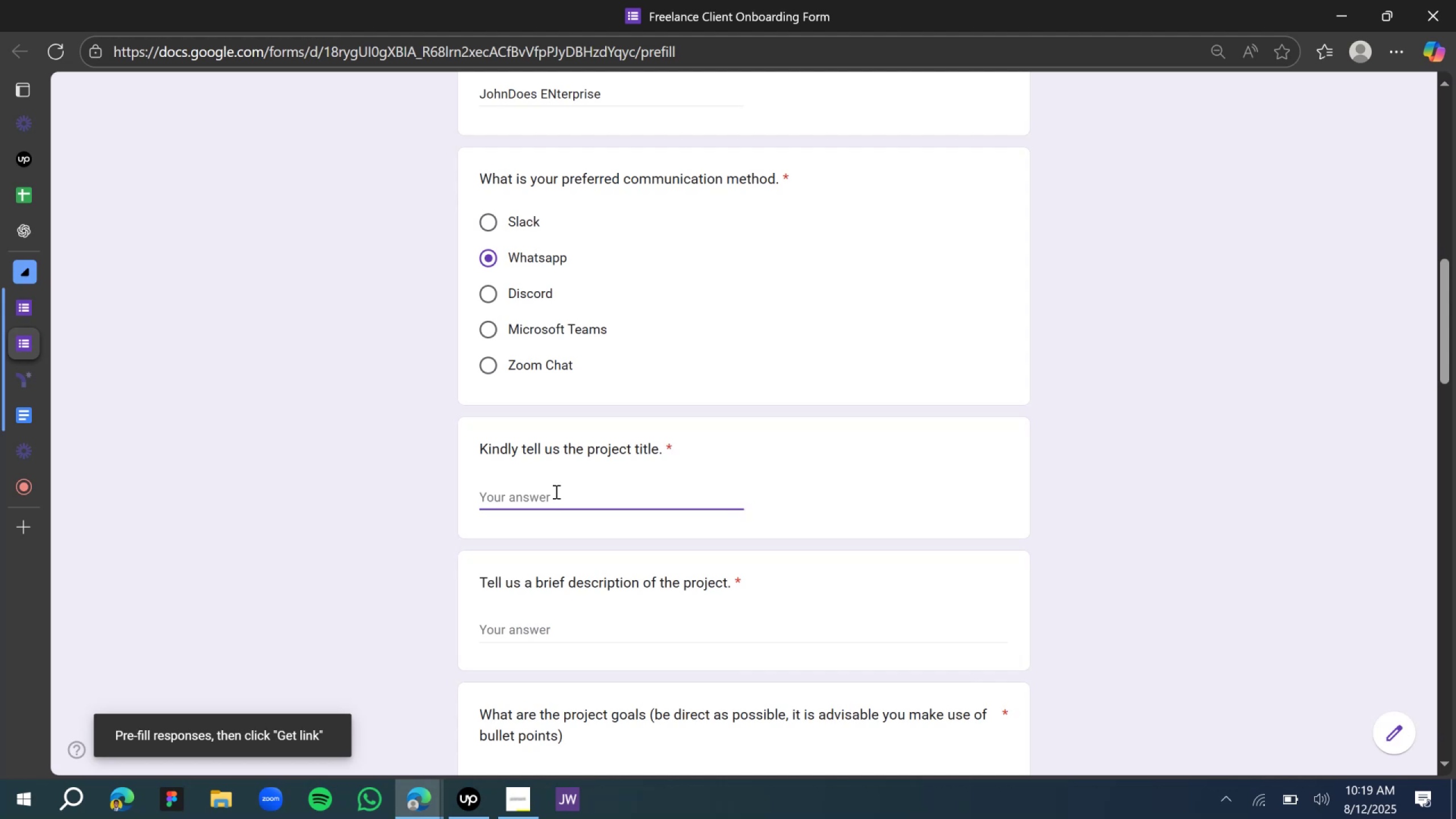 
hold_key(key=ShiftLeft, duration=1.53)
 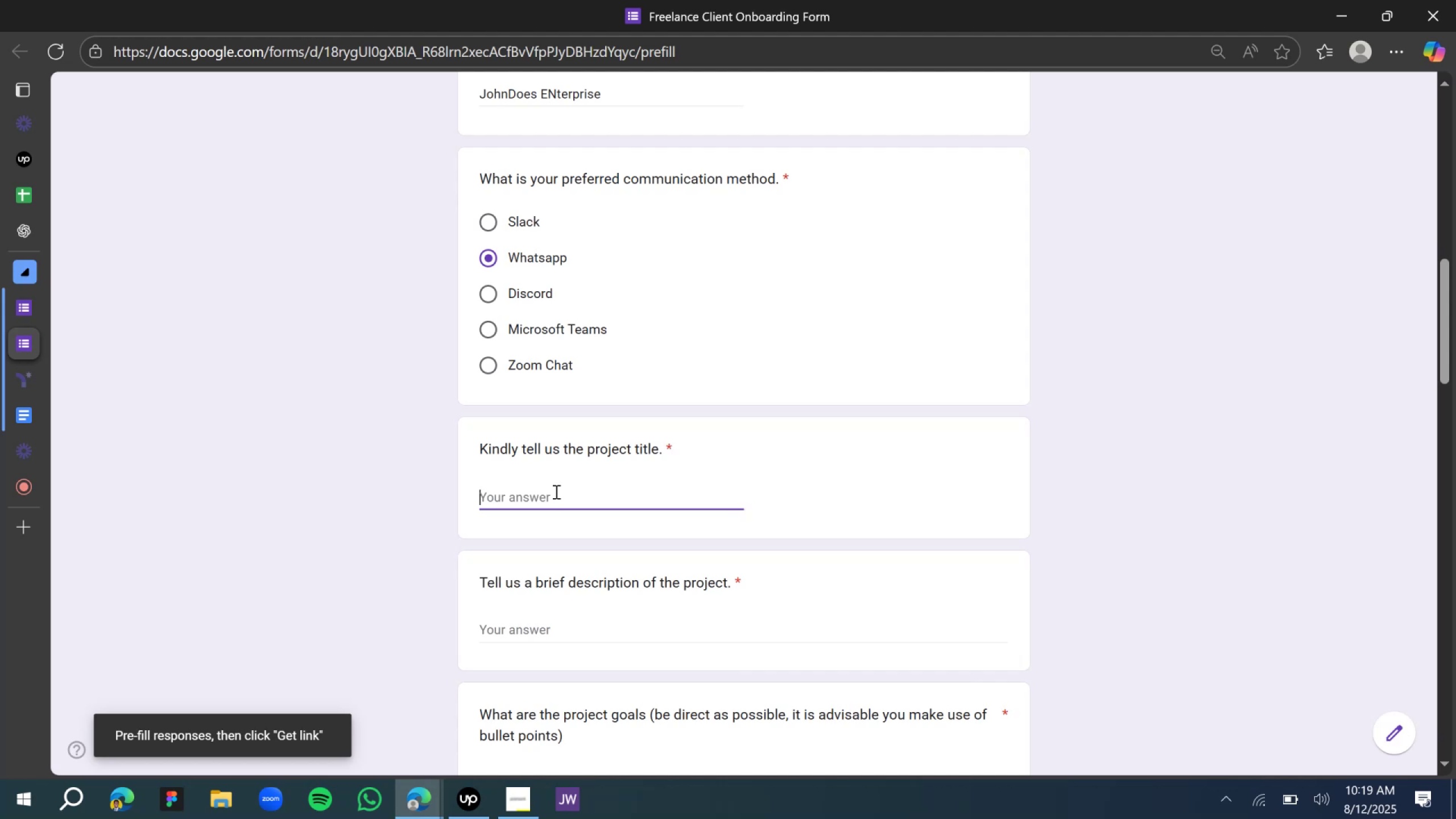 
type(Fisikola)
key(Backspace)
type(o)
 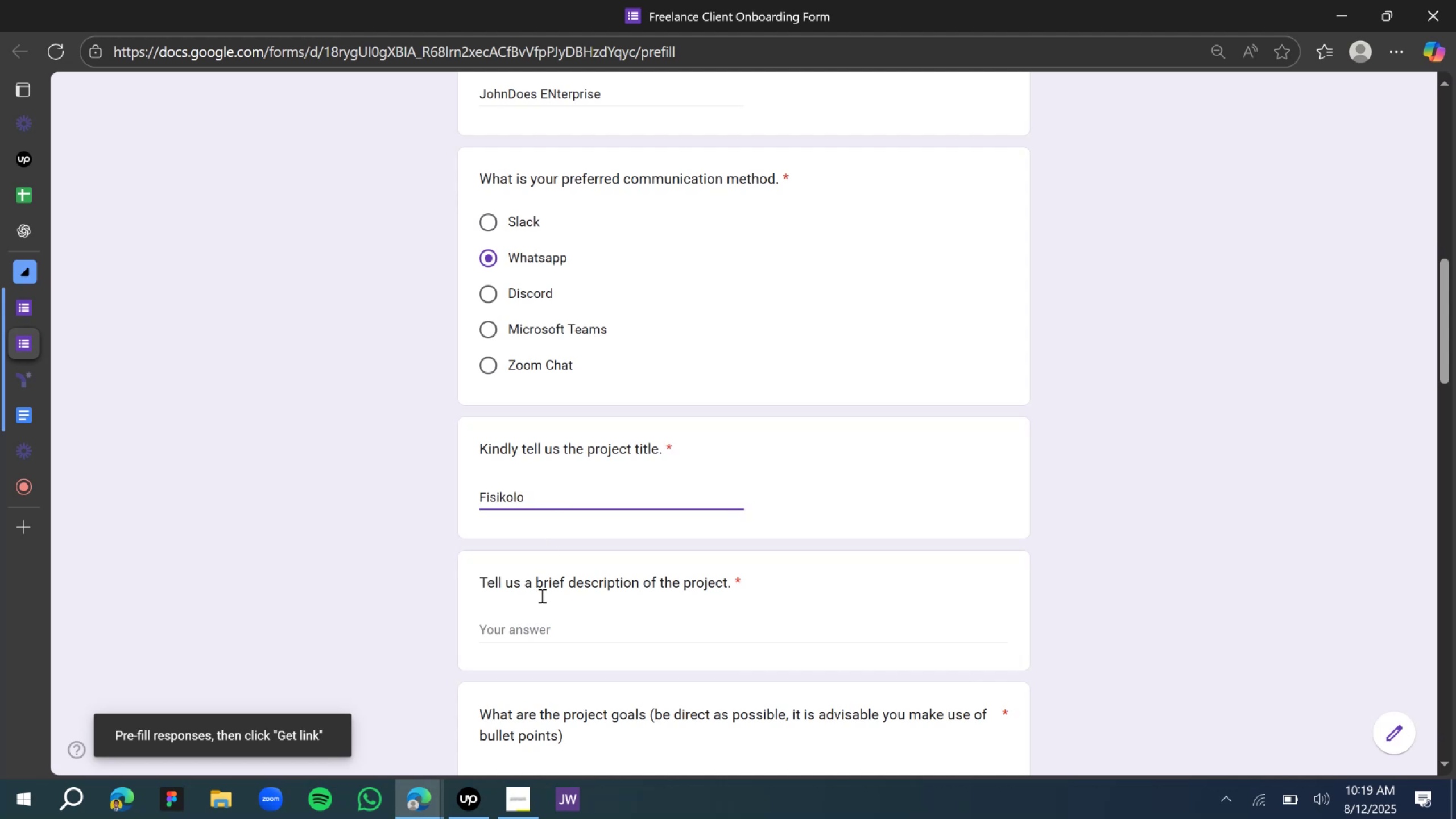 
left_click([540, 635])
 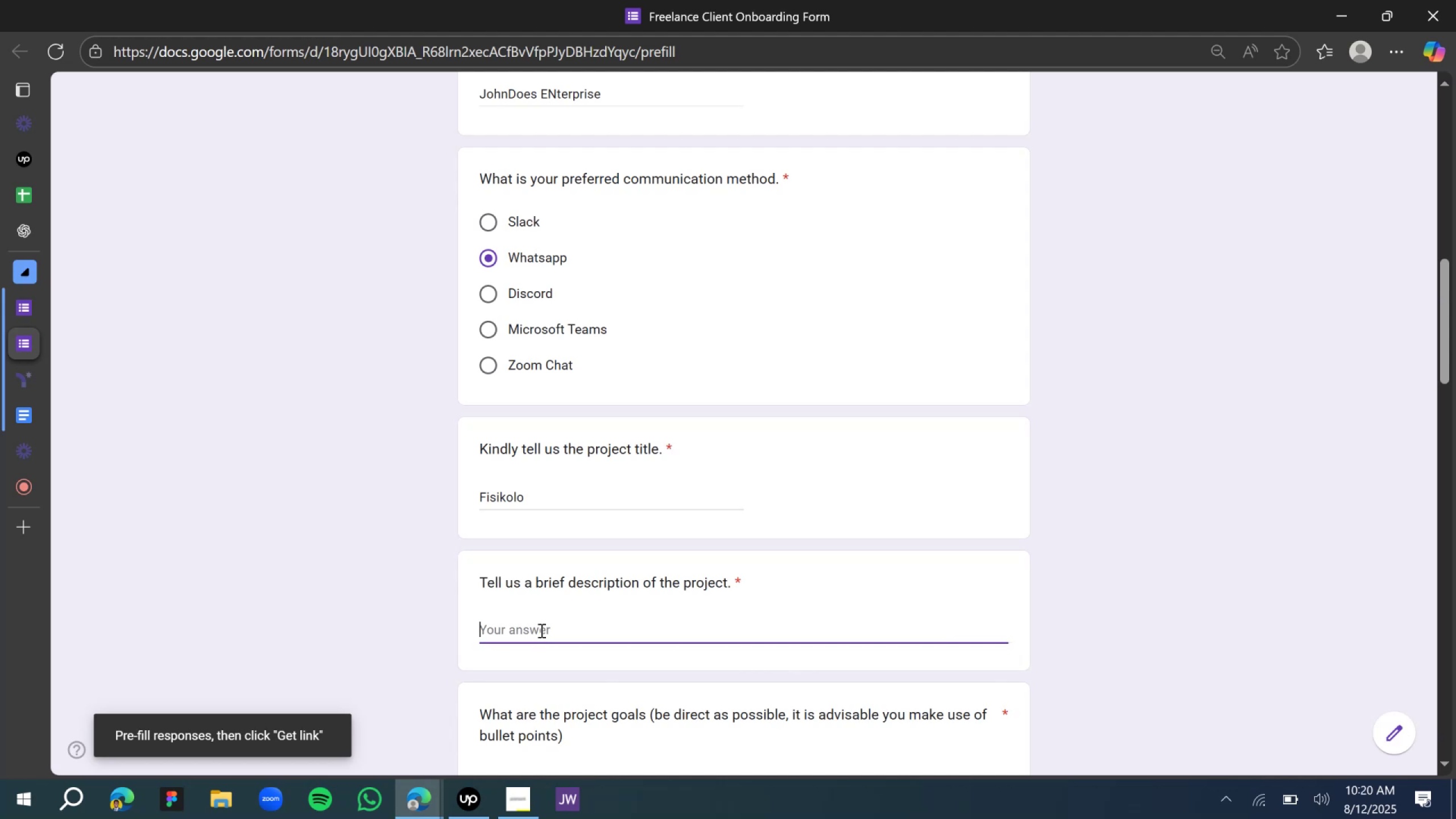 
type(Ir)
key(Backspace)
type(t is a group t)
key(Backspace)
type(re)
key(Backspace)
type(otational savings app)
 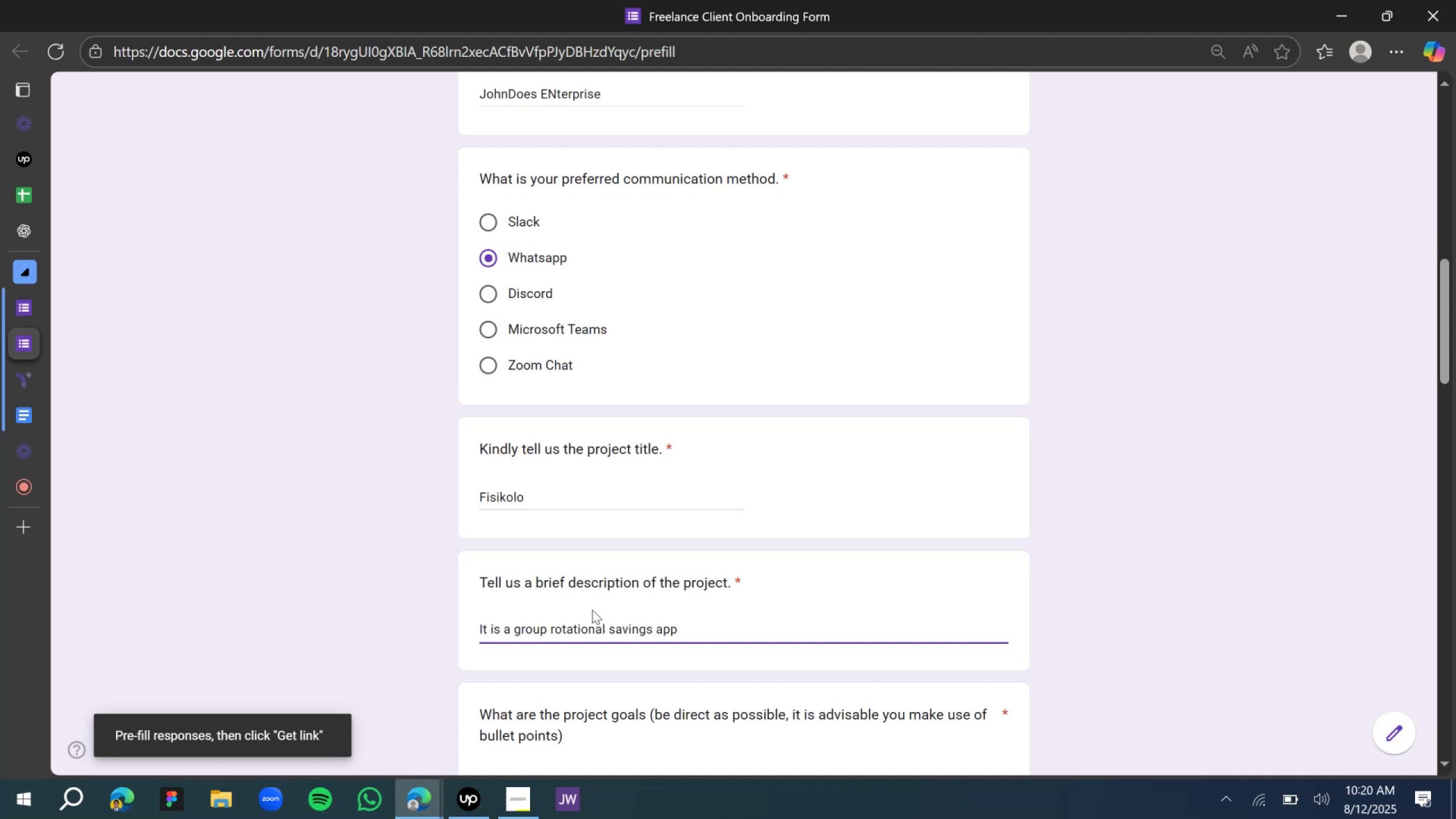 
scroll: coordinate [585, 599], scroll_direction: down, amount: 3.0
 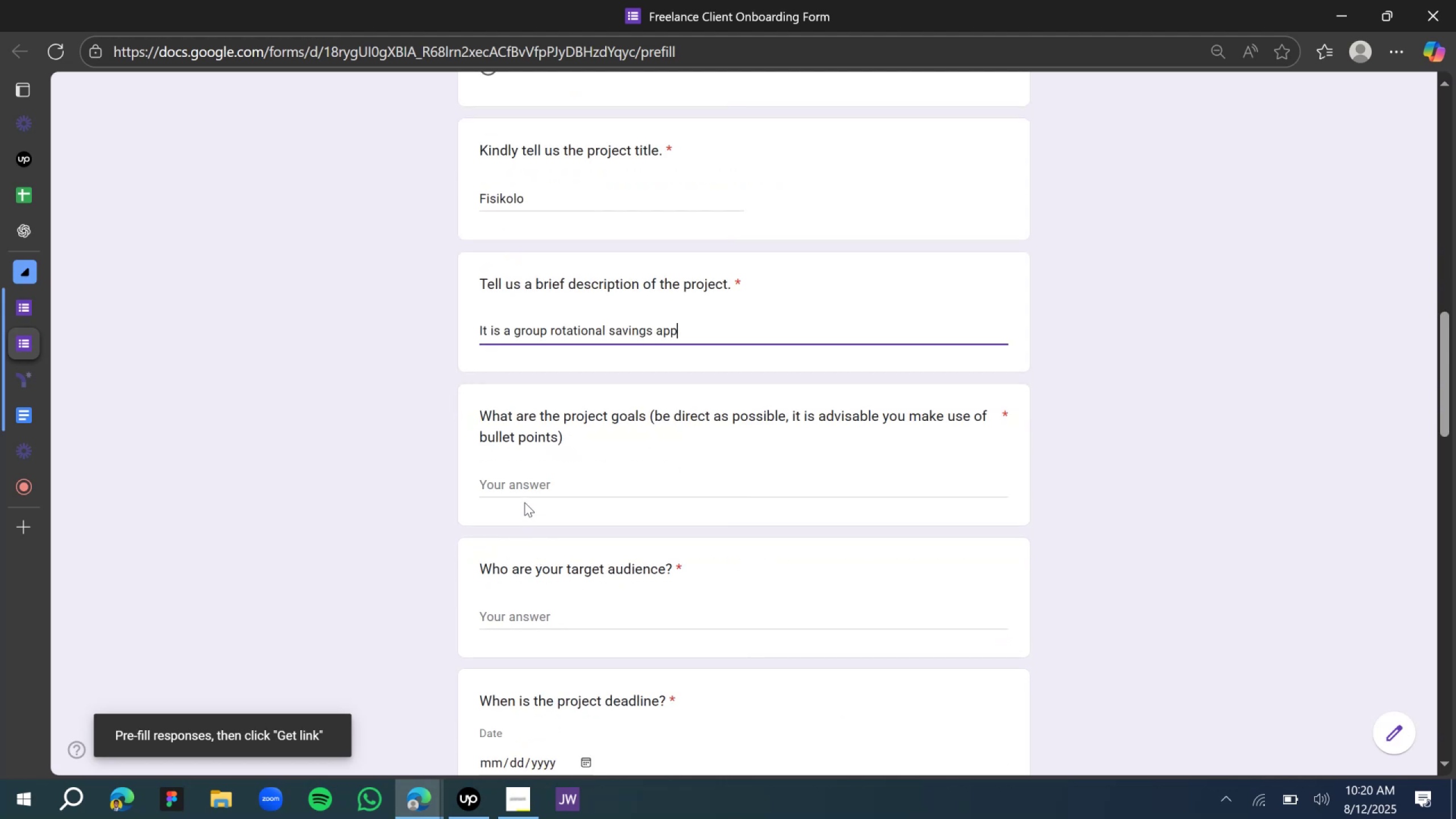 
left_click([520, 477])
 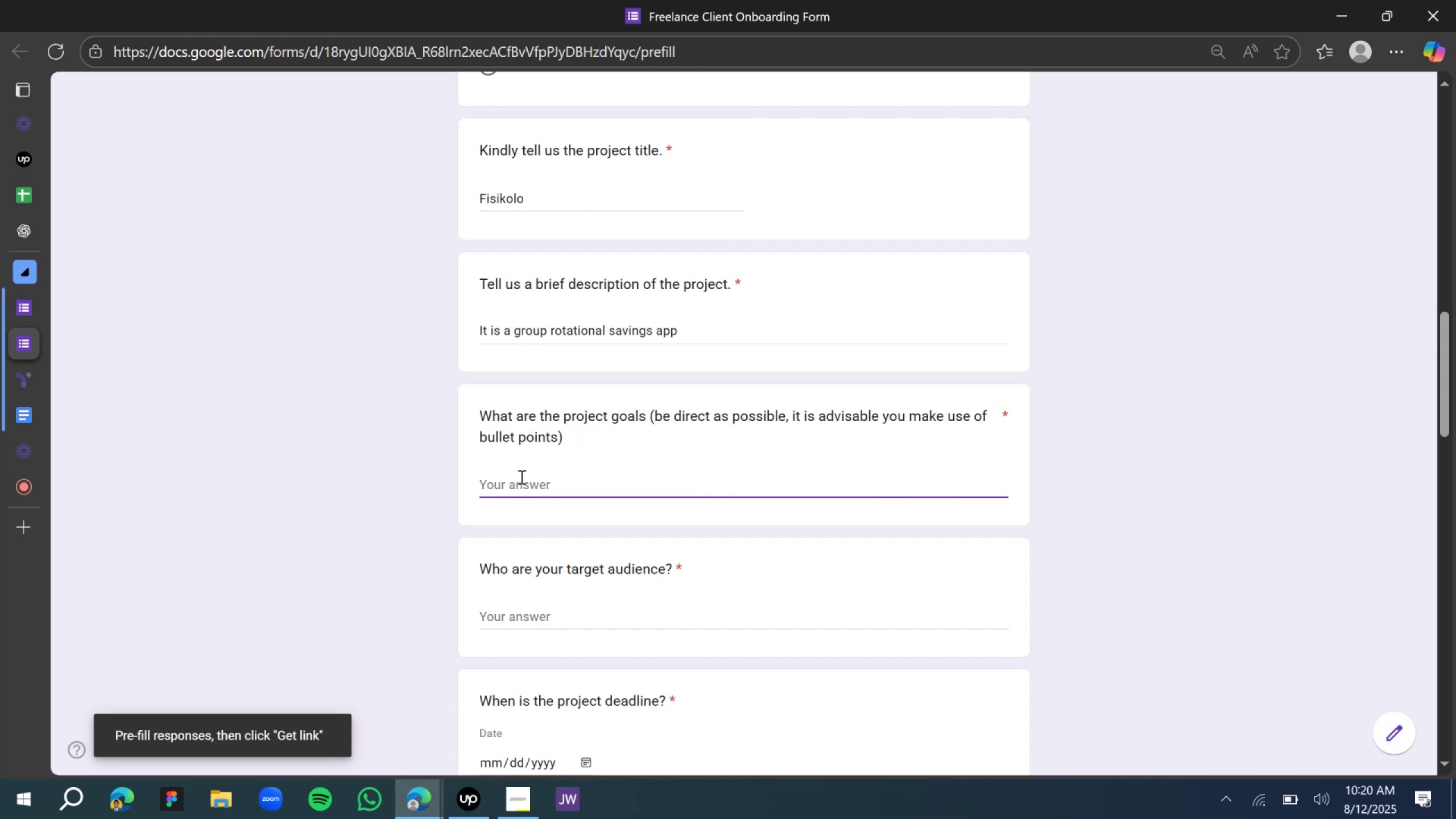 
wait(8.92)
 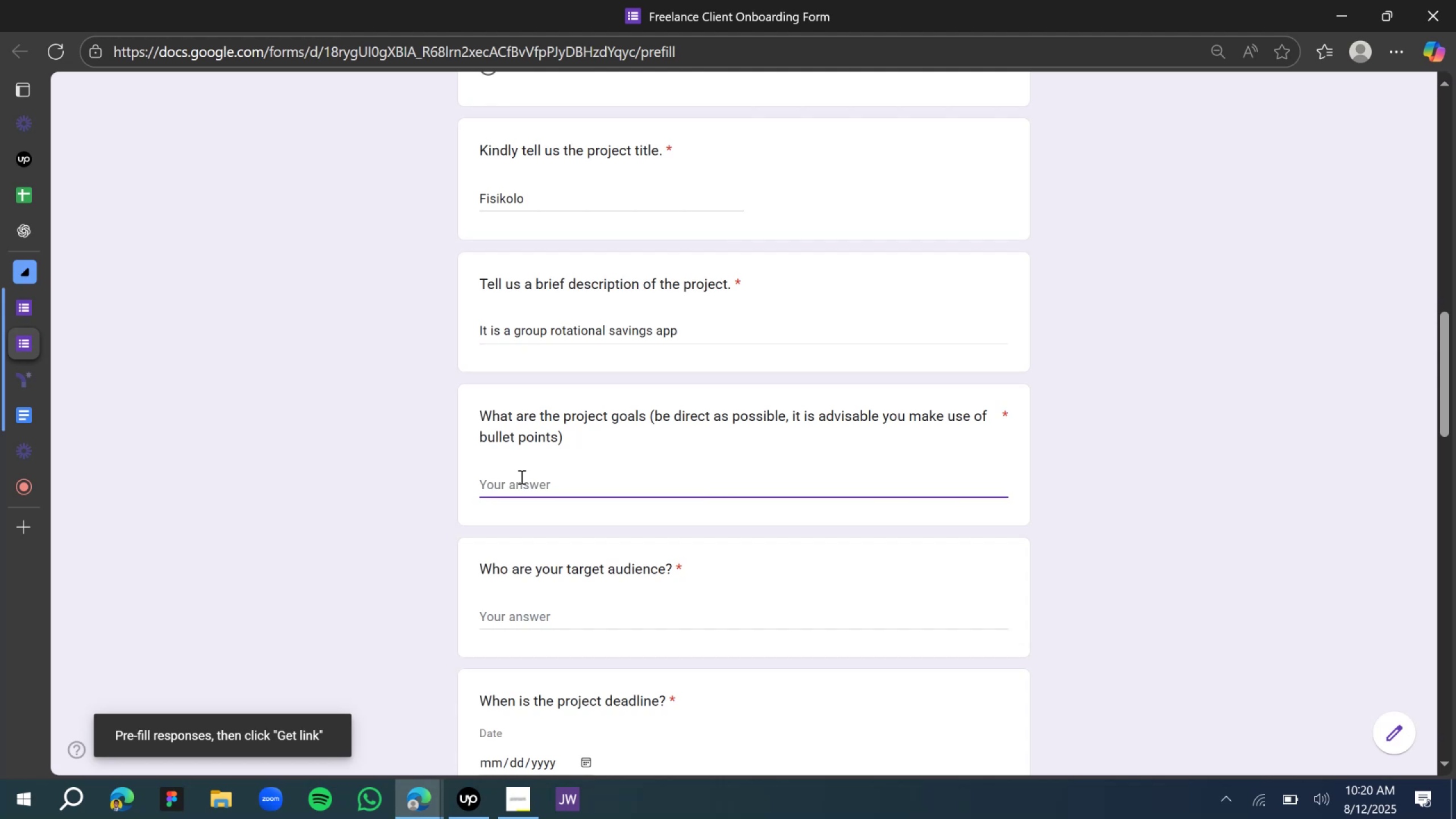 
type(basically )
 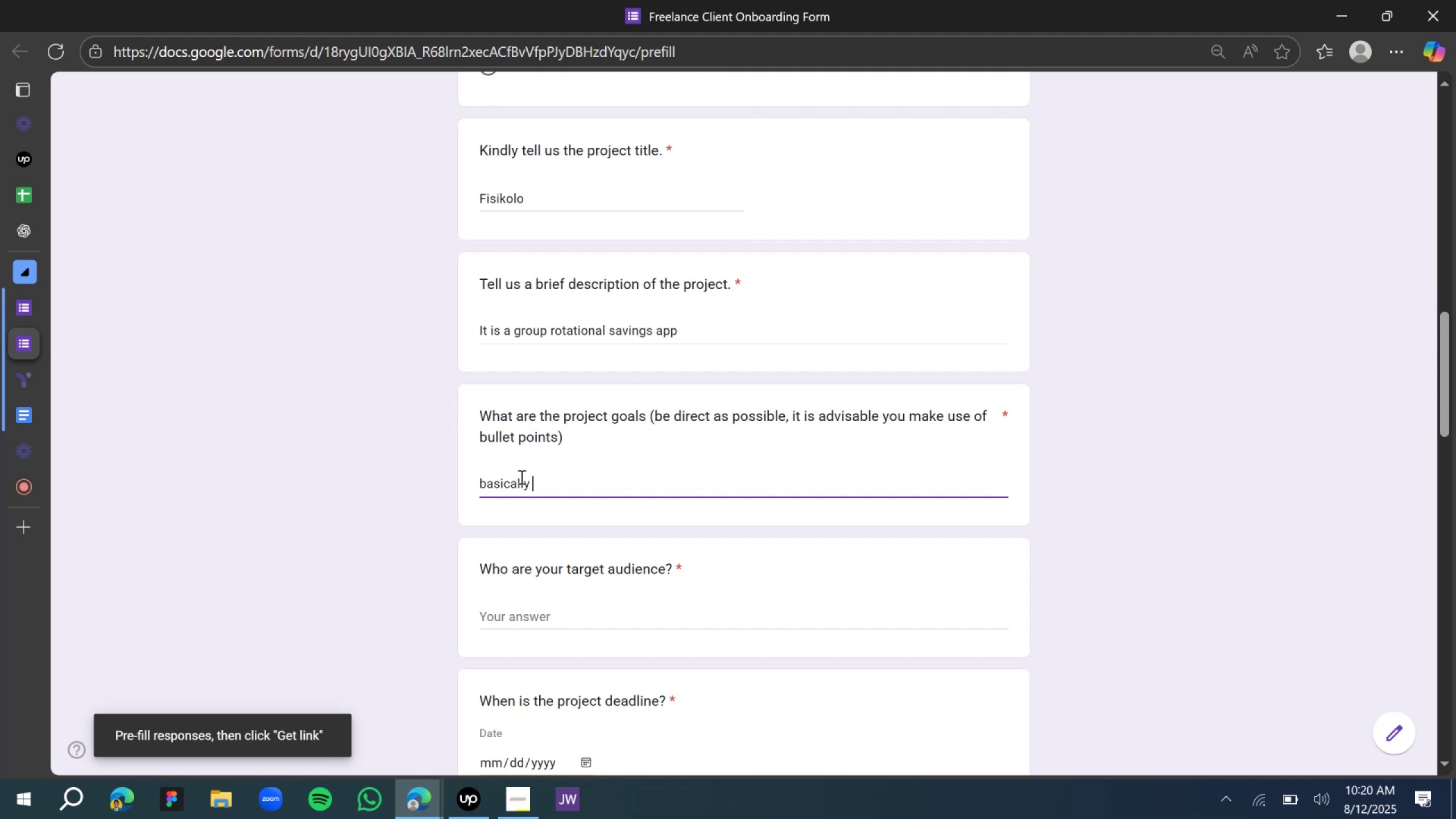 
type(mak)
key(Backspace)
type(de for people in the underdeveloped communities. the goal is simple )
 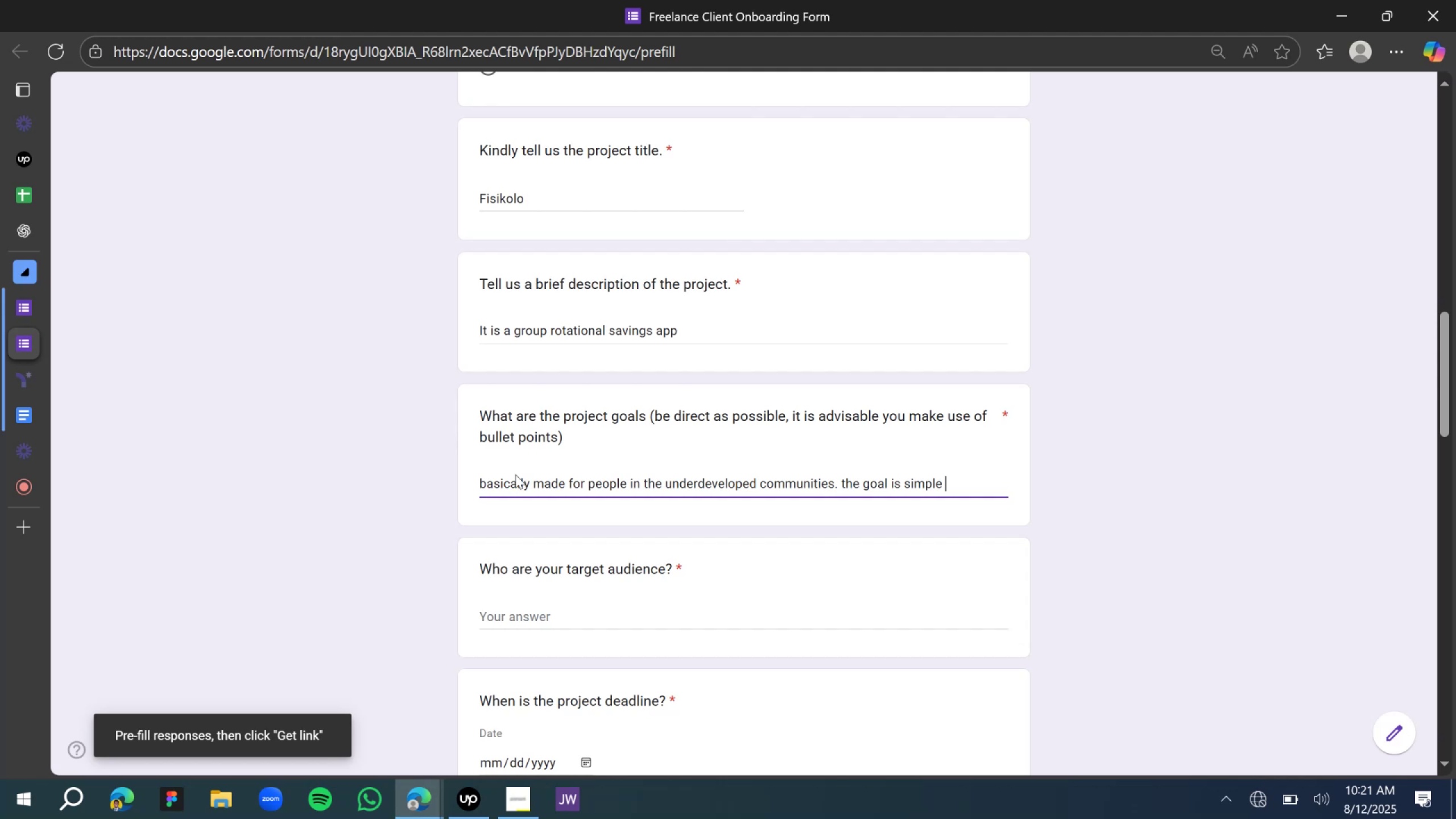 
wait(43.39)
 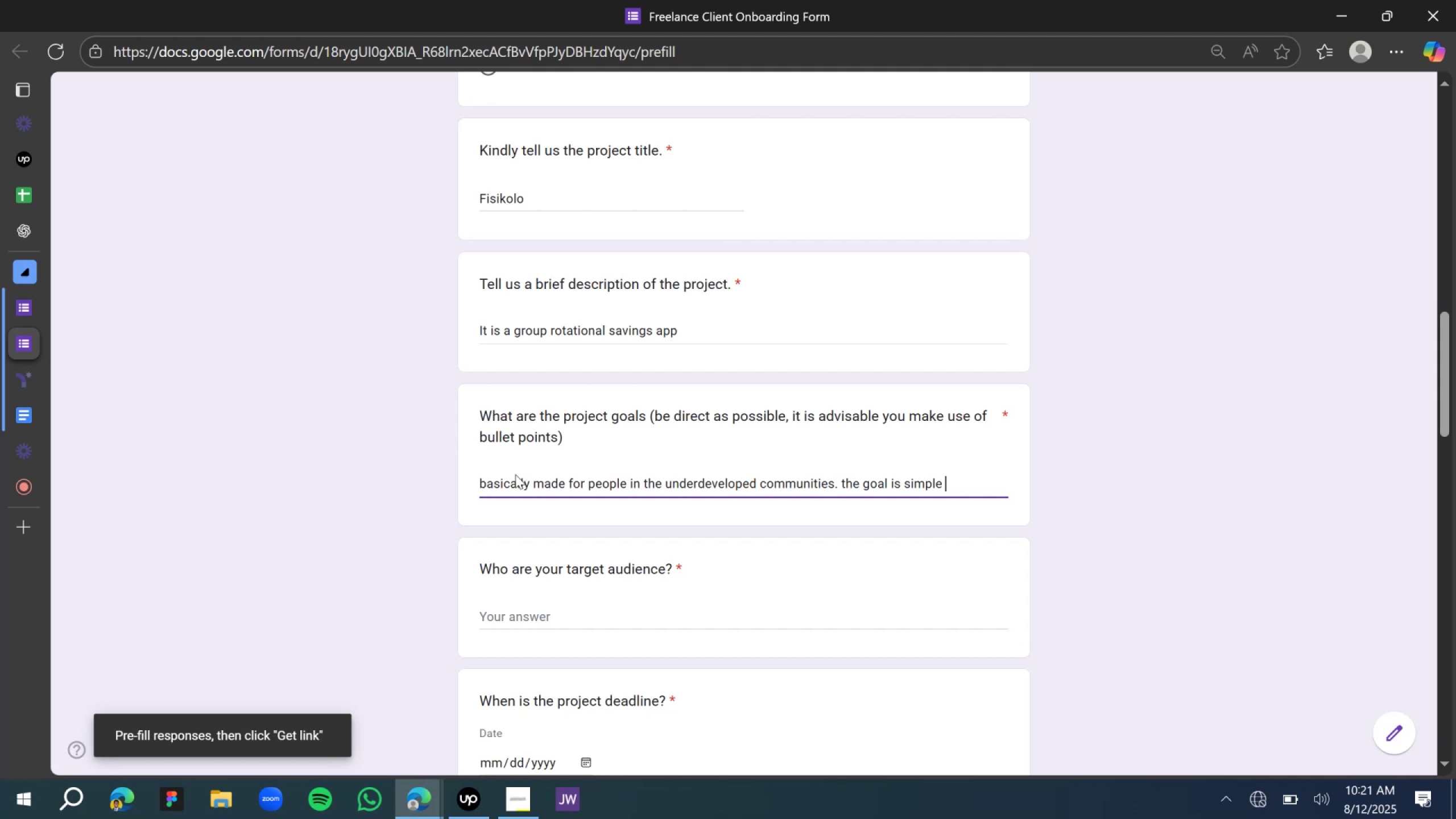 
key(Backspace)
 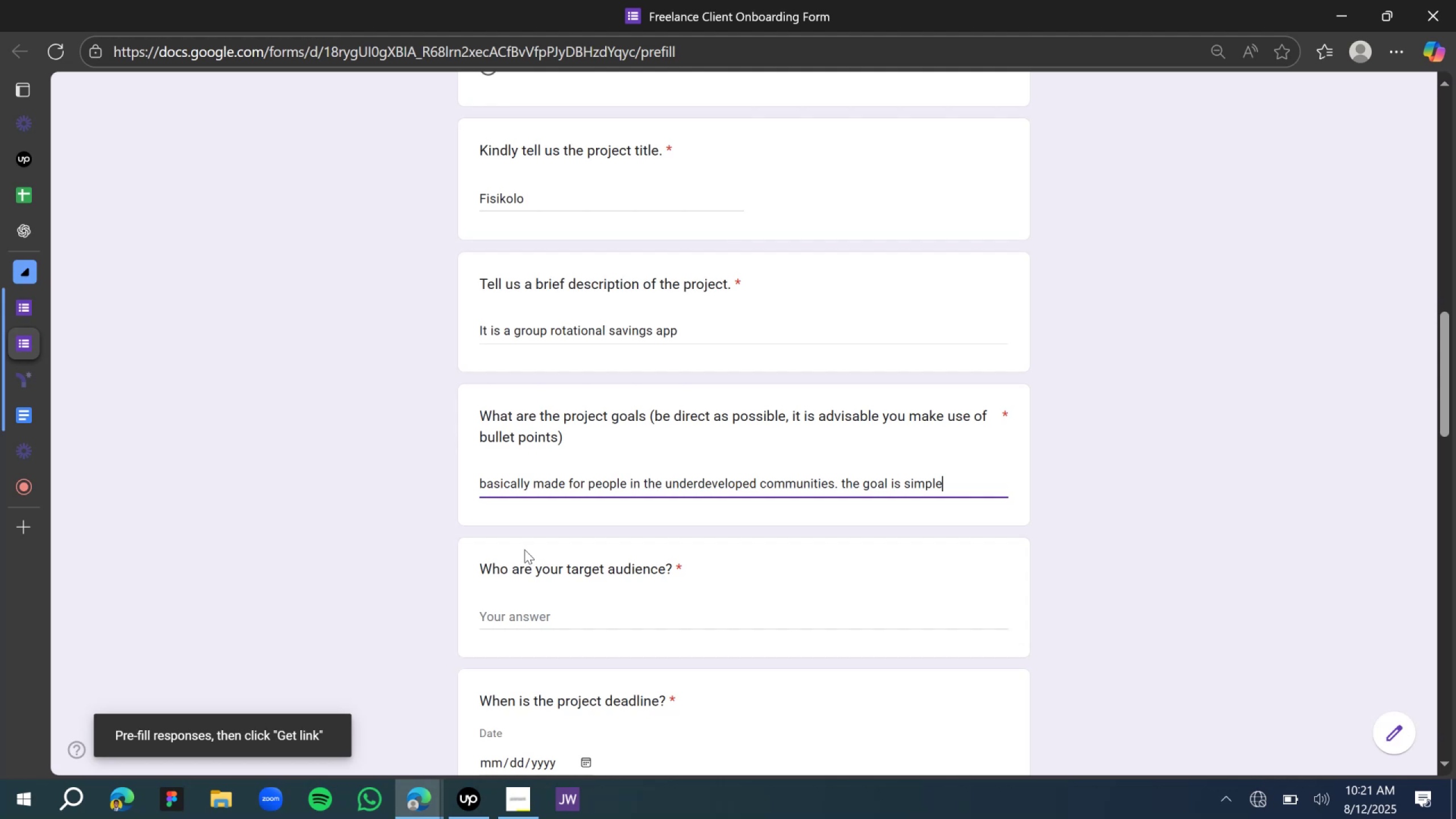 
left_click([546, 609])
 